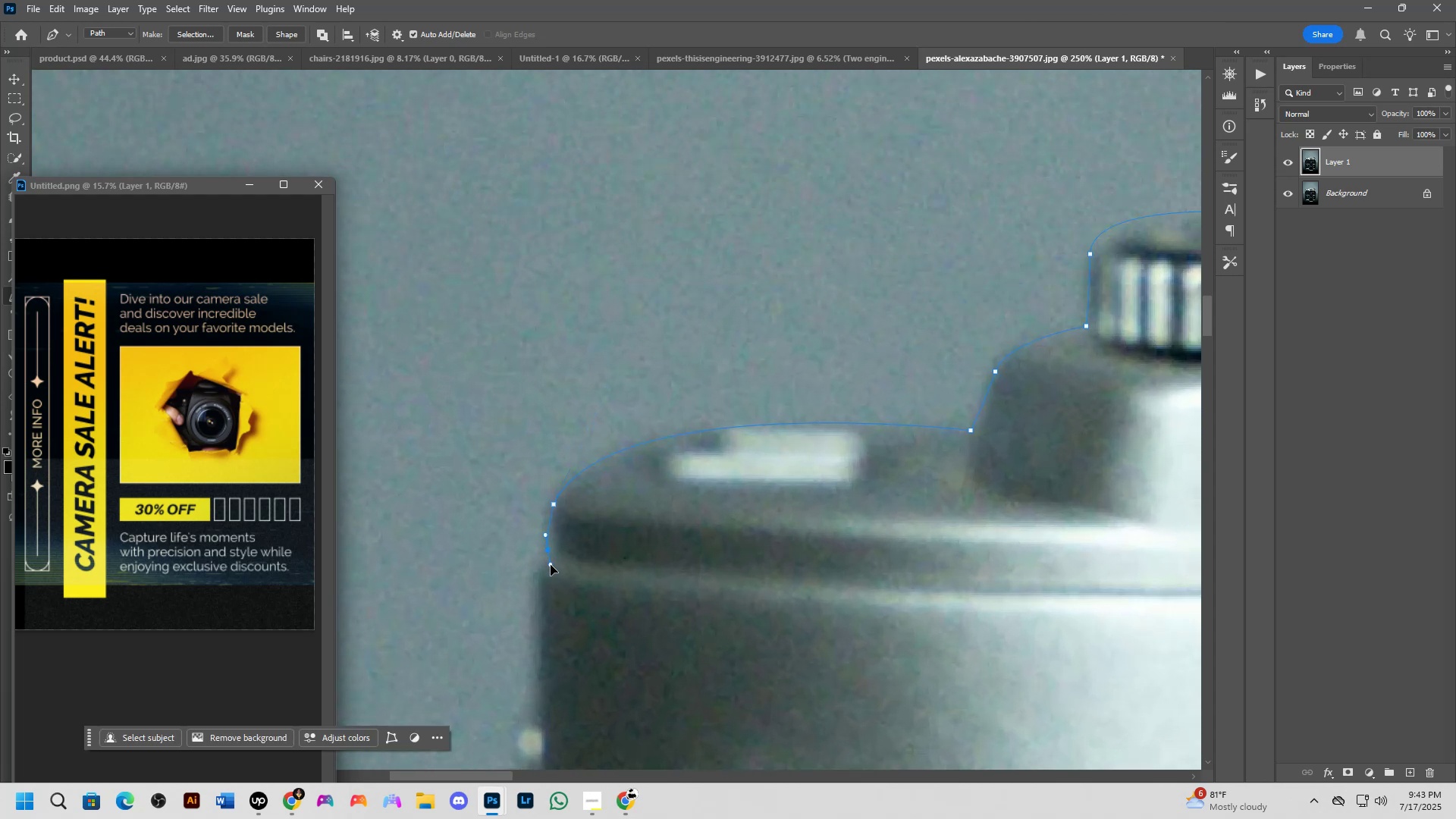 
key(Control+ControlLeft)
 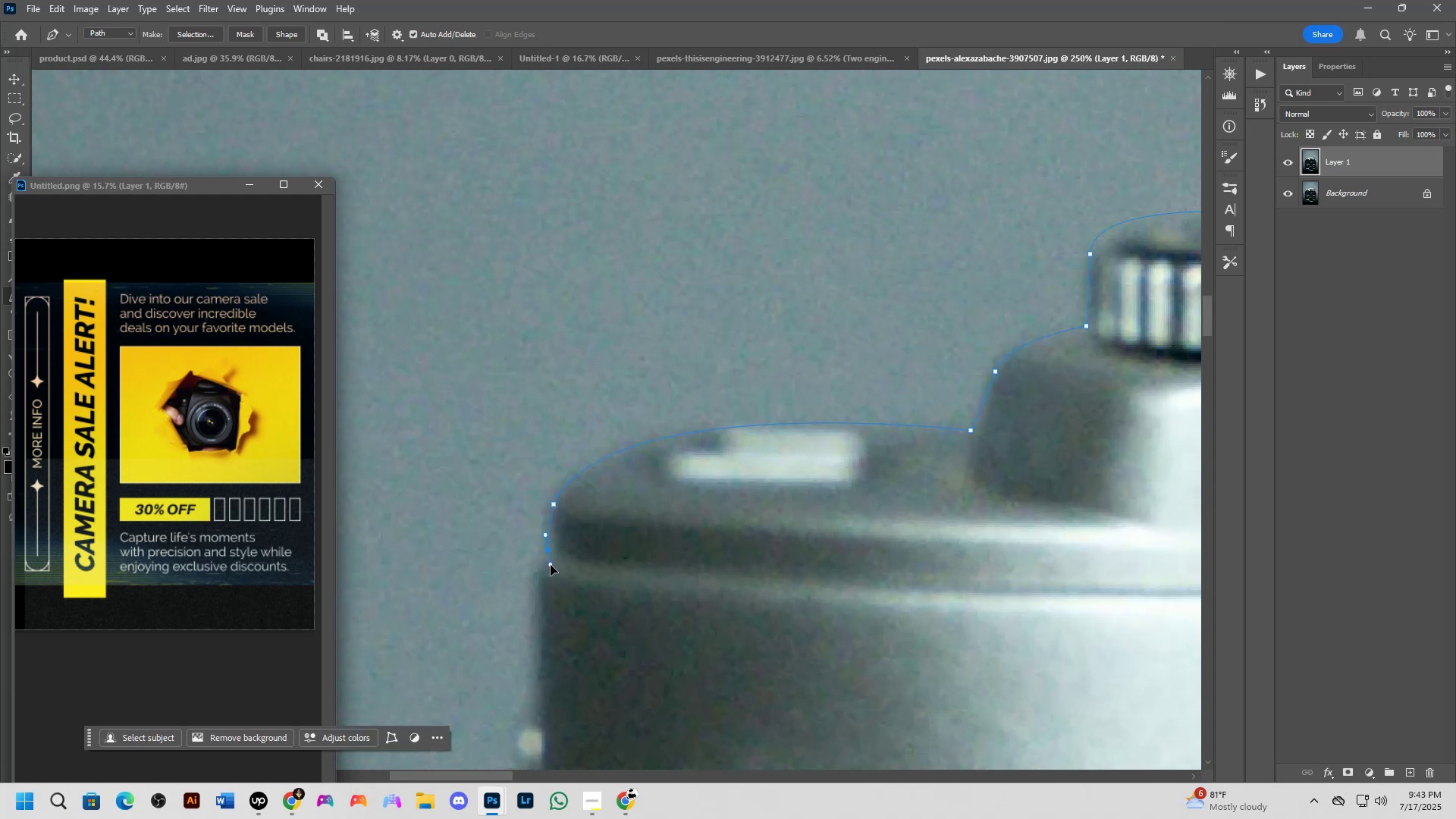 
key(Control+Z)
 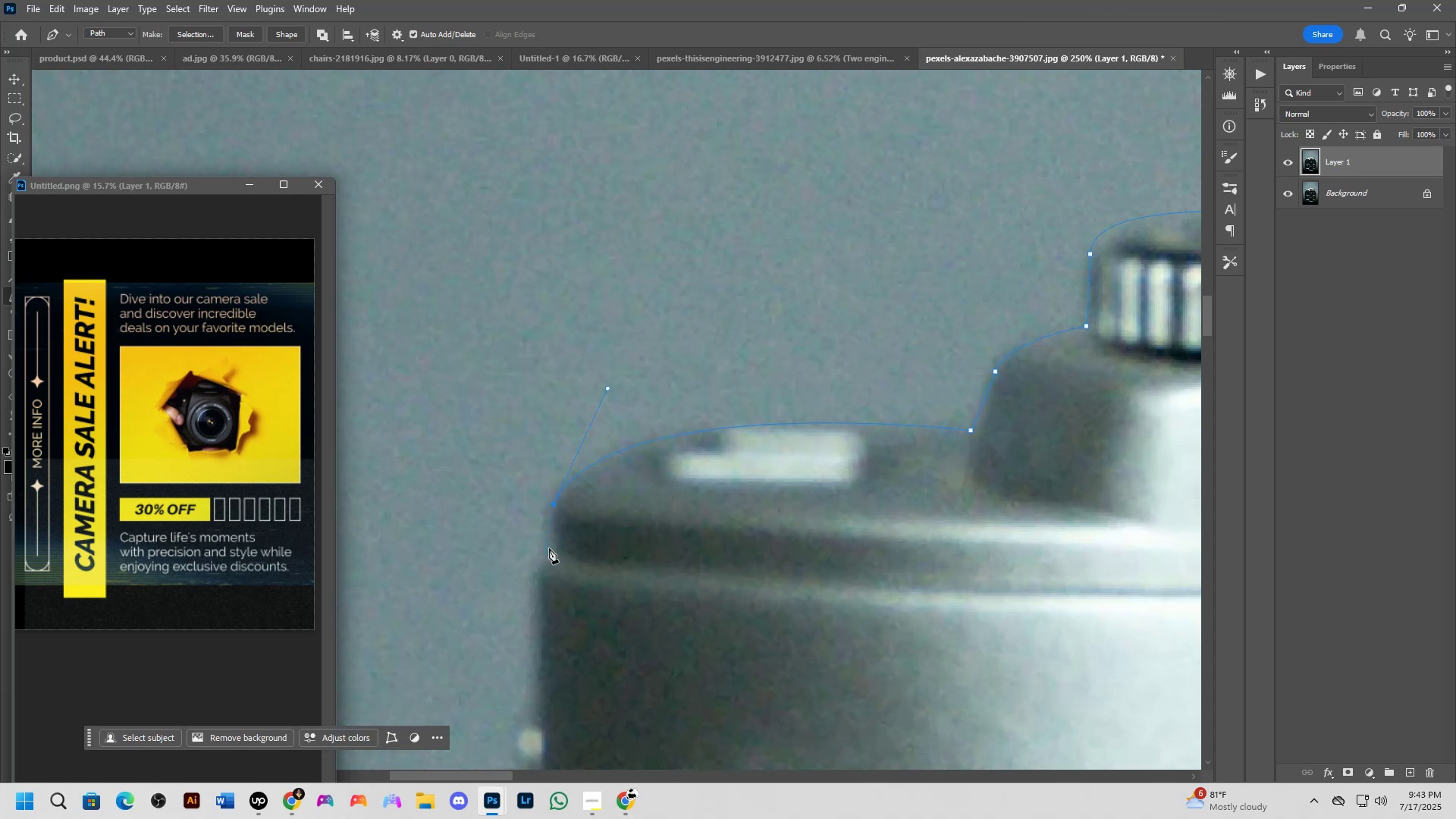 
left_click_drag(start_coordinate=[551, 549], to_coordinate=[554, 560])
 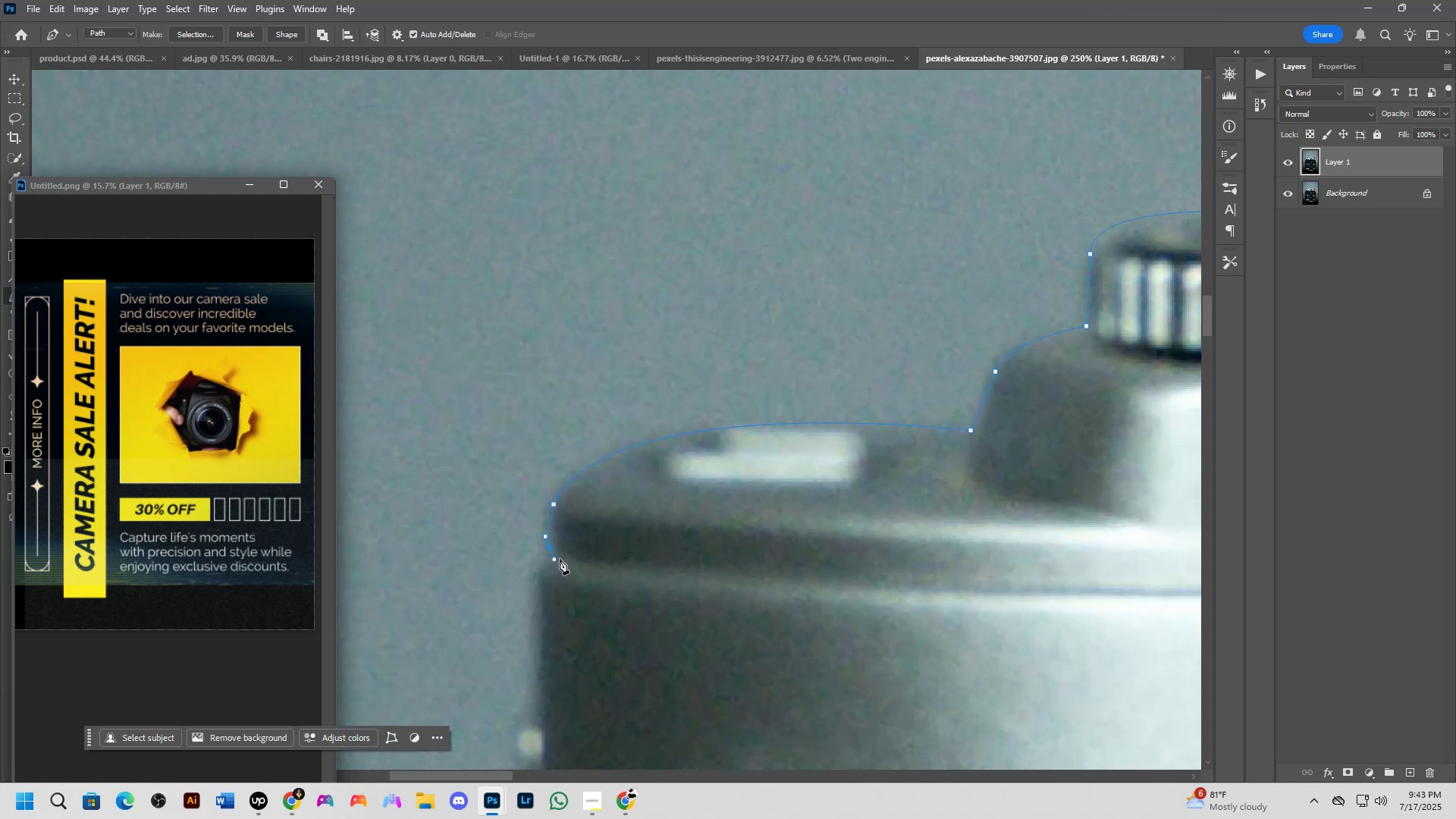 
key(Control+Z)
 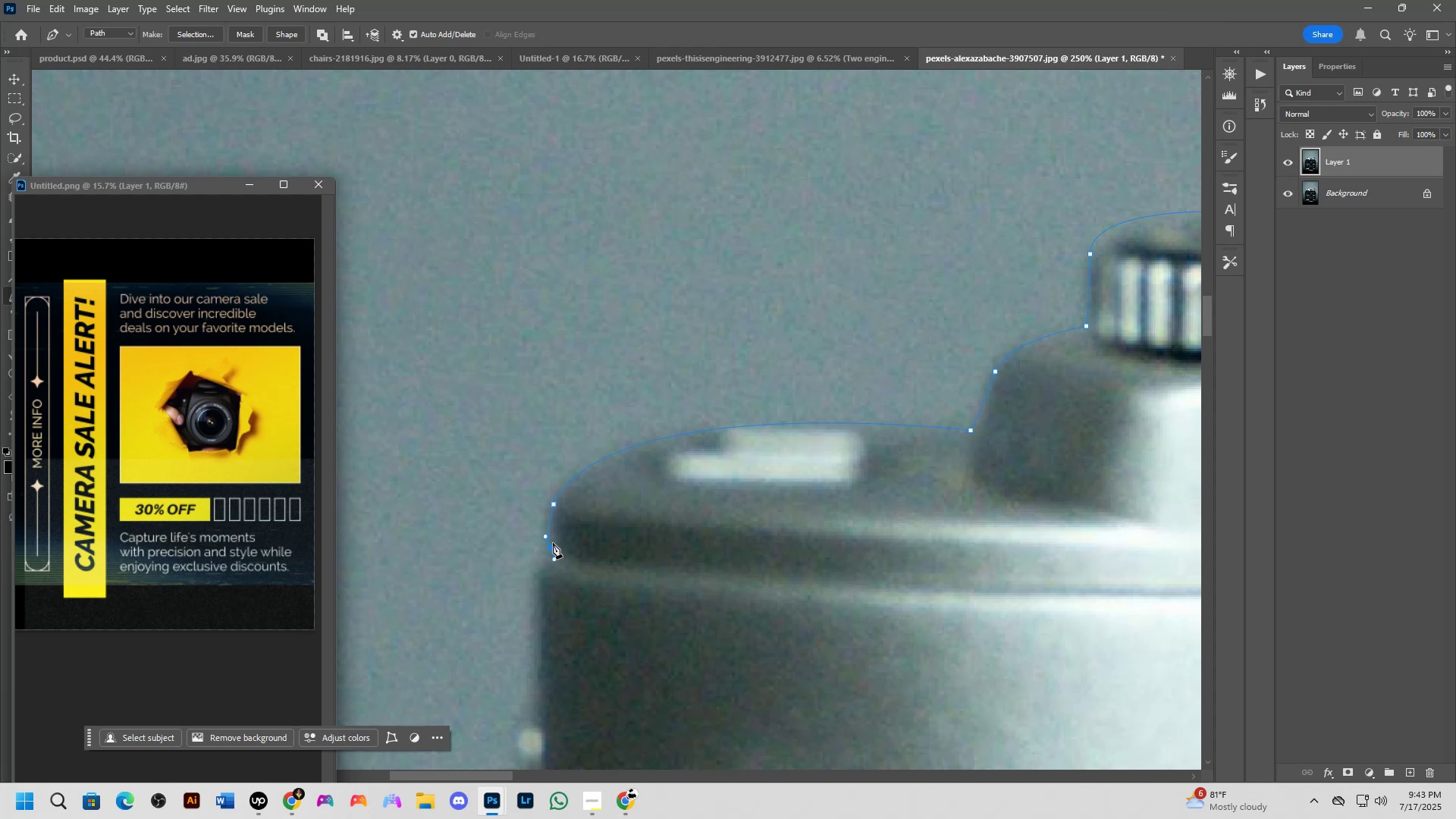 
key(Control+Z)
 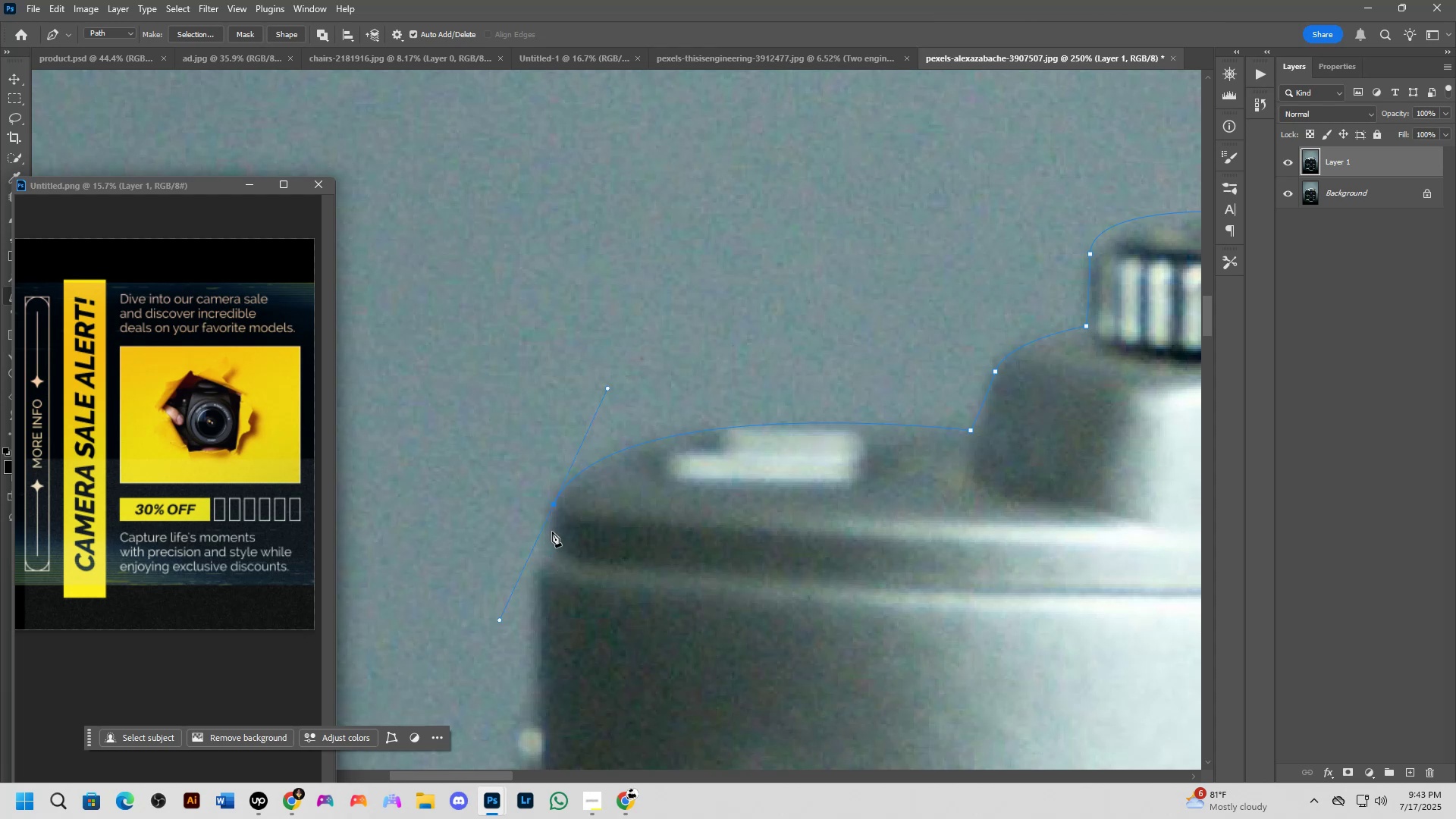 
hold_key(key=AltLeft, duration=0.94)
left_click([554, 506])
 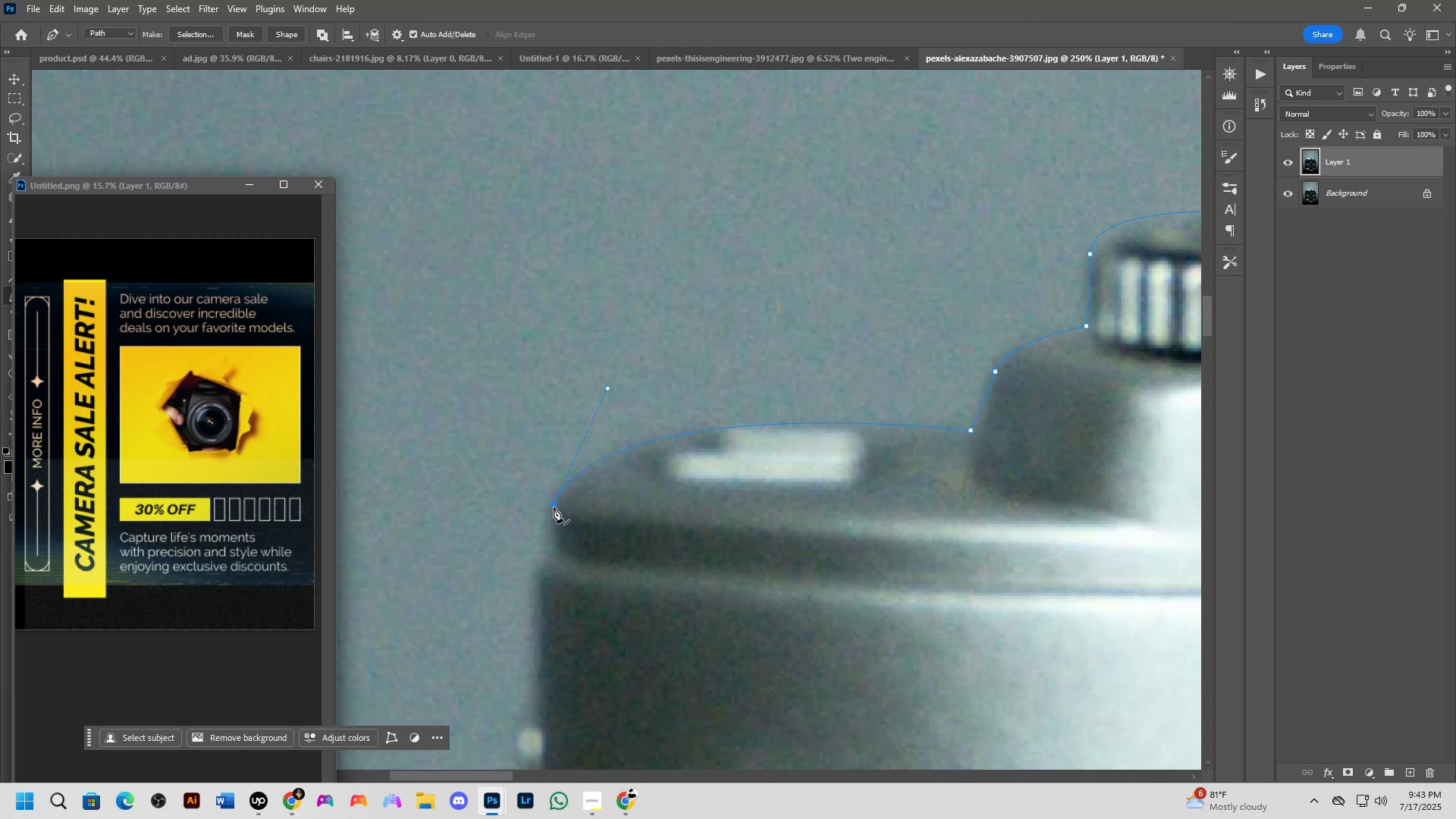 
hold_key(key=Space, duration=1.09)
 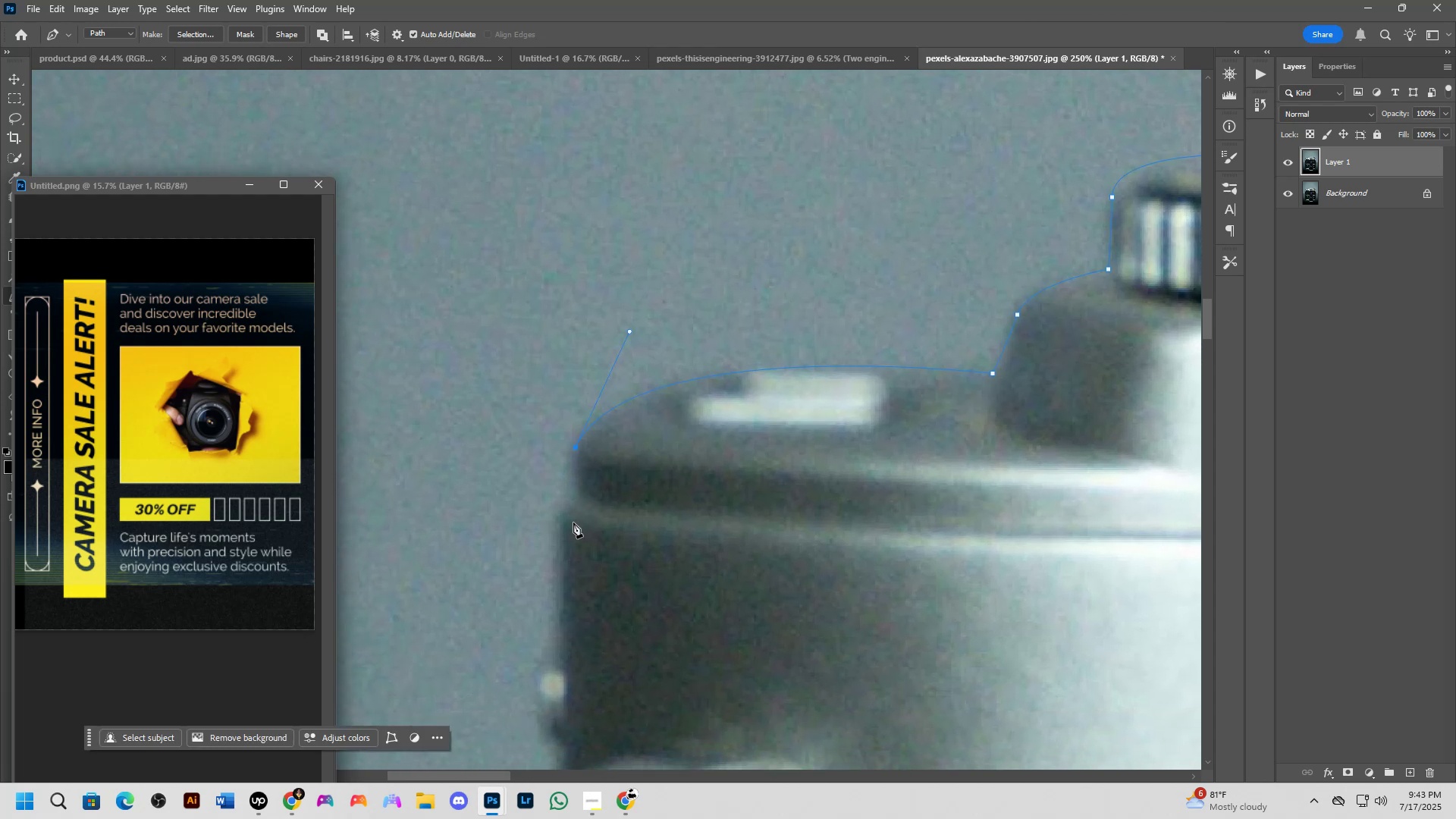 
left_click_drag(start_coordinate=[551, 577], to_coordinate=[573, 520])
 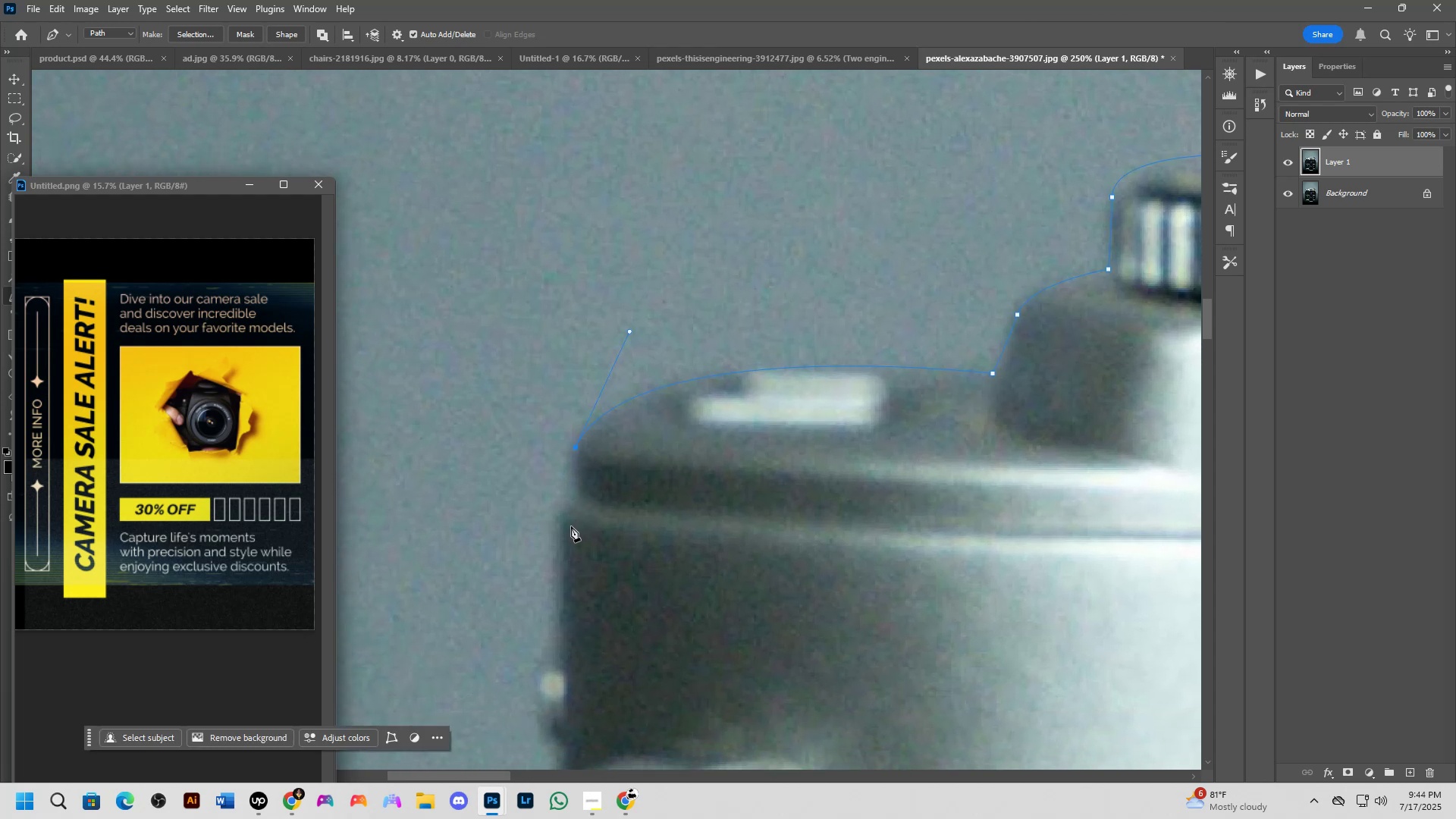 
wait(6.69)
 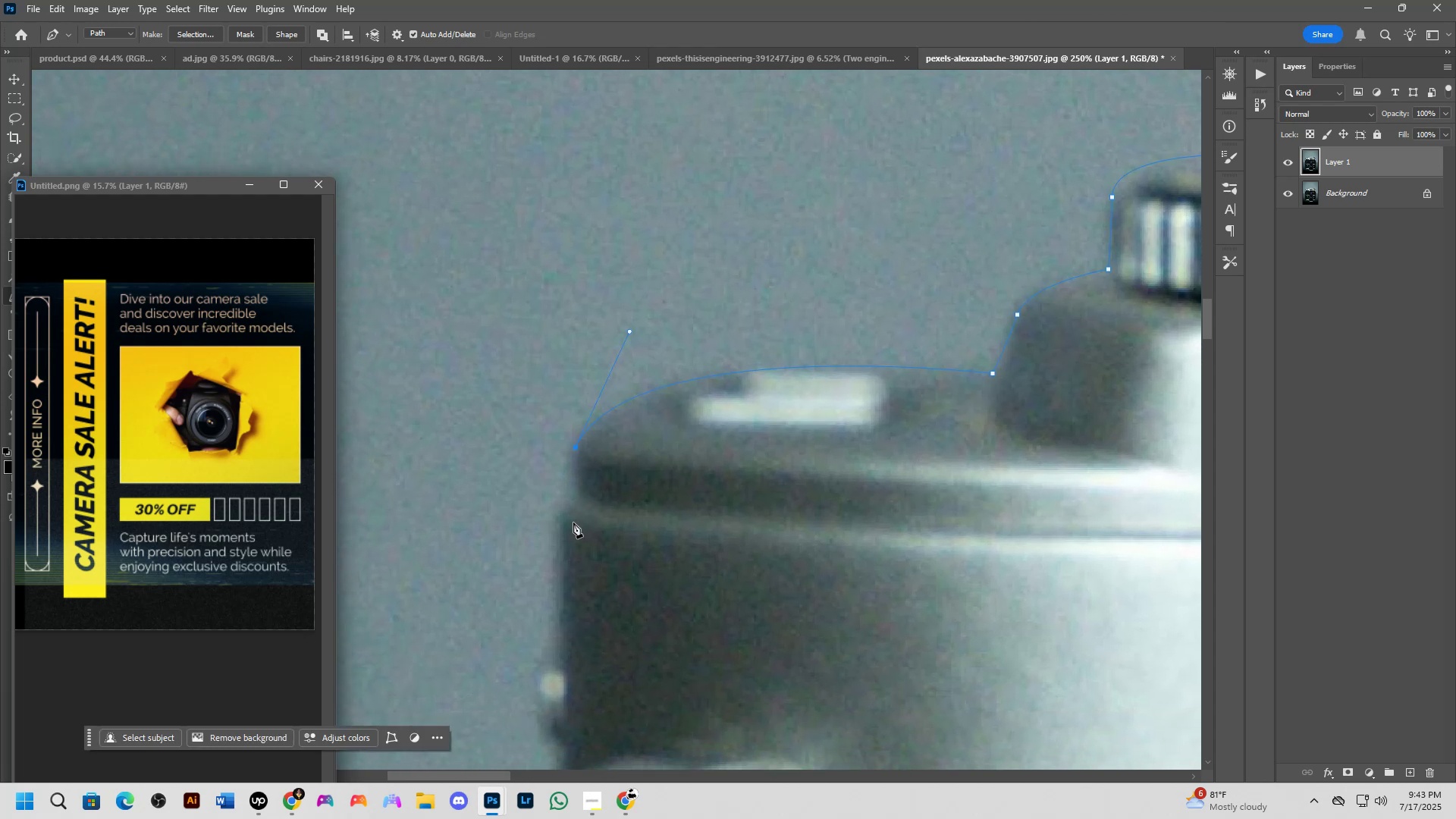 
left_click([575, 497])
 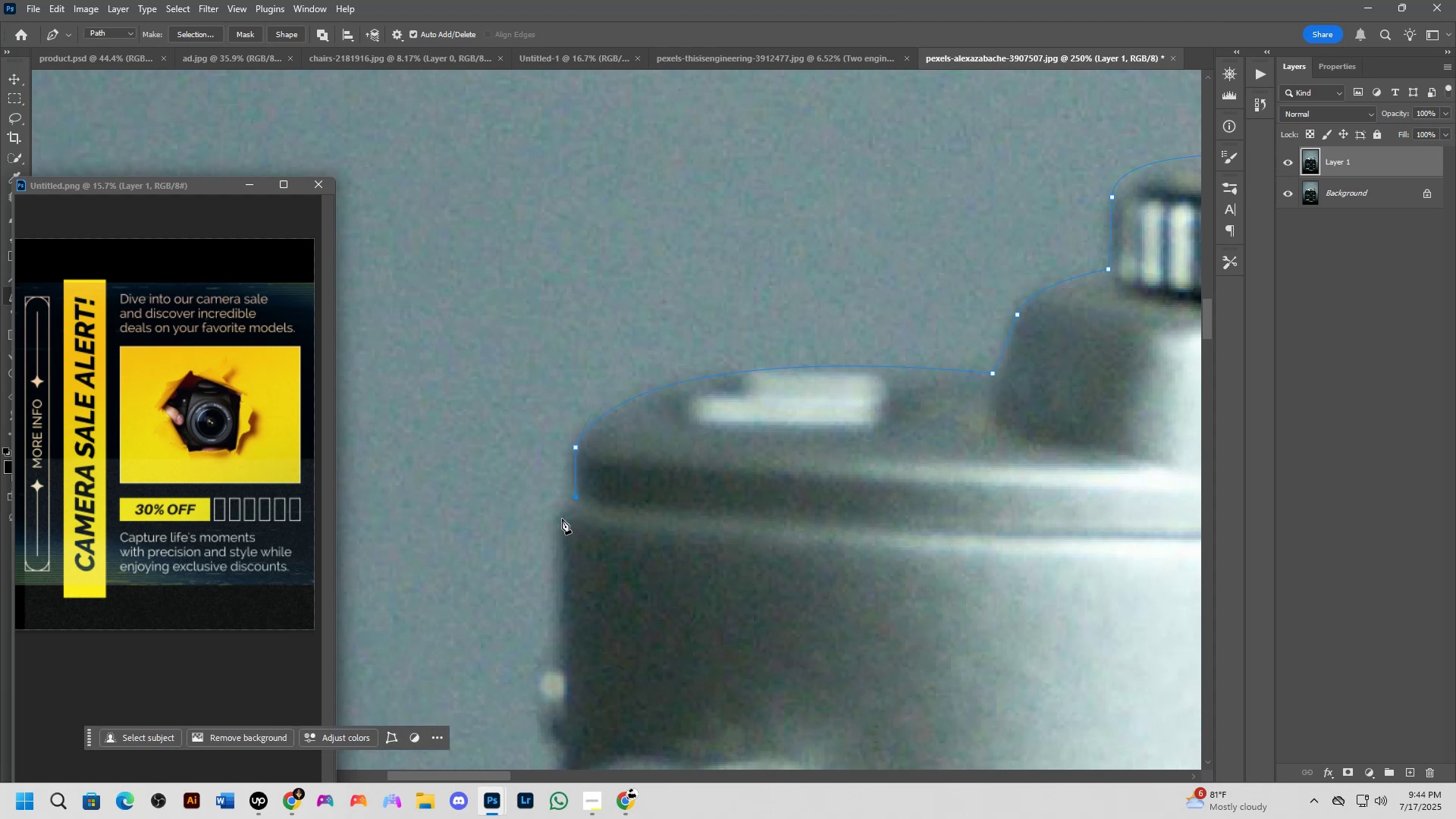 
left_click_drag(start_coordinate=[557, 526], to_coordinate=[557, 544])
 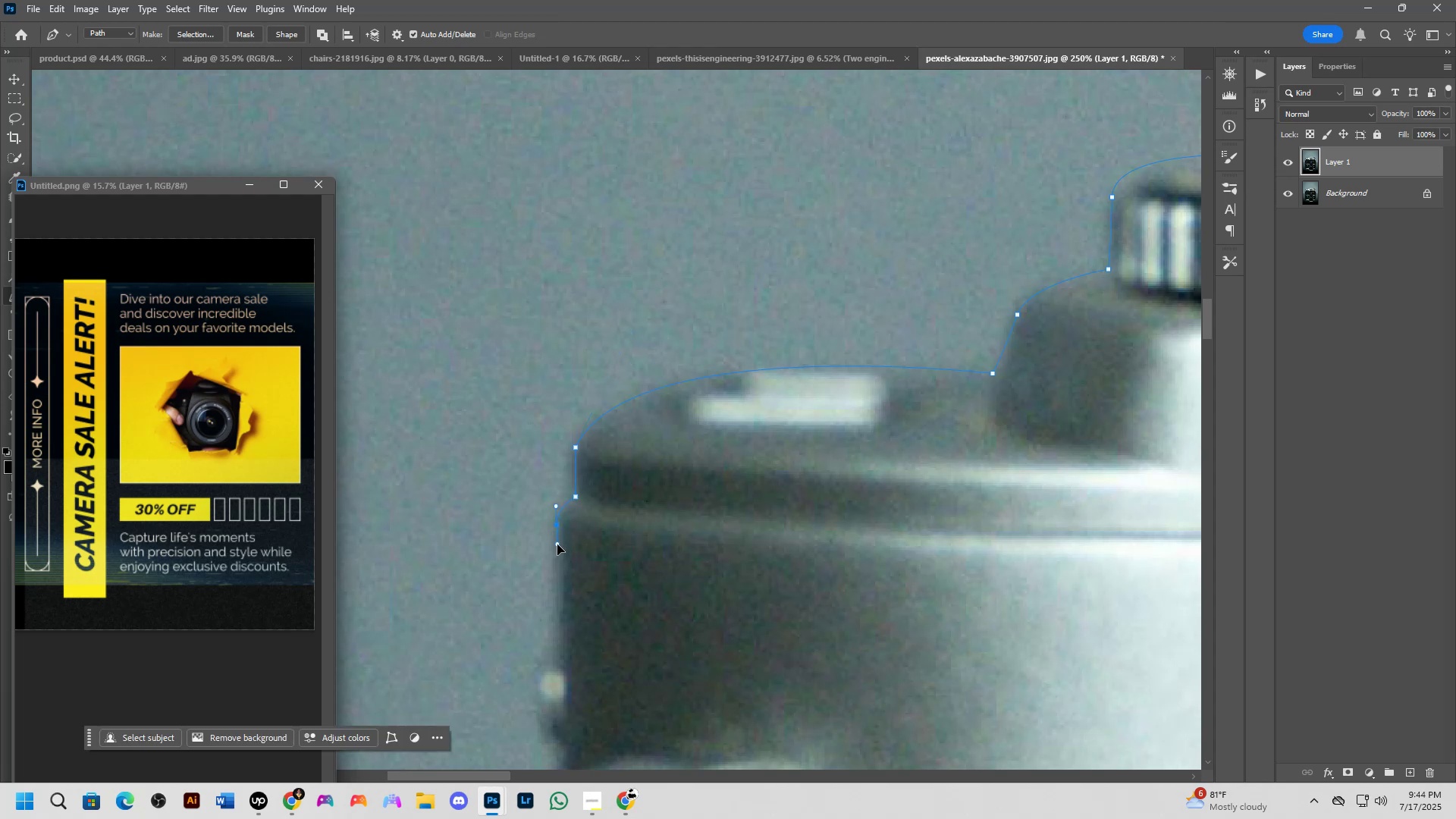 
hold_key(key=Space, duration=0.6)
 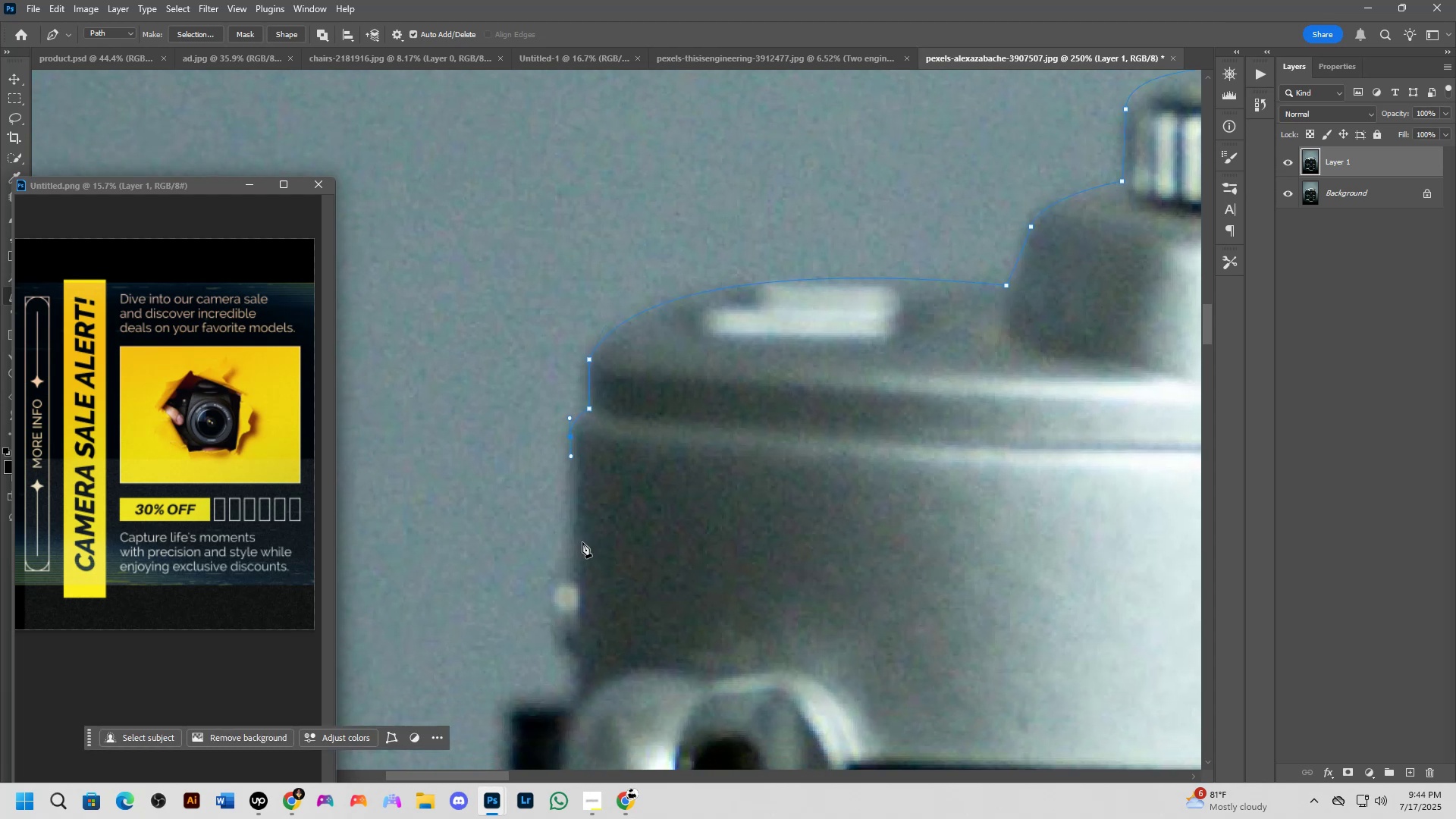 
left_click_drag(start_coordinate=[569, 630], to_coordinate=[582, 542])
 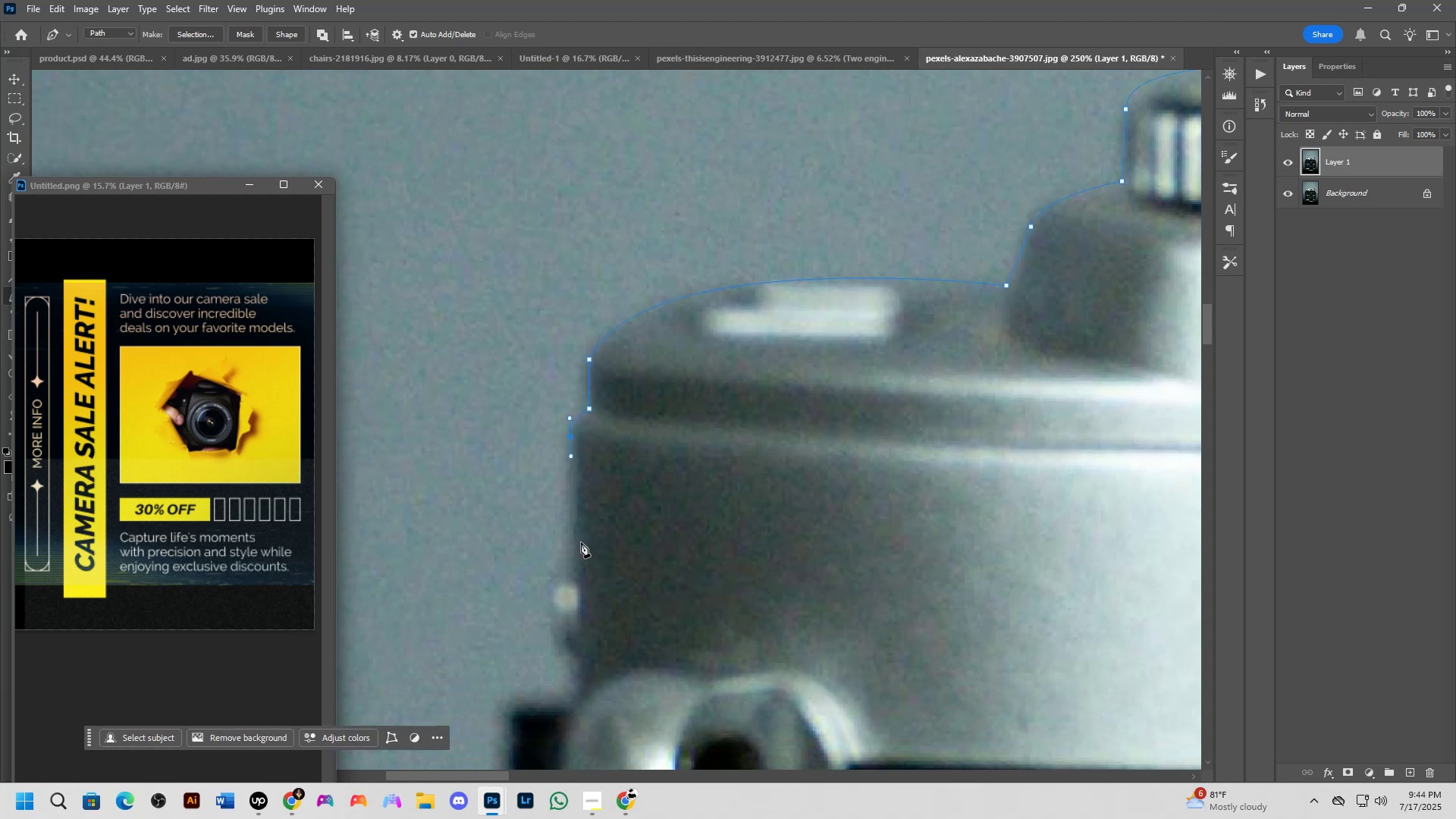 
left_click([573, 582])
 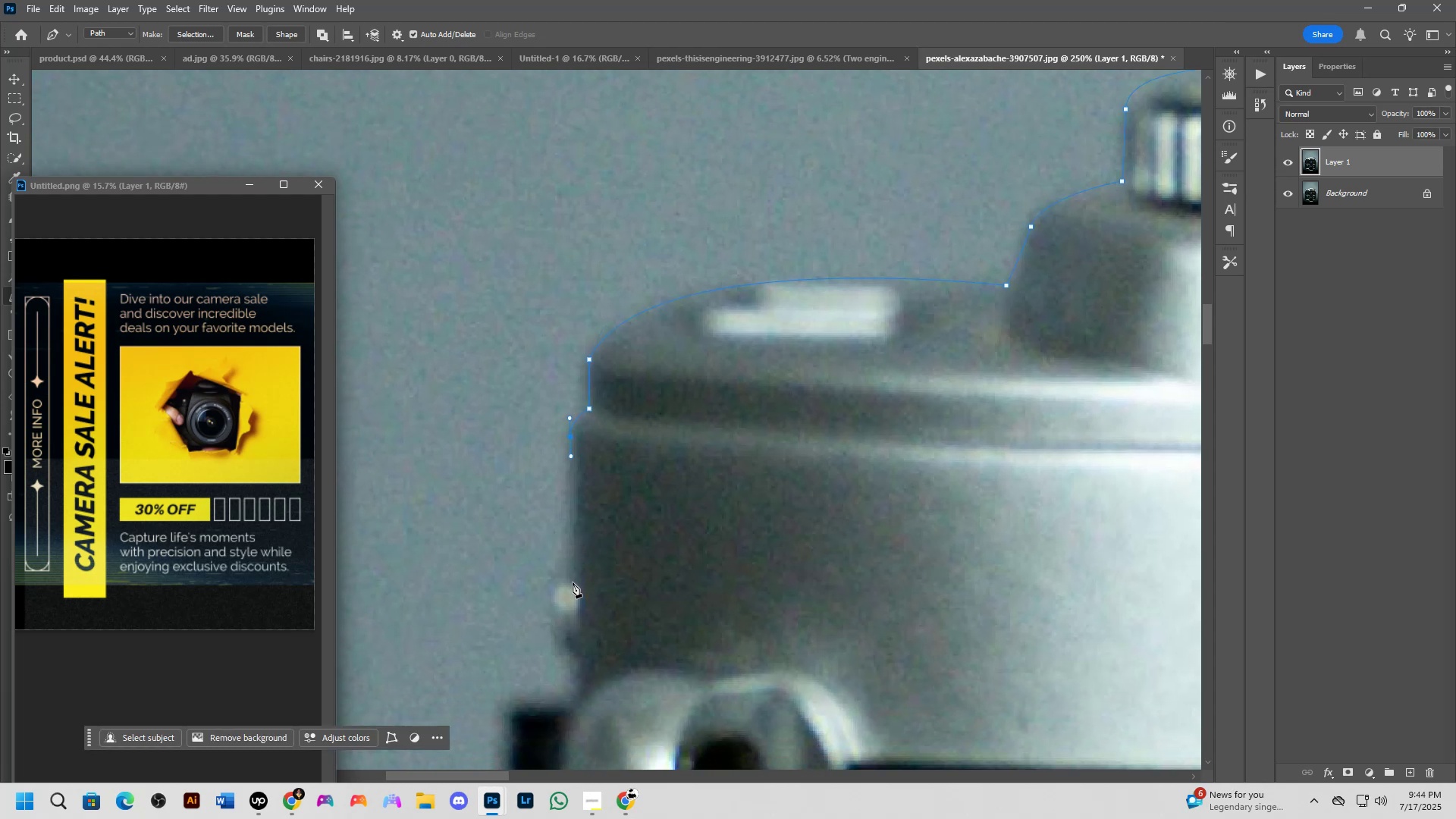 
scroll: coordinate [573, 585], scroll_direction: down, amount: 4.0
 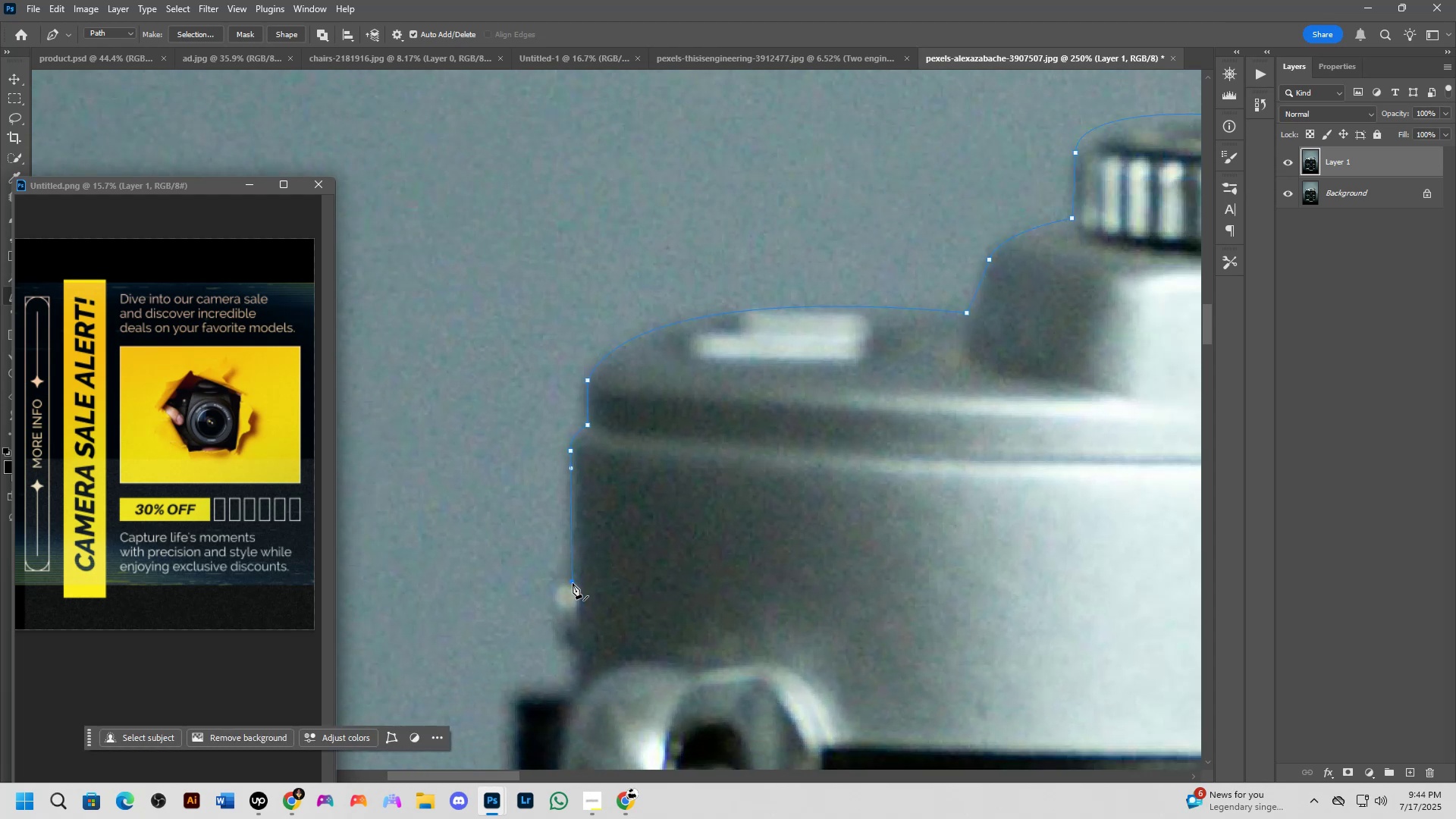 
hold_key(key=Space, duration=0.54)
 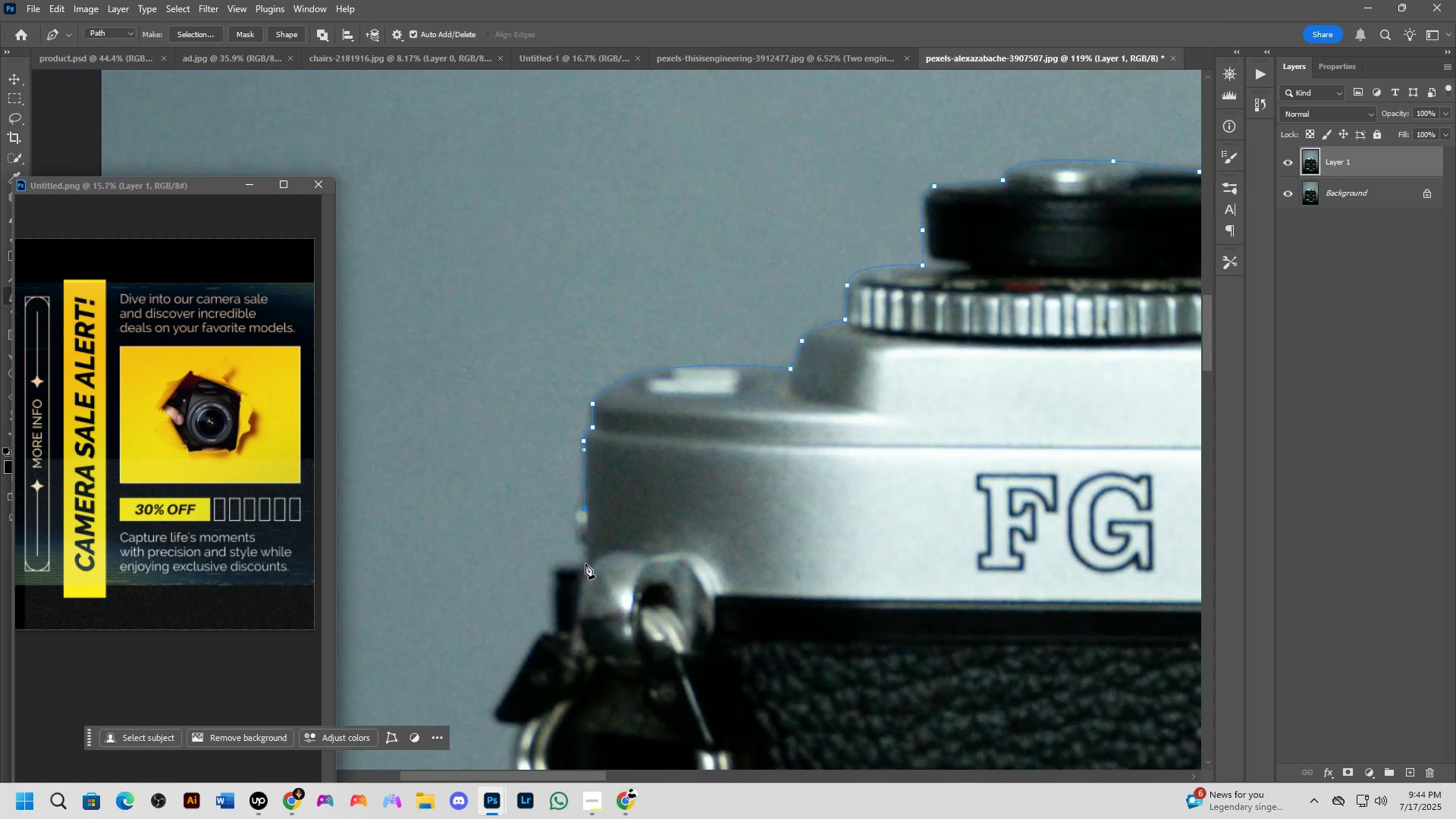 
left_click_drag(start_coordinate=[583, 660], to_coordinate=[595, 563])
 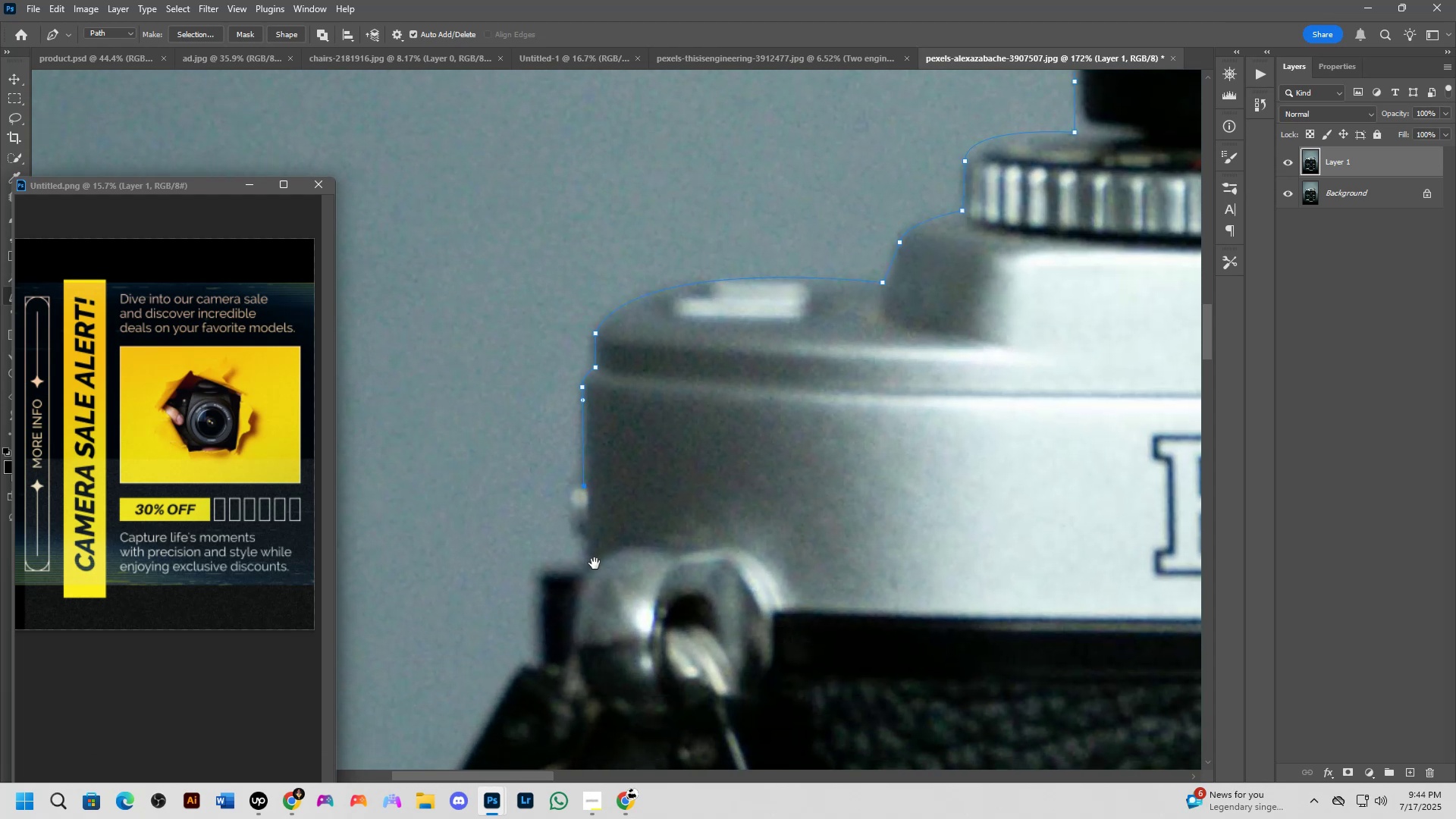 
scroll: coordinate [582, 528], scroll_direction: up, amount: 4.0
 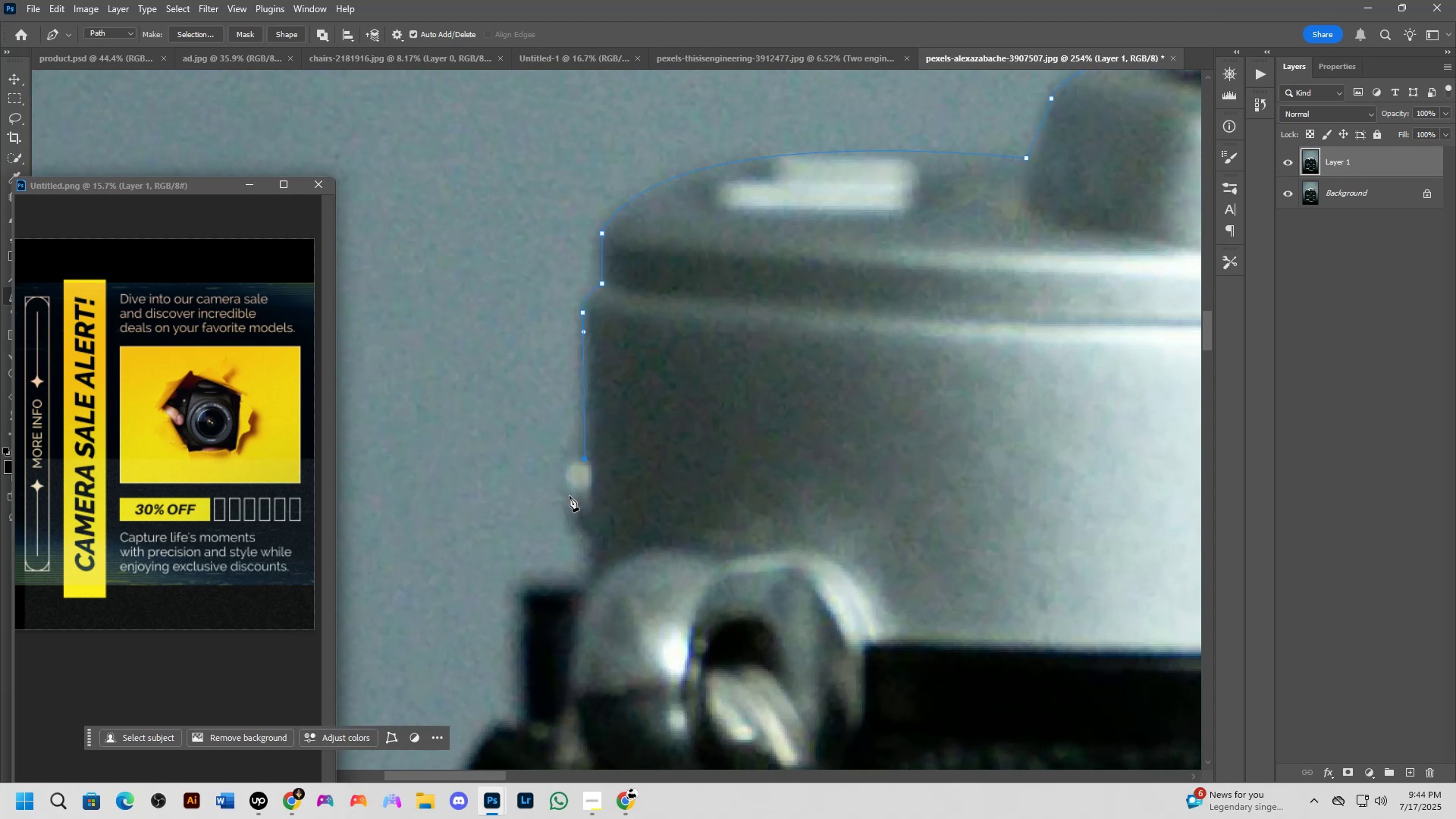 
left_click_drag(start_coordinate=[563, 472], to_coordinate=[563, 488])
 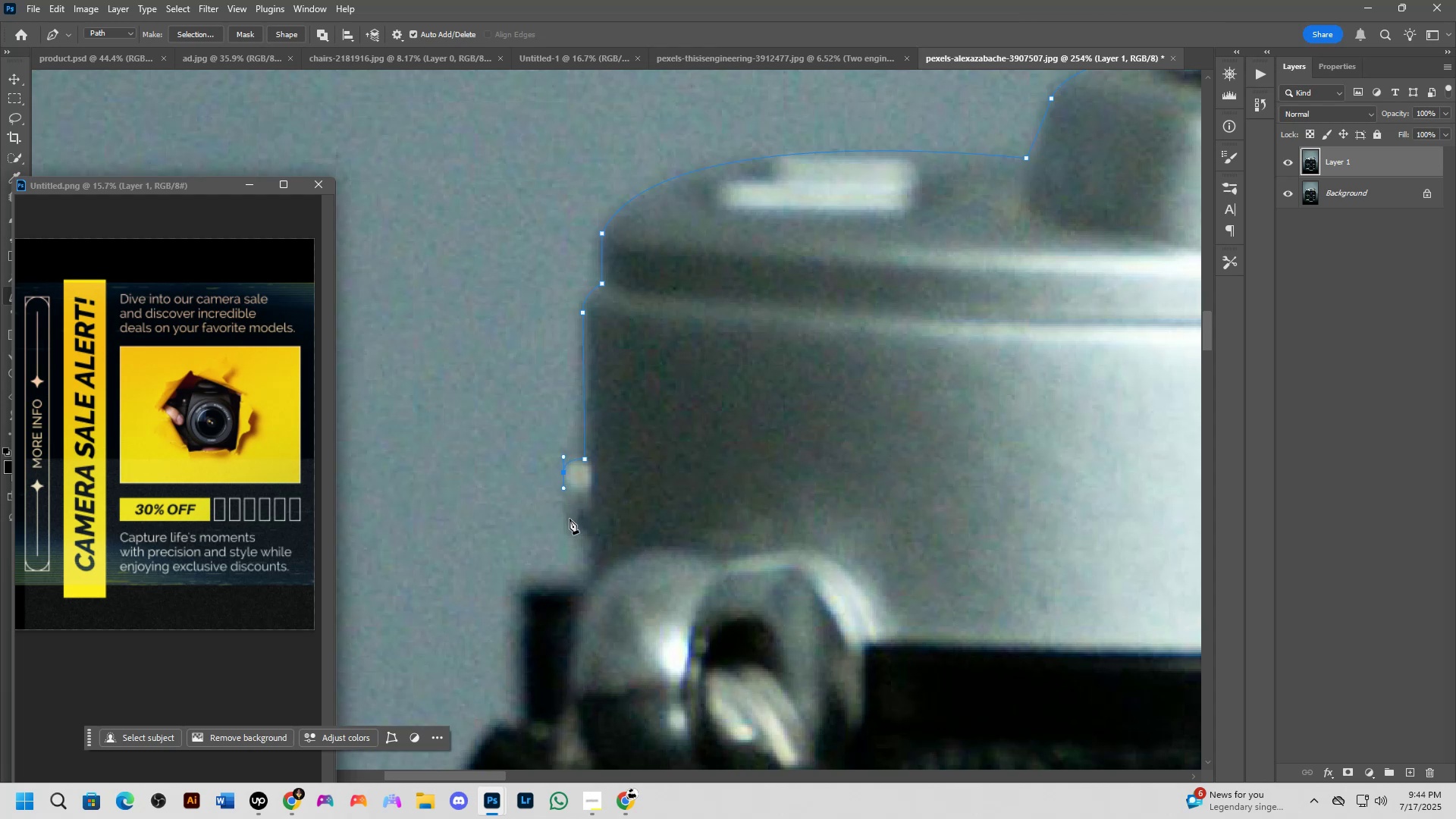 
left_click_drag(start_coordinate=[570, 533], to_coordinate=[573, 538])
 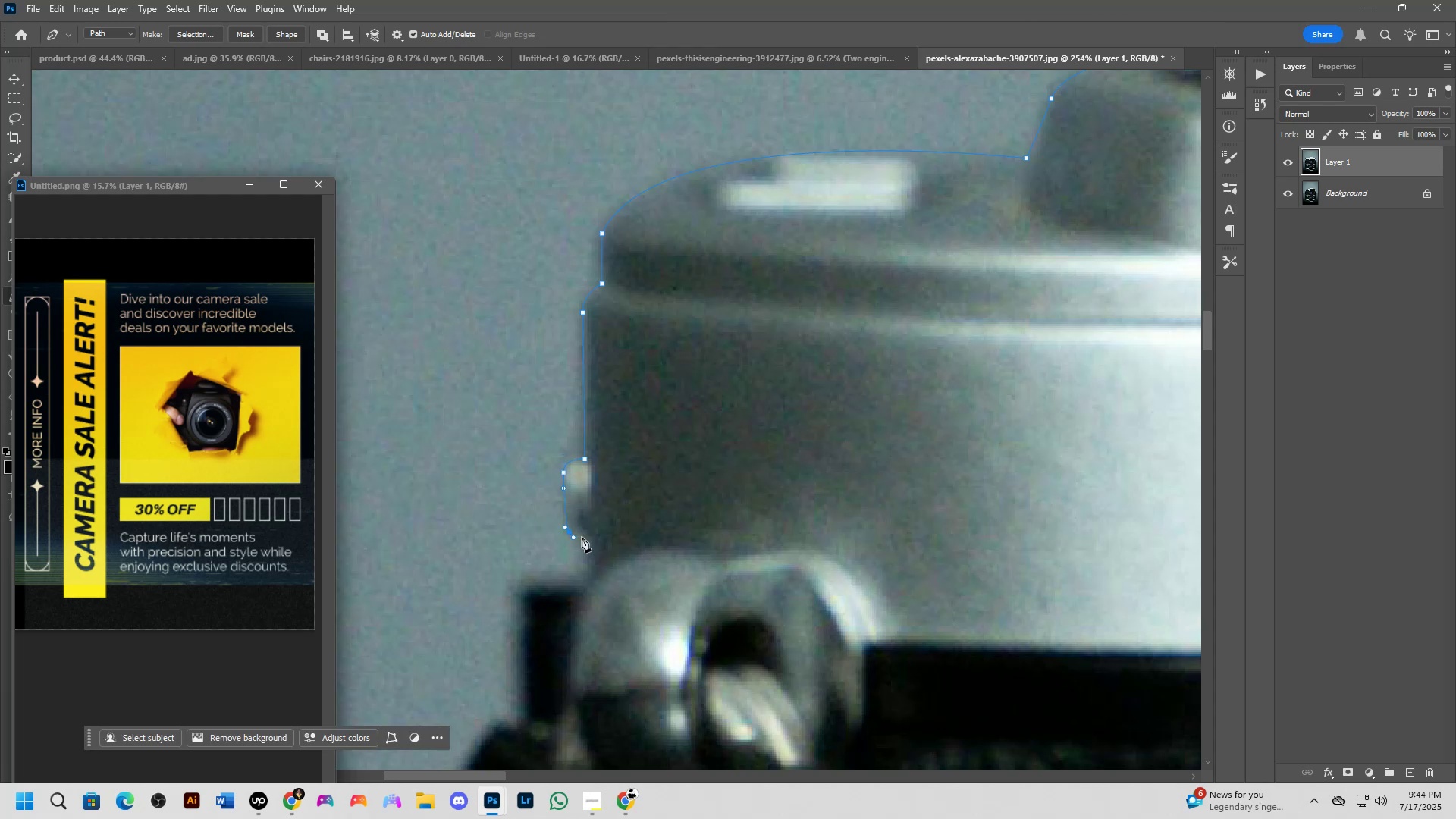 
left_click([587, 537])
 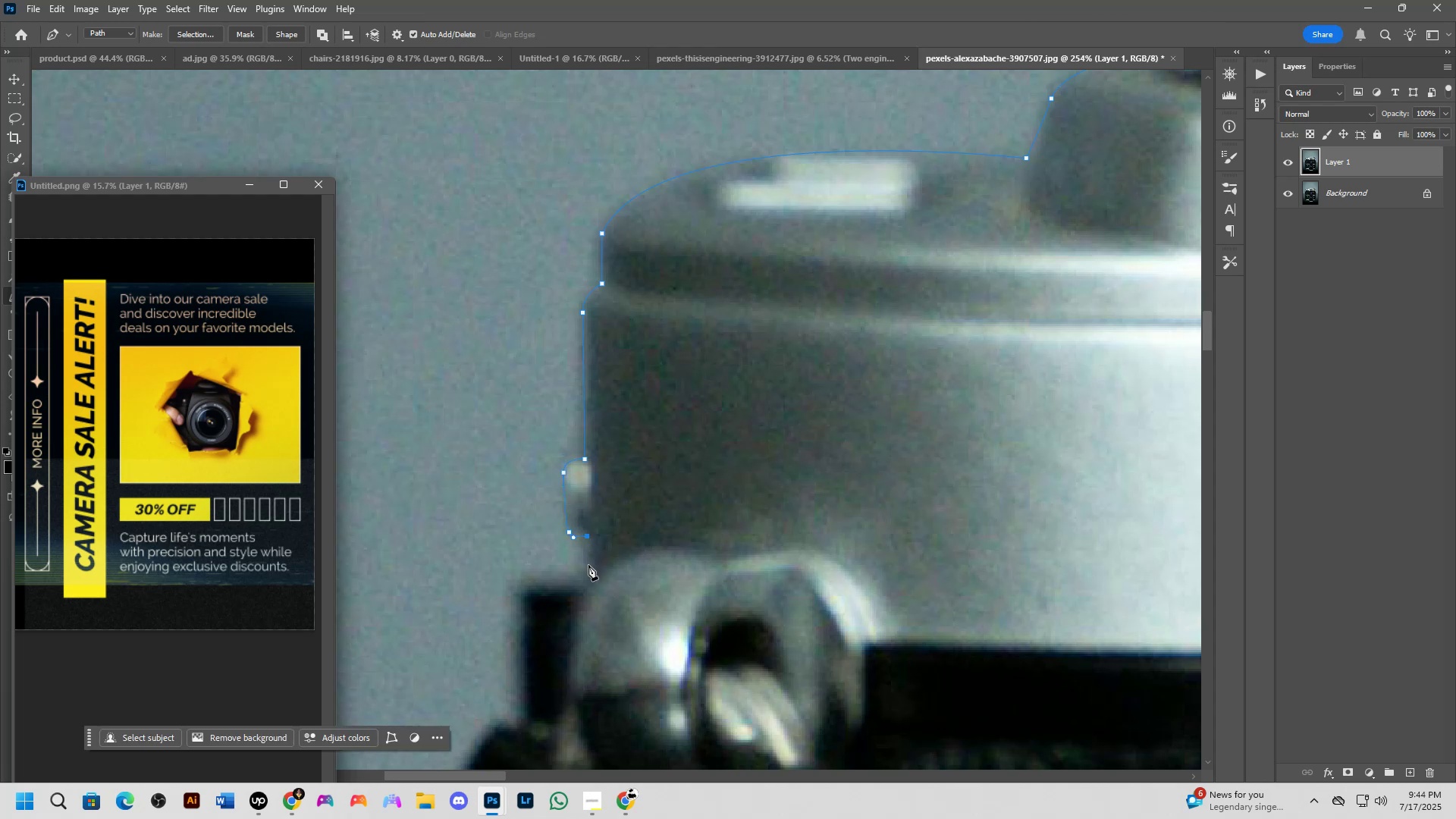 
left_click([585, 573])
 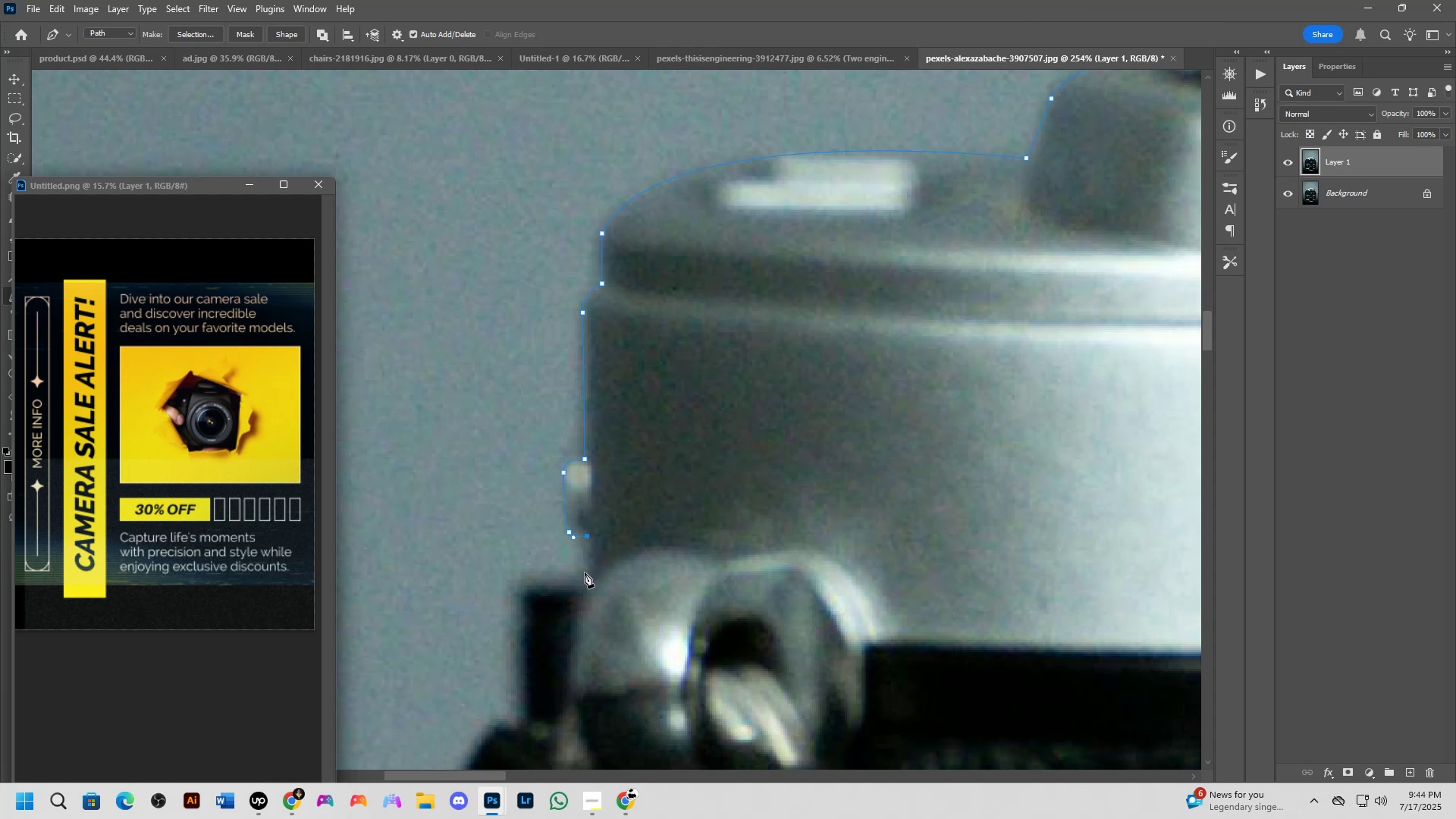 
hold_key(key=Space, duration=0.52)
 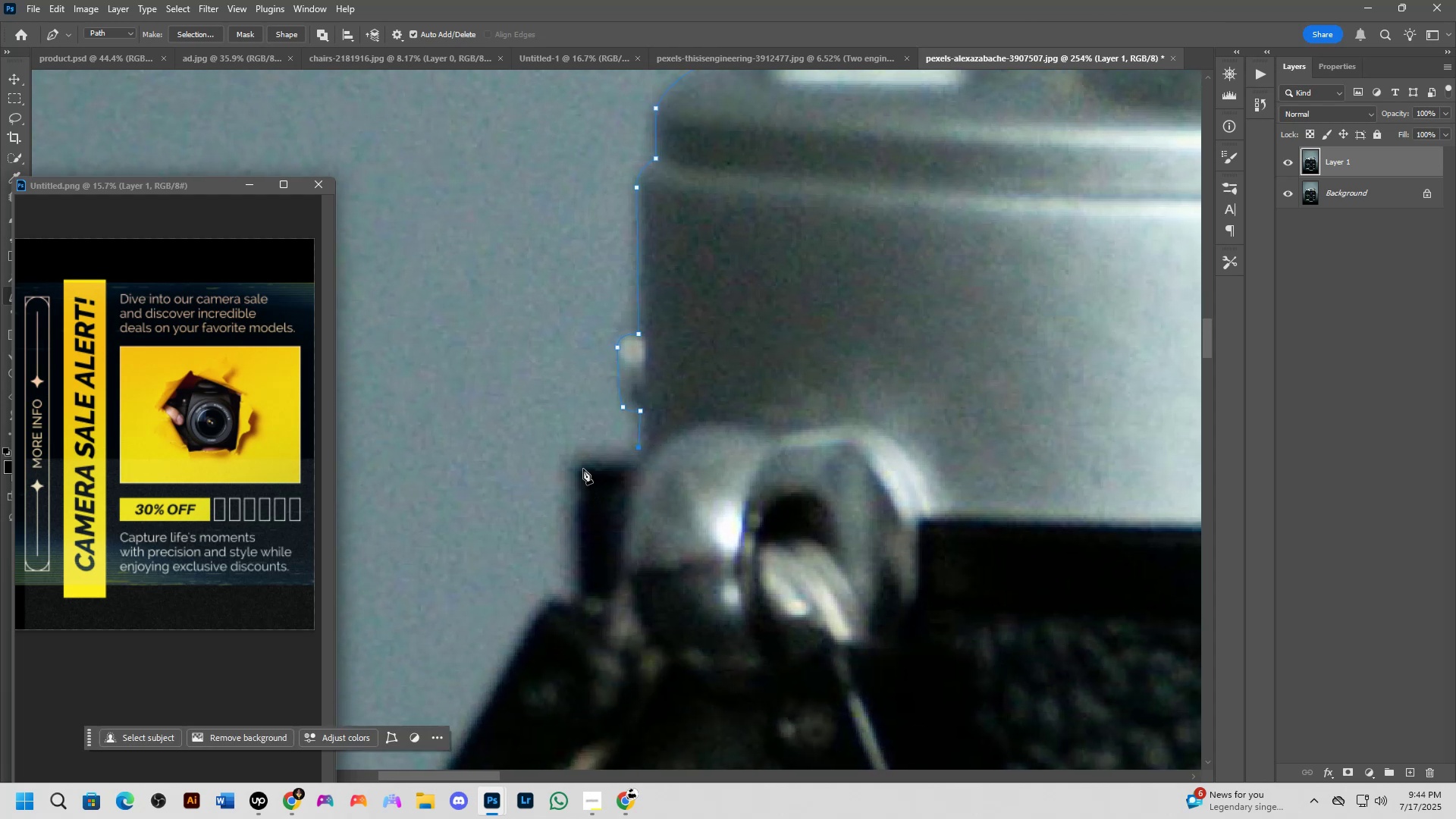 
left_click_drag(start_coordinate=[582, 633], to_coordinate=[635, 508])
 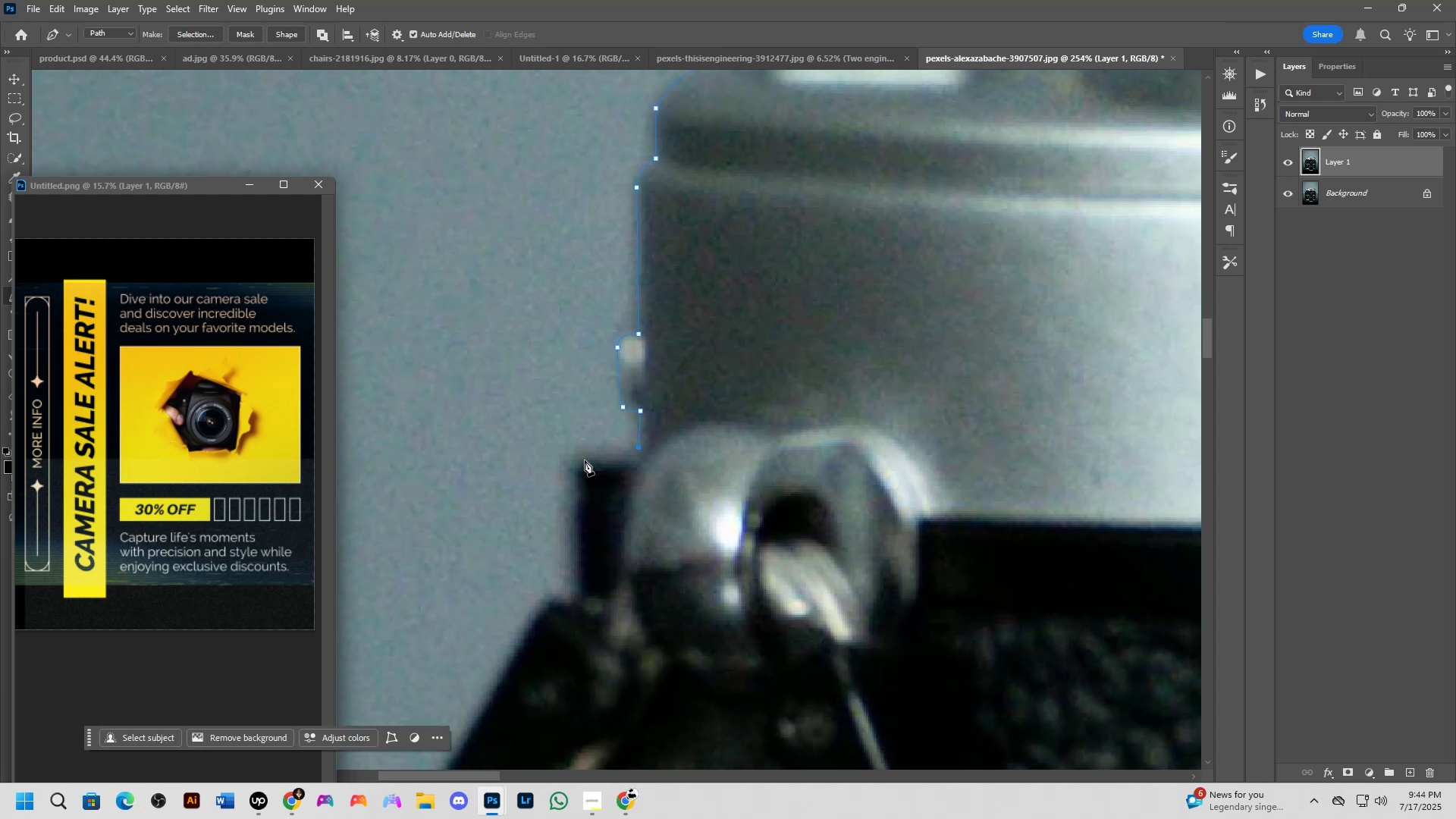 
left_click([581, 456])
 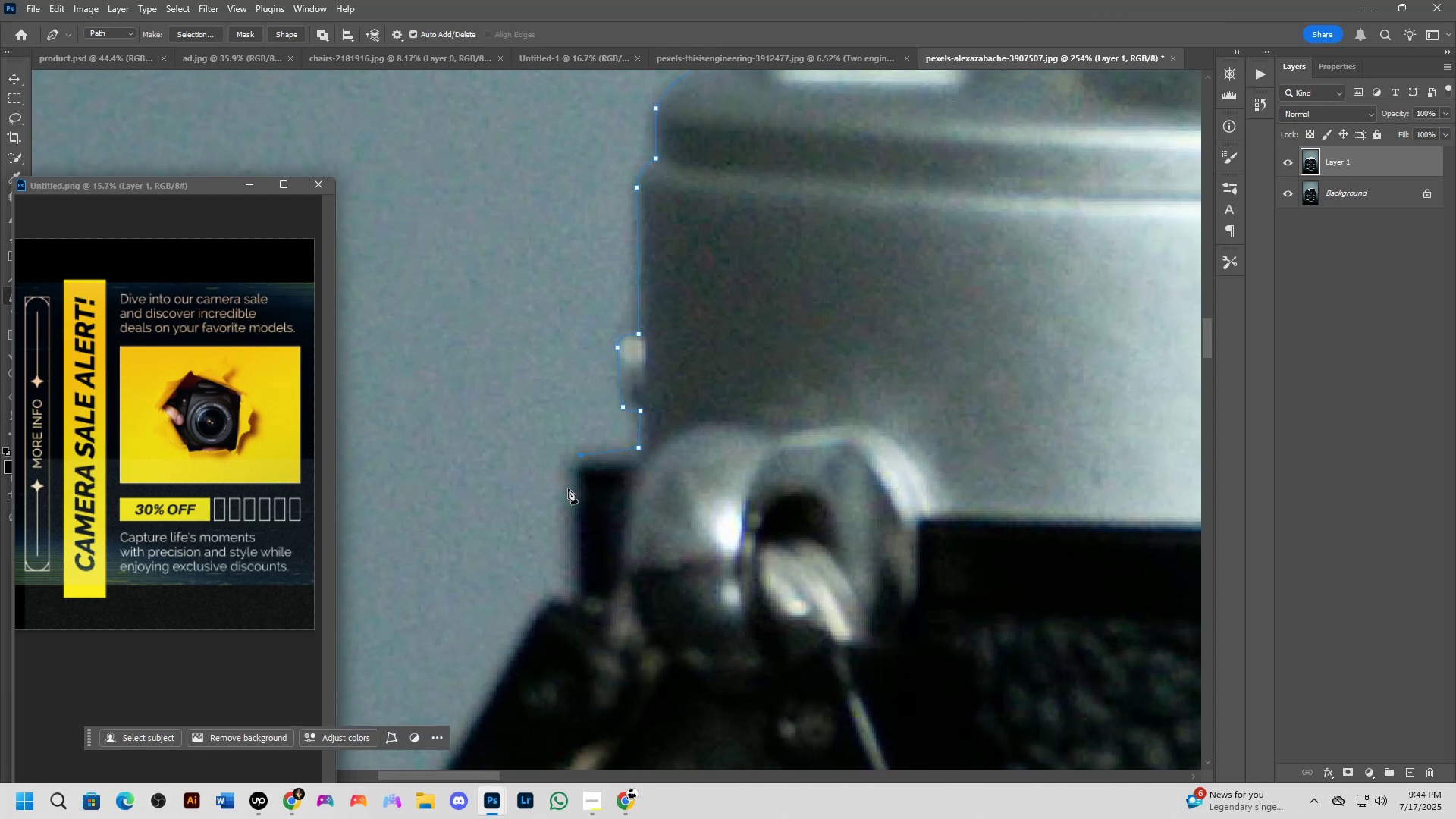 
key(Control+ControlLeft)
 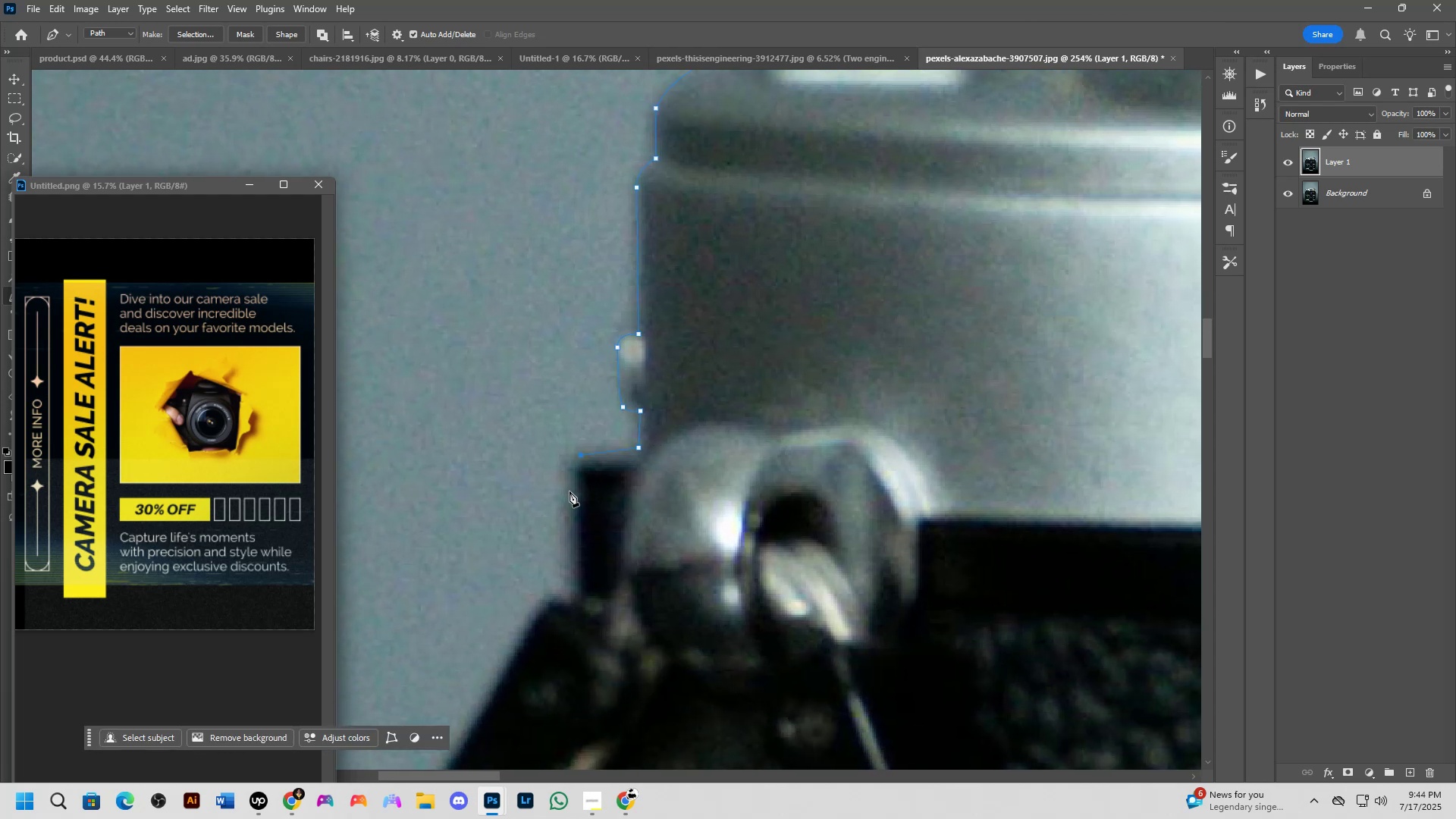 
key(Control+Z)
 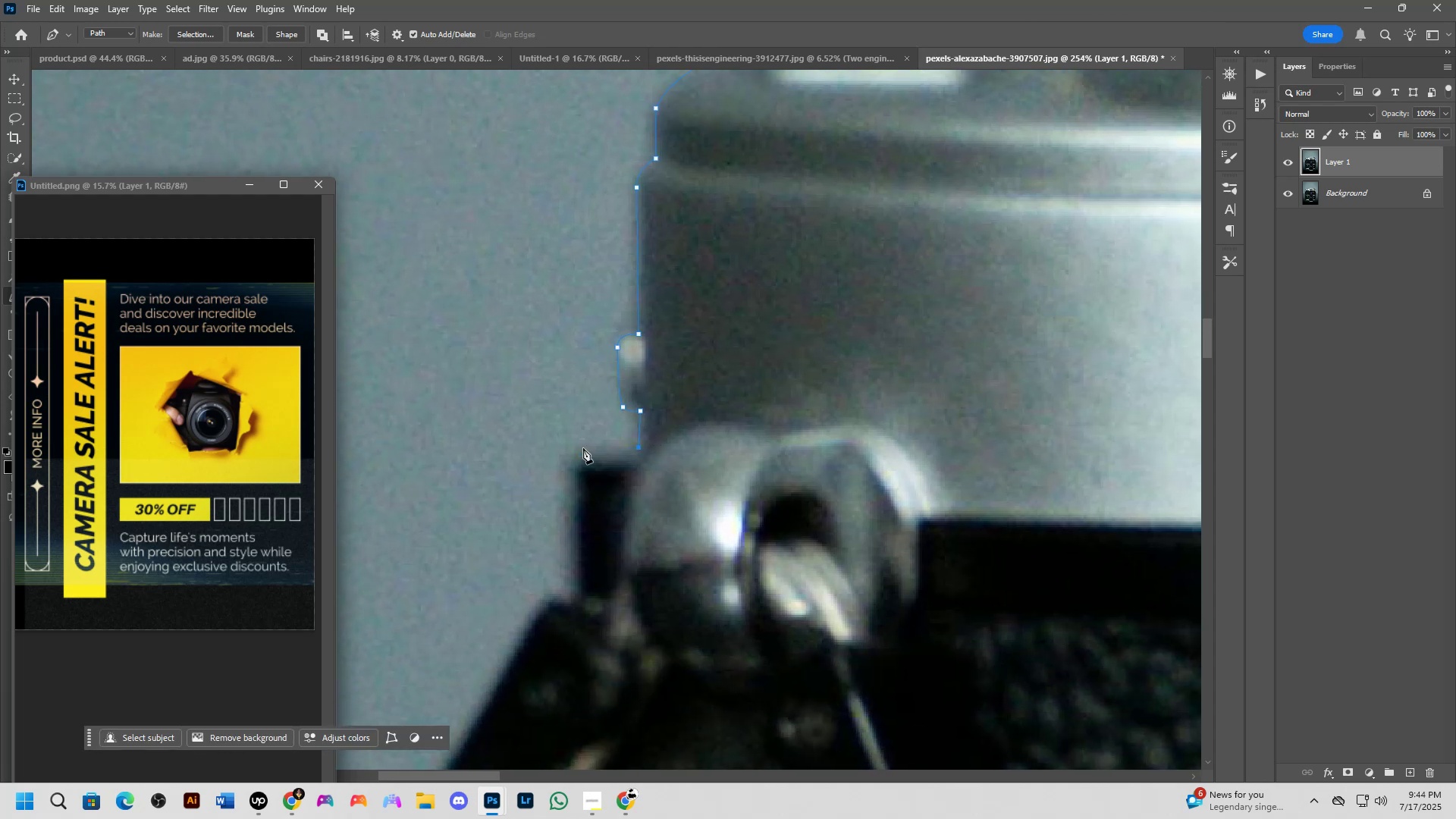 
left_click([583, 446])
 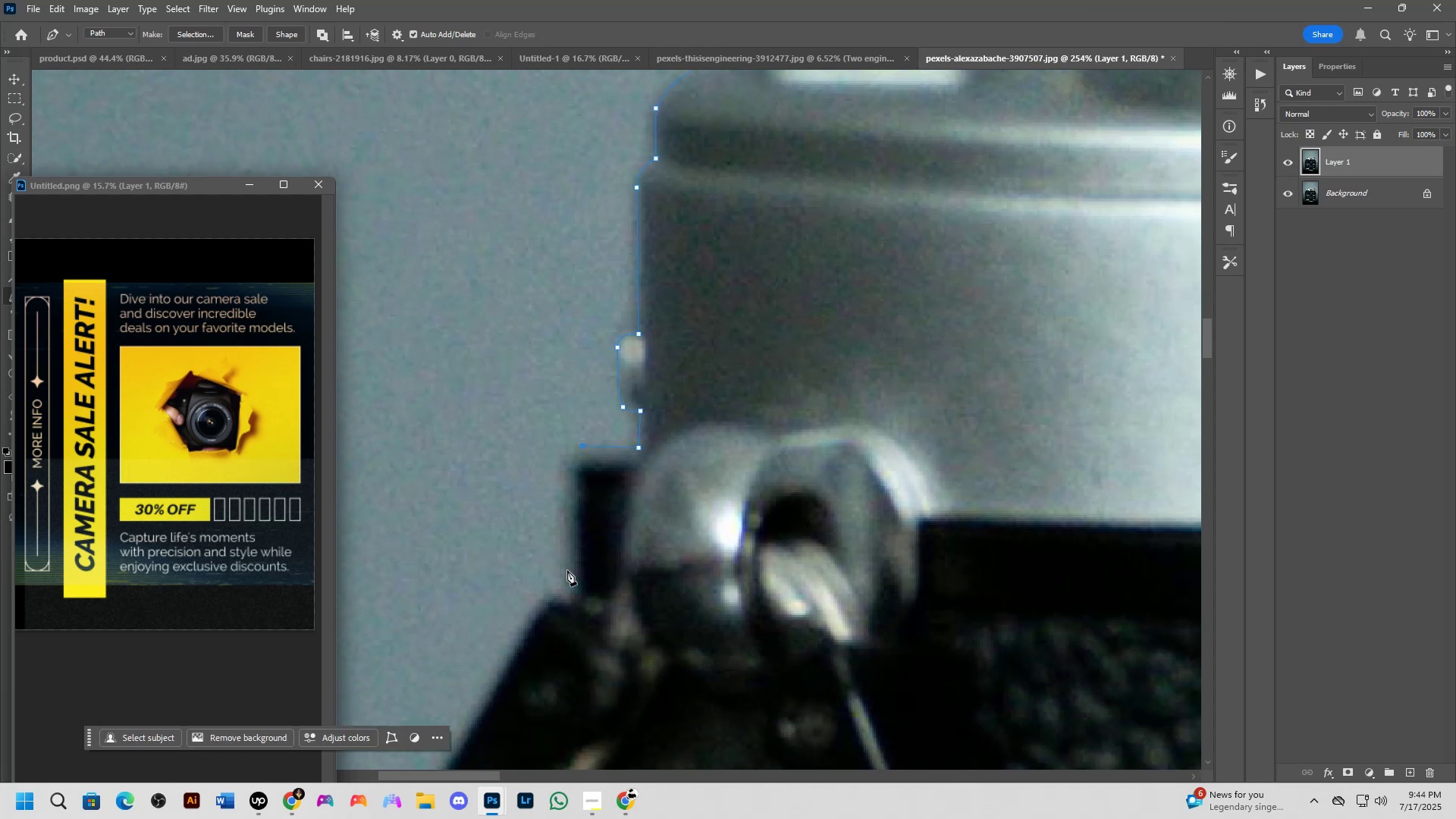 
left_click([568, 595])
 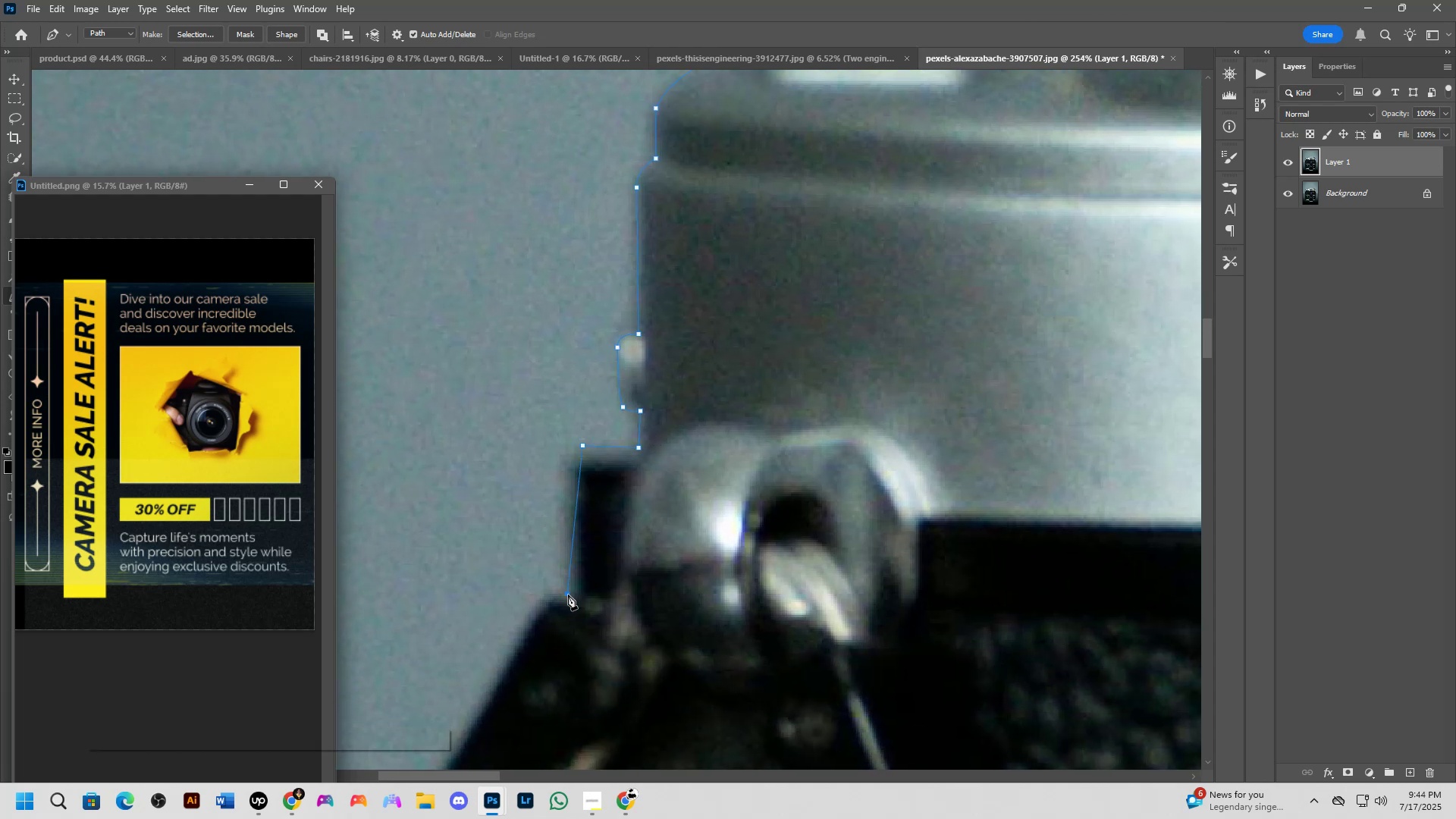 
scroll: coordinate [570, 595], scroll_direction: down, amount: 4.0
 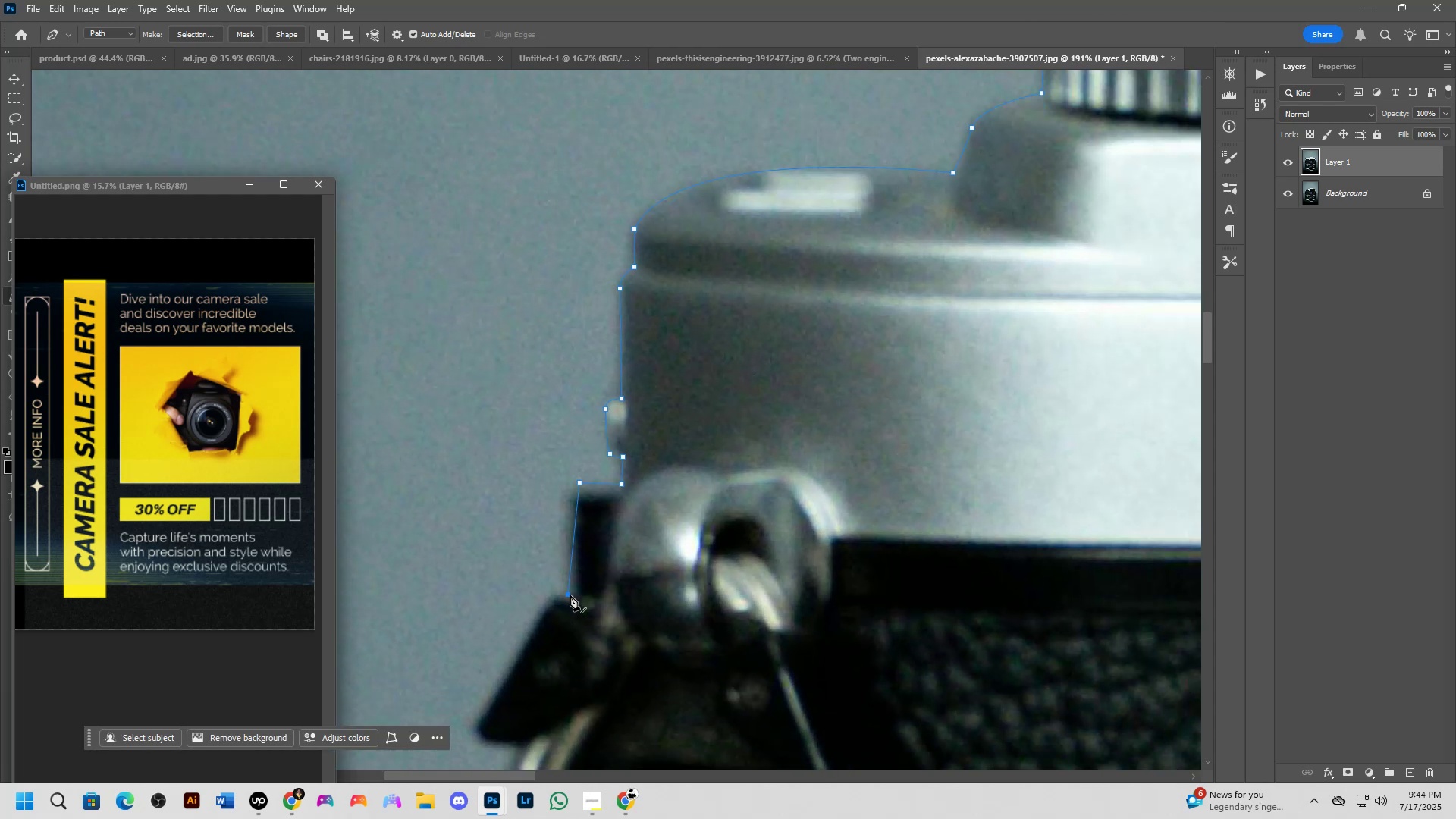 
key(Control+ControlLeft)
 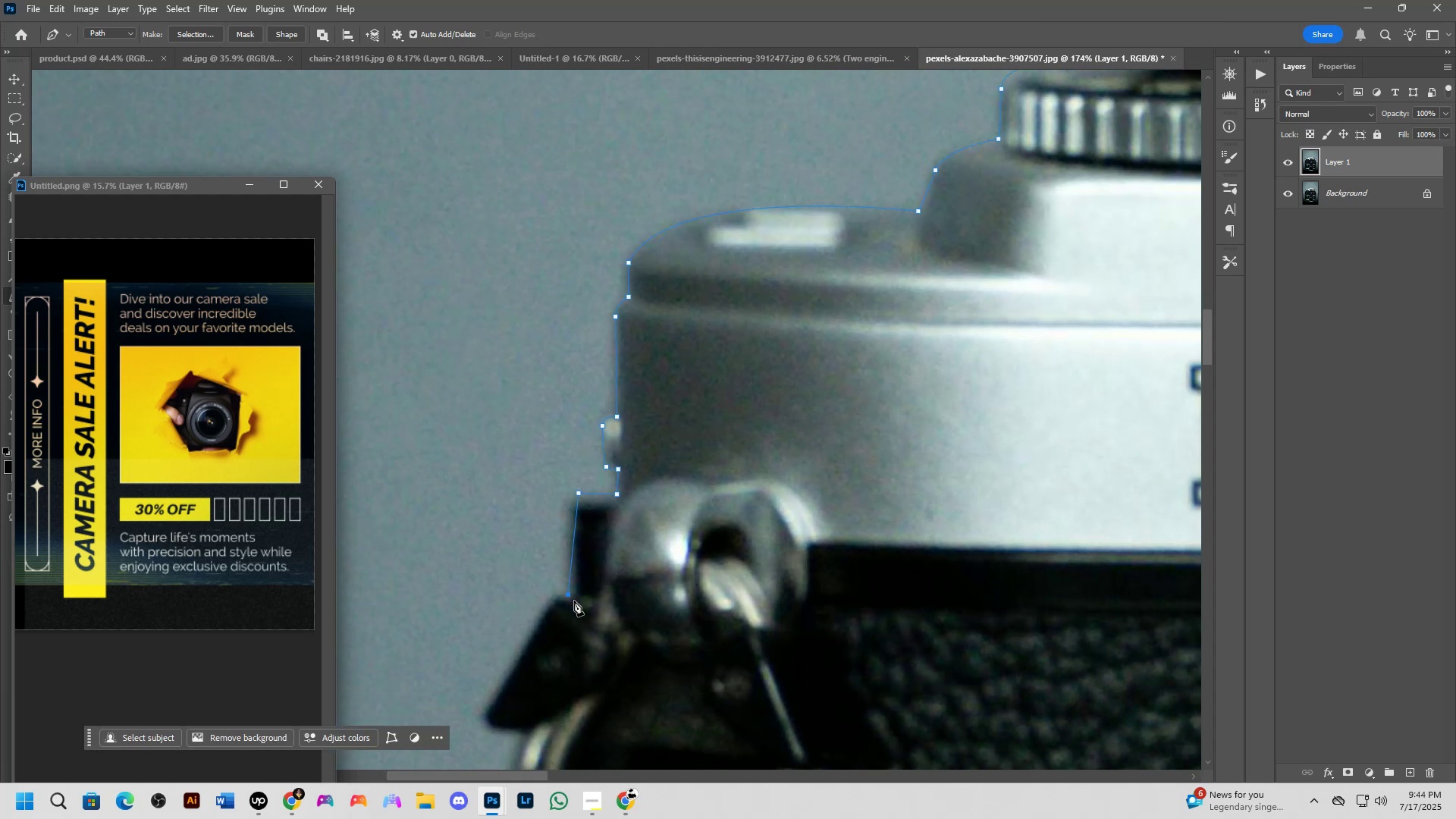 
key(Control+Z)
 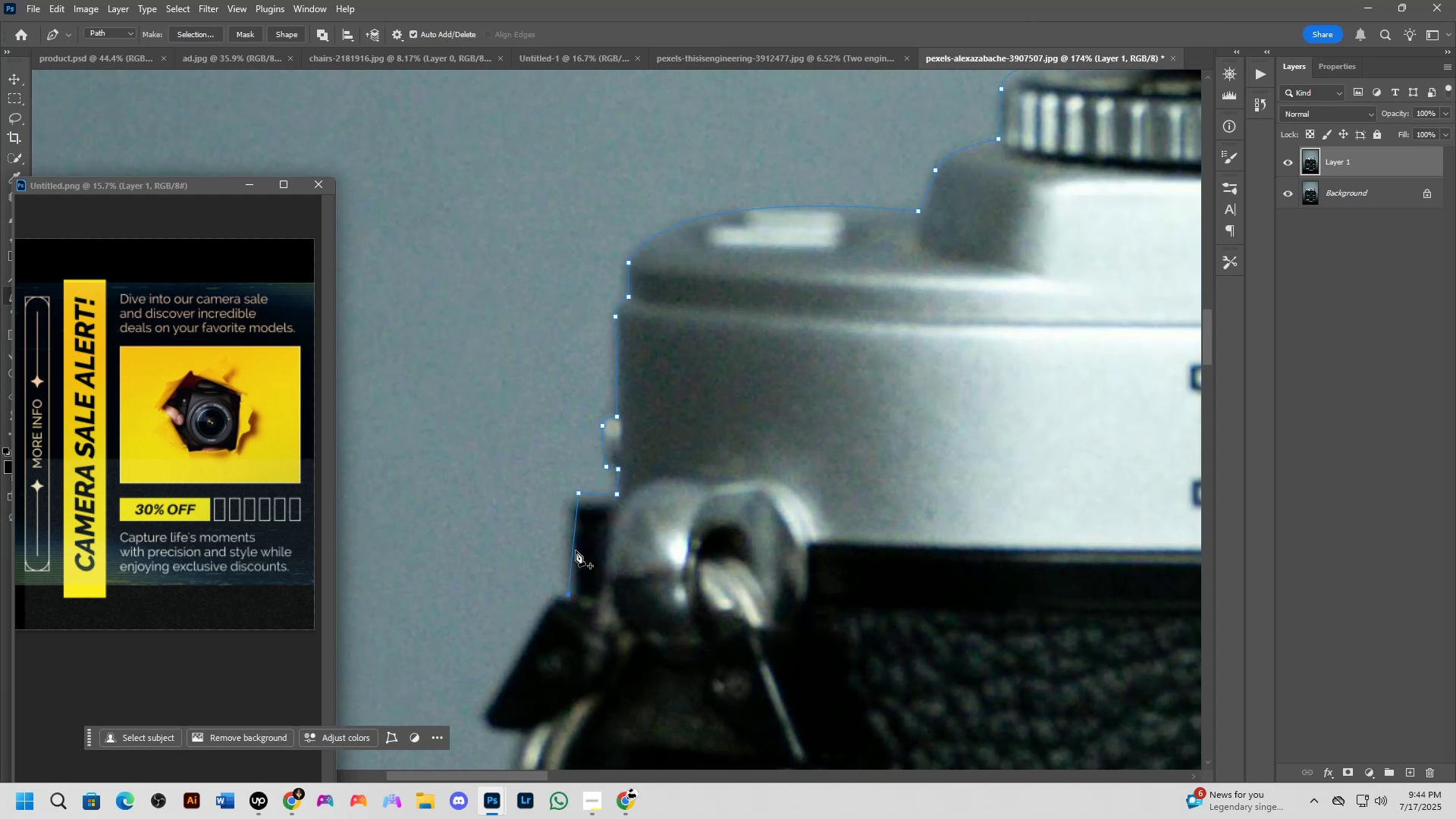 
scroll: coordinate [564, 516], scroll_direction: up, amount: 4.0
 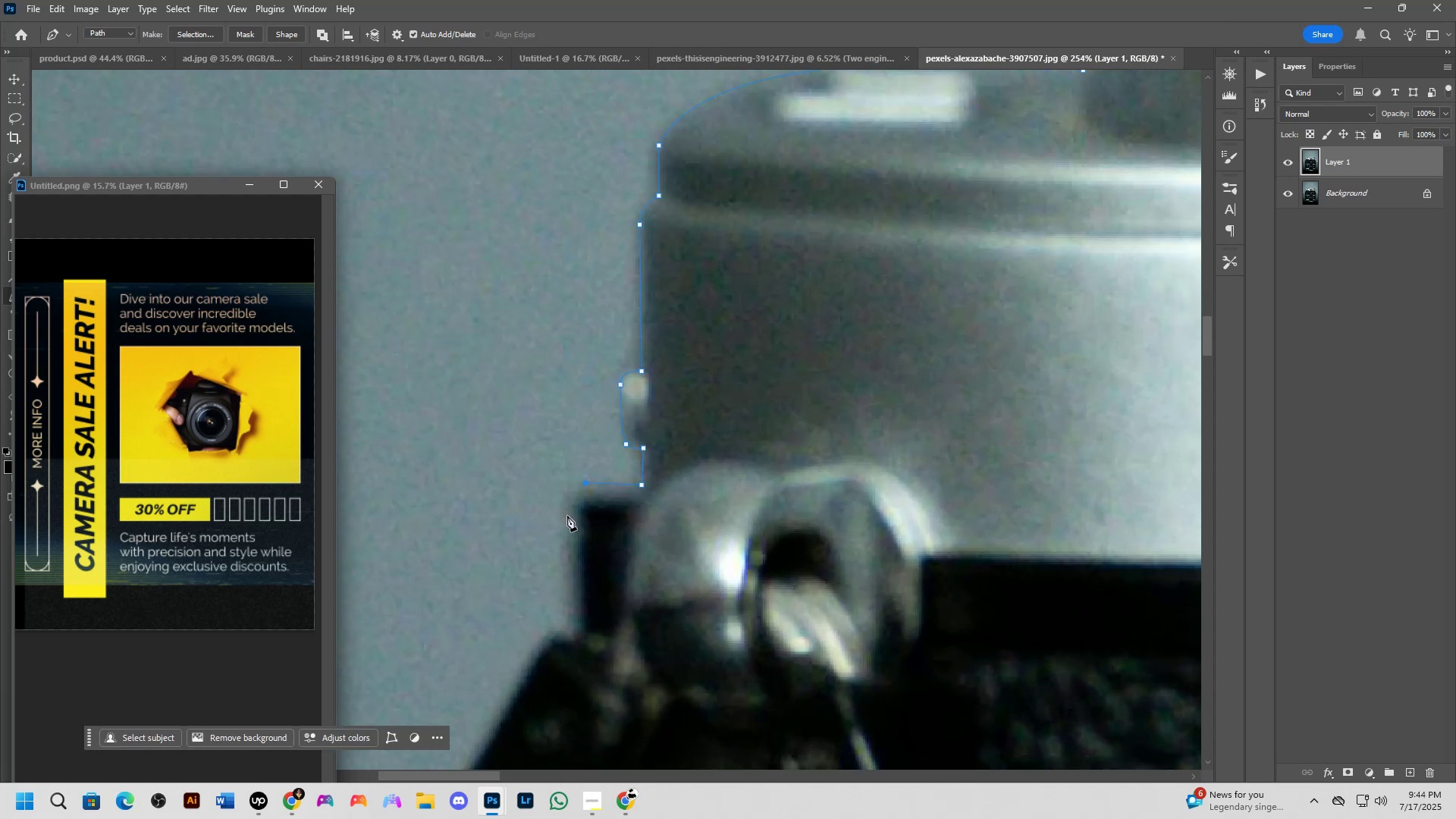 
left_click_drag(start_coordinate=[568, 521], to_coordinate=[569, 559])
 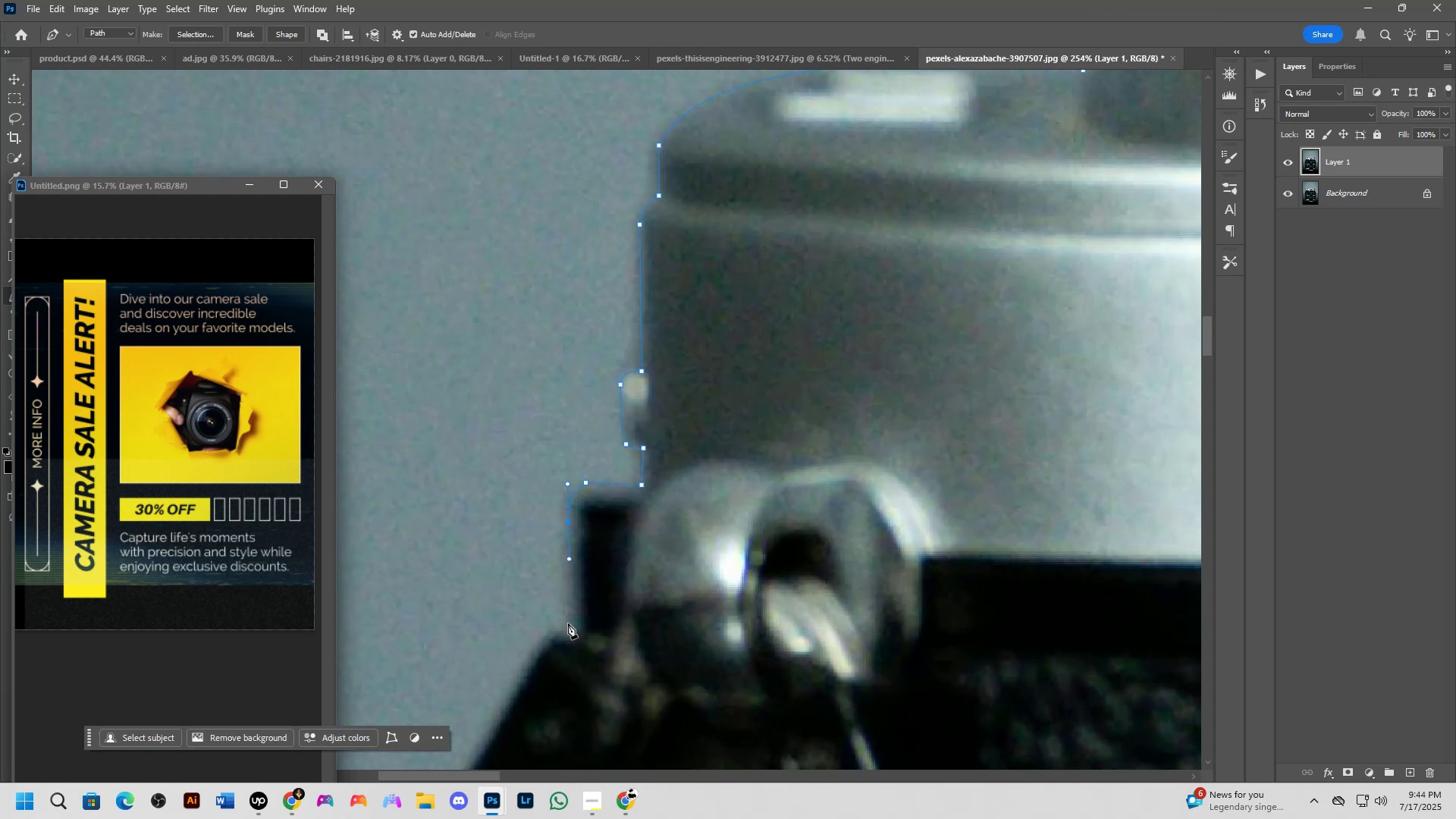 
left_click([567, 630])
 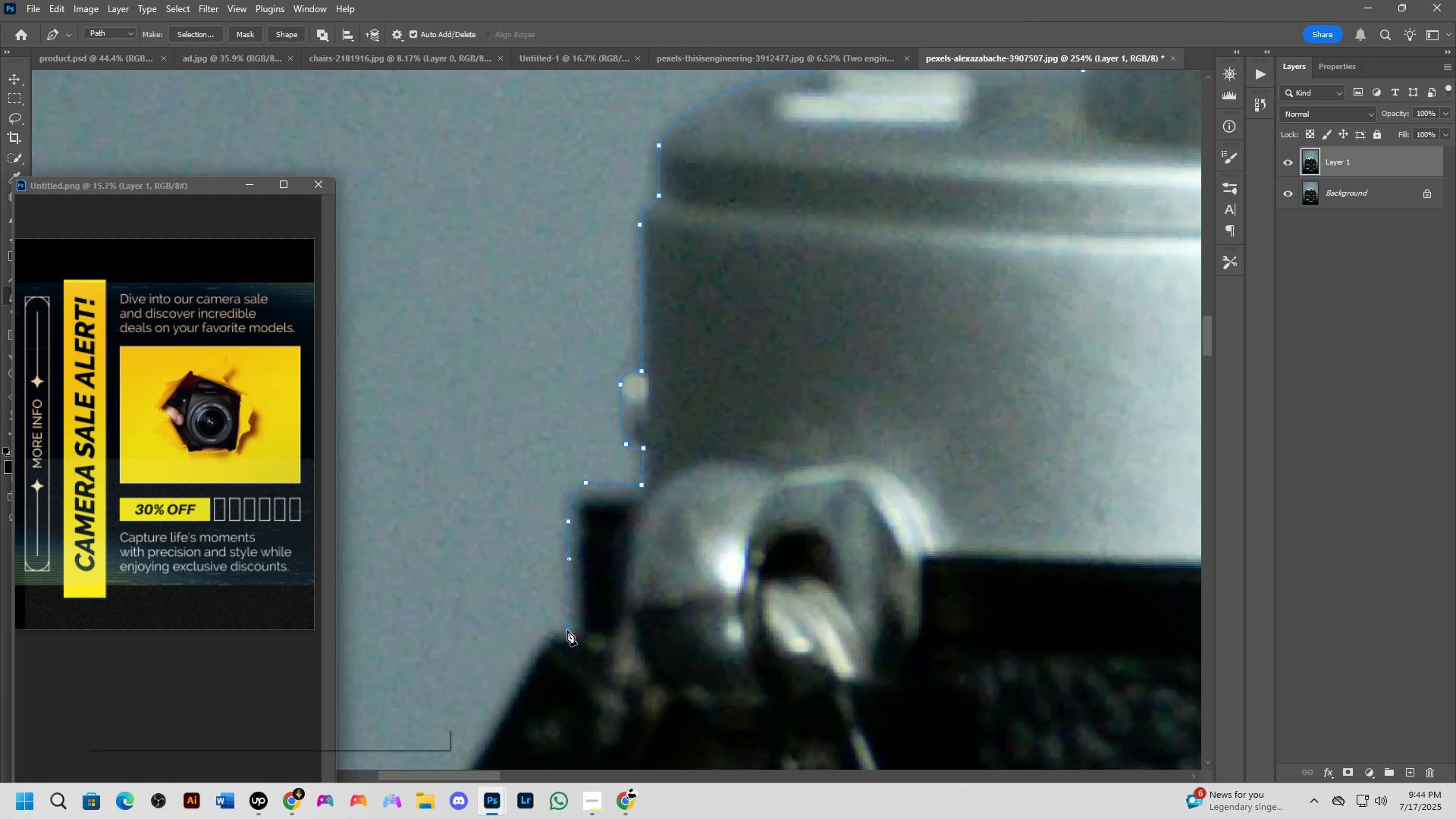 
scroll: coordinate [560, 675], scroll_direction: down, amount: 4.0
 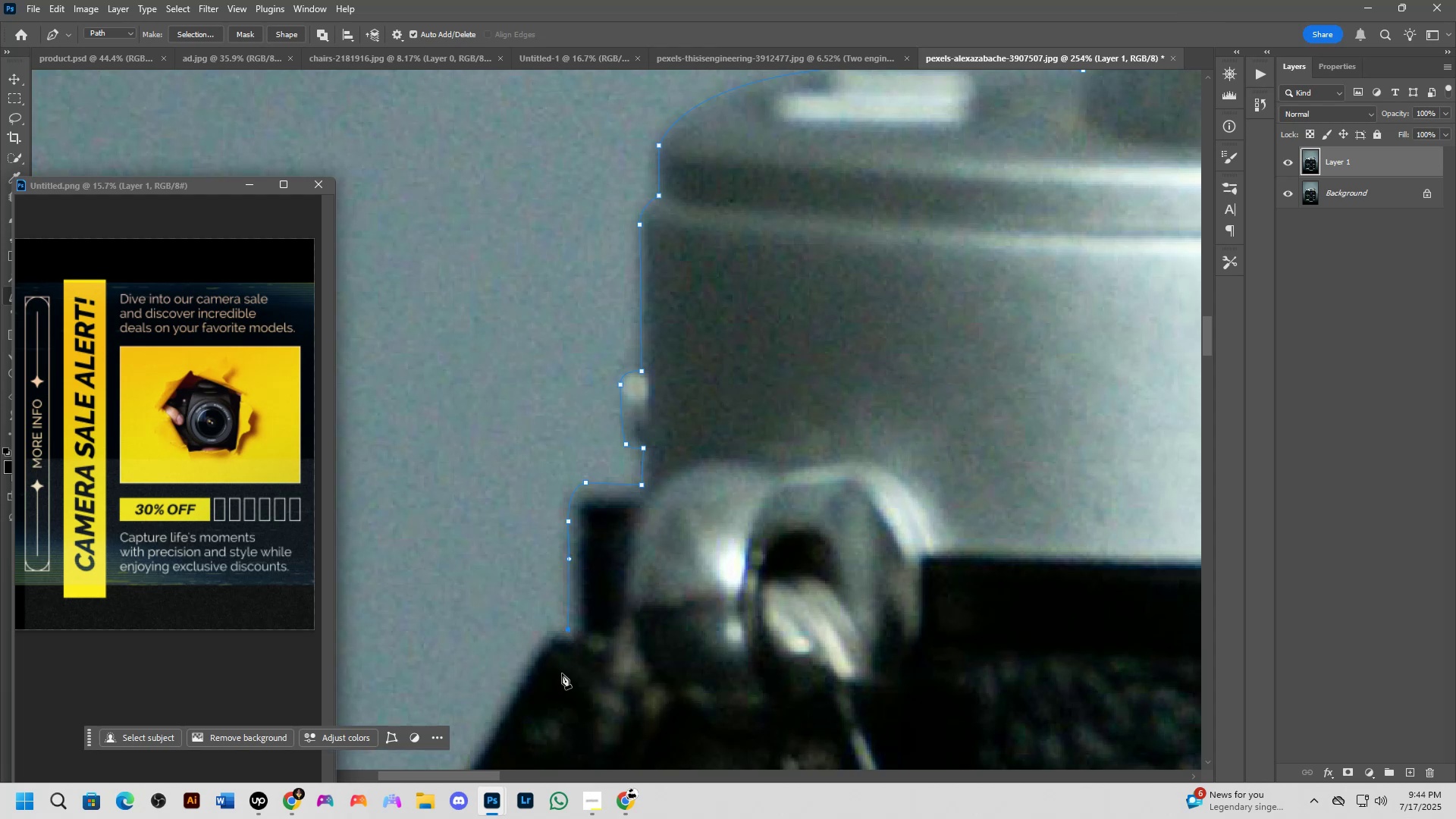 
hold_key(key=Space, duration=0.58)
 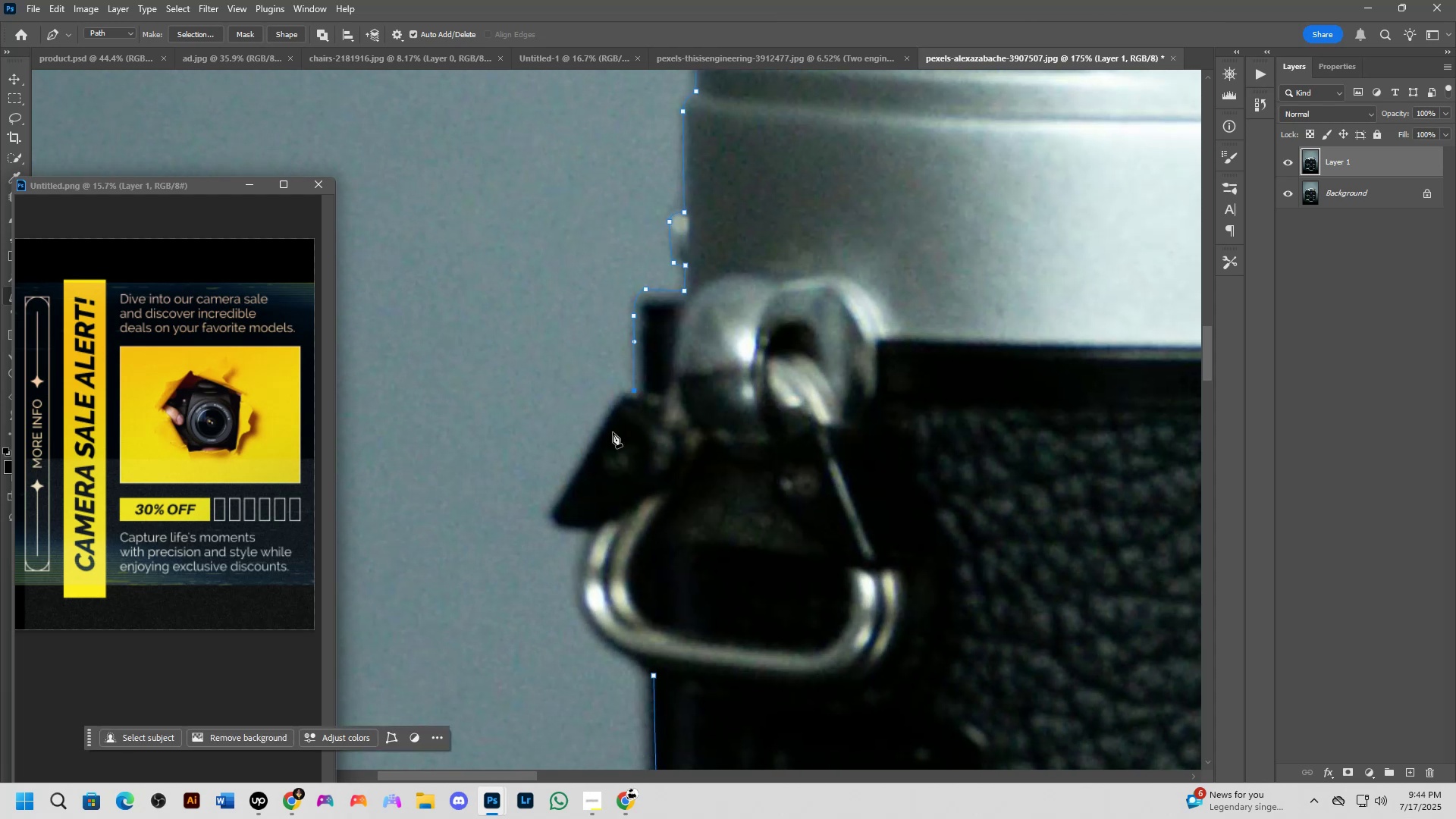 
left_click_drag(start_coordinate=[578, 670], to_coordinate=[646, 416])
 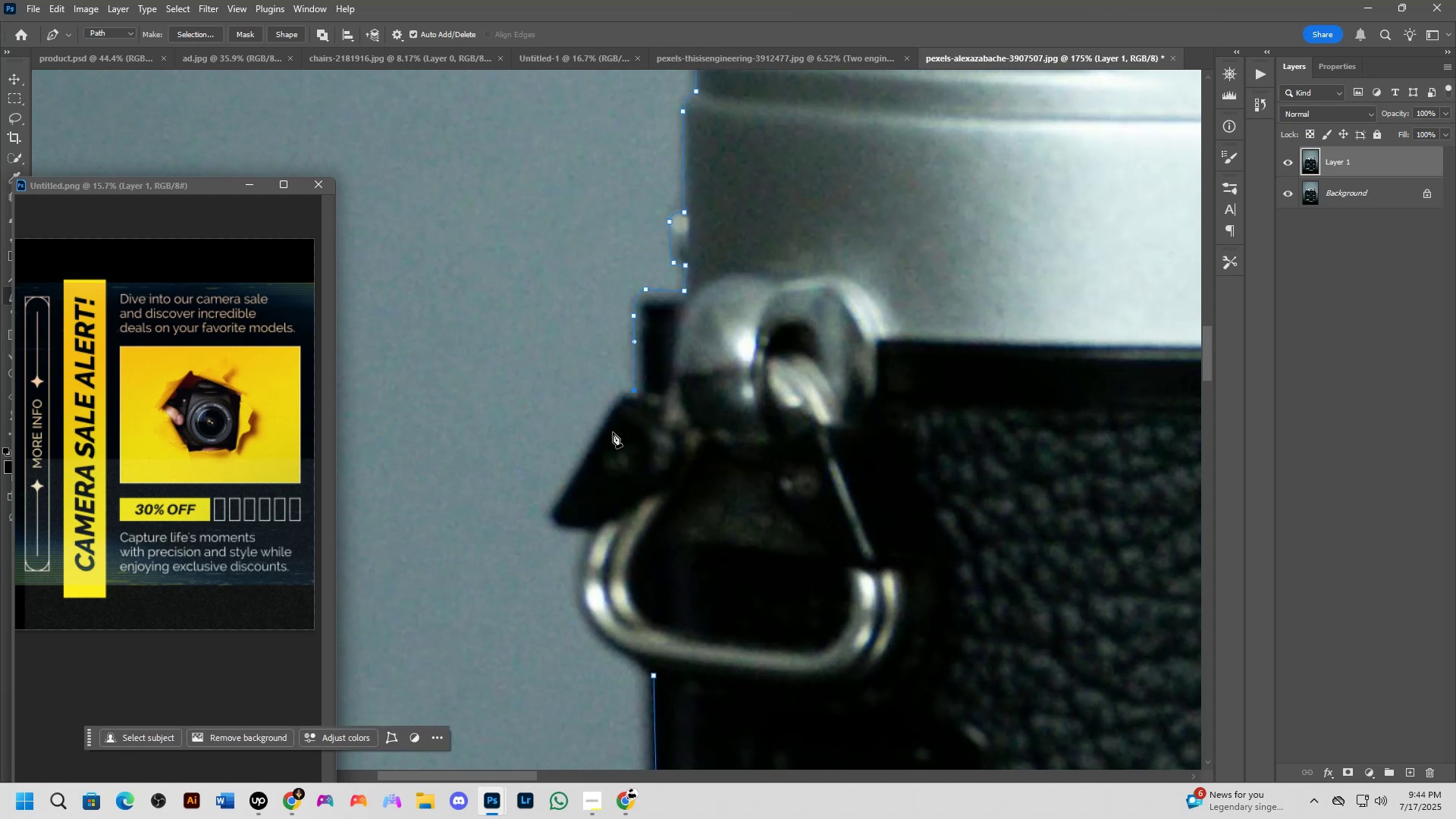 
left_click_drag(start_coordinate=[610, 418], to_coordinate=[601, 435])
 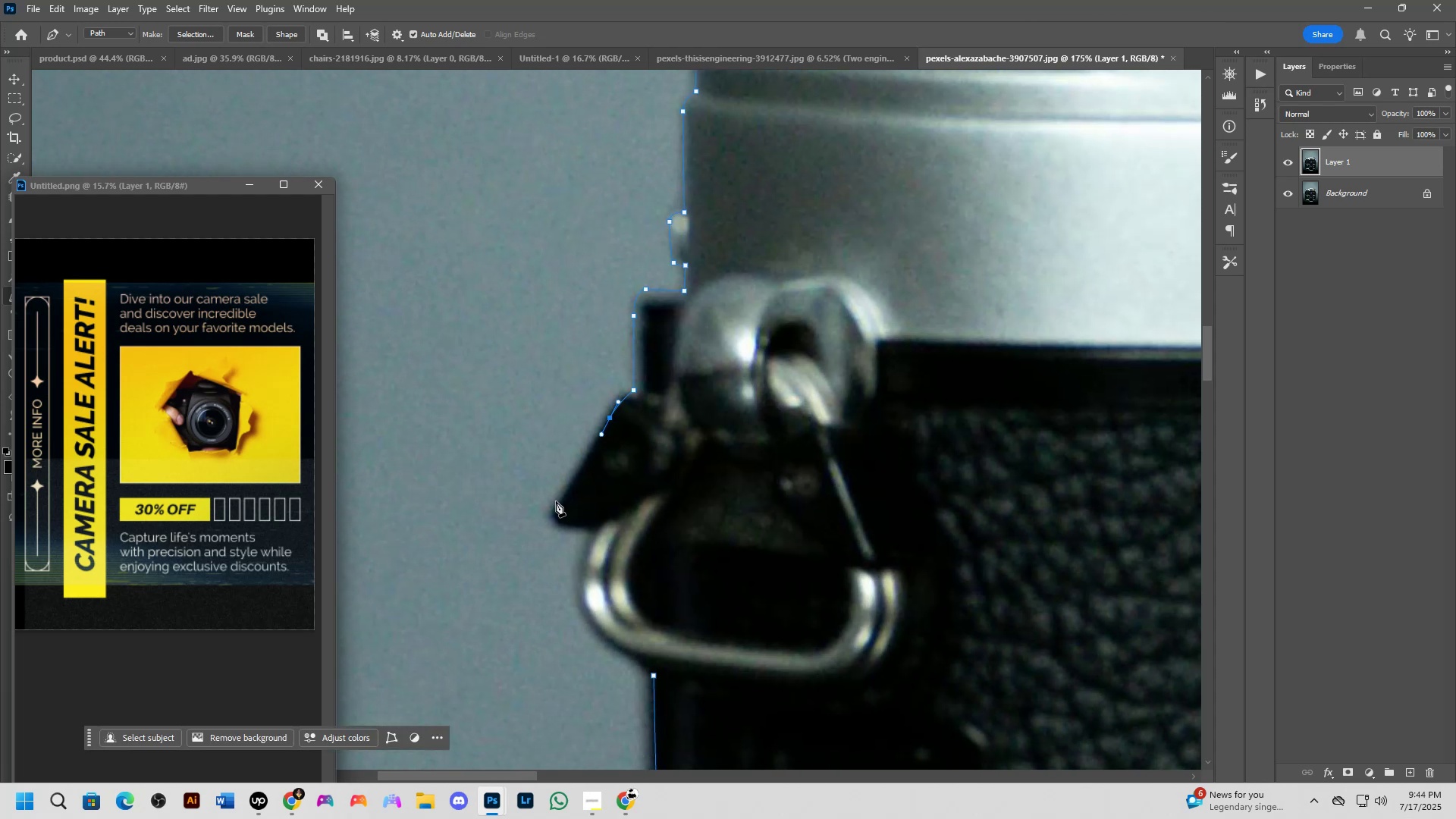 
left_click_drag(start_coordinate=[552, 512], to_coordinate=[550, 516])
 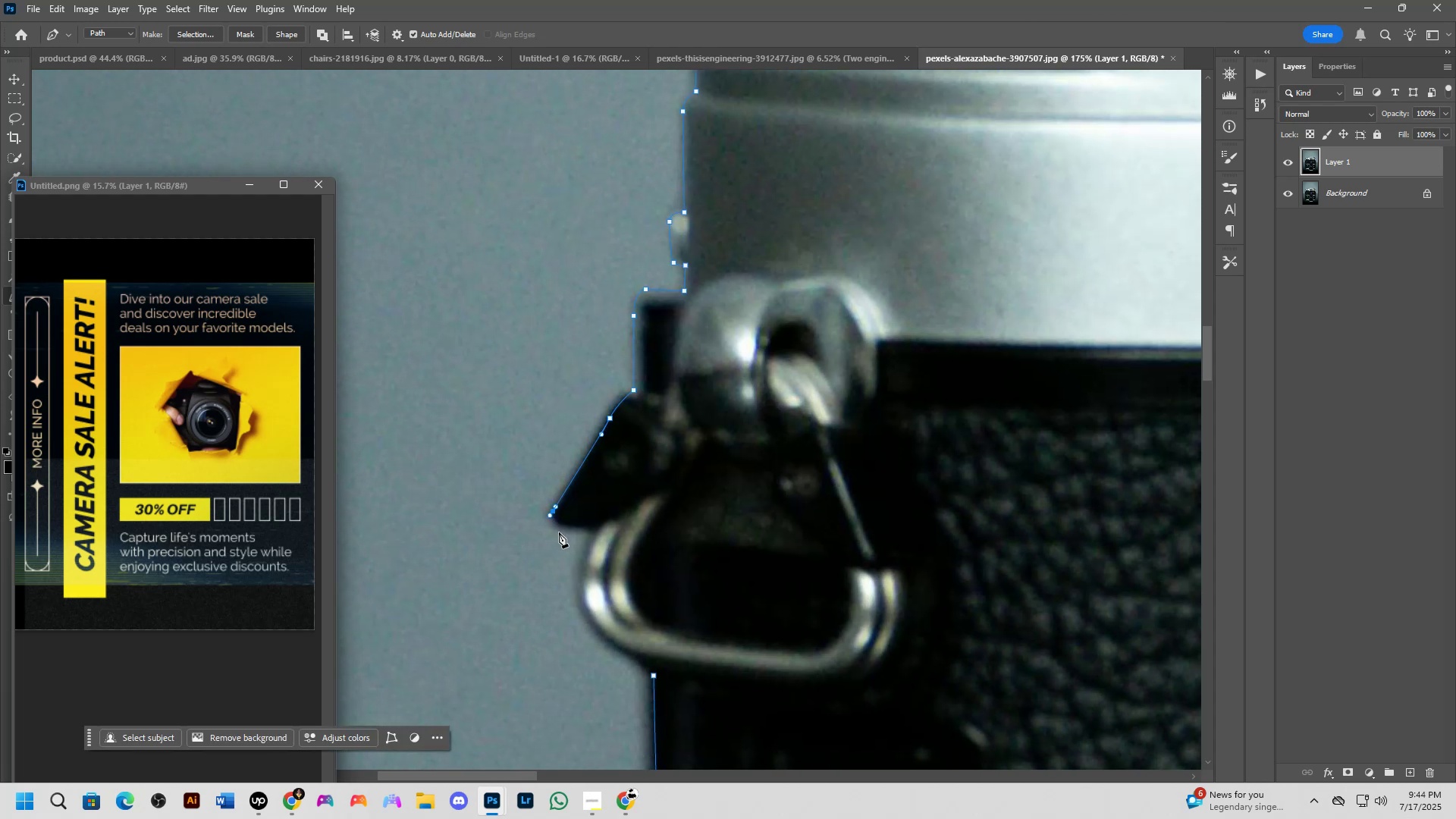 
left_click_drag(start_coordinate=[569, 530], to_coordinate=[579, 531])
 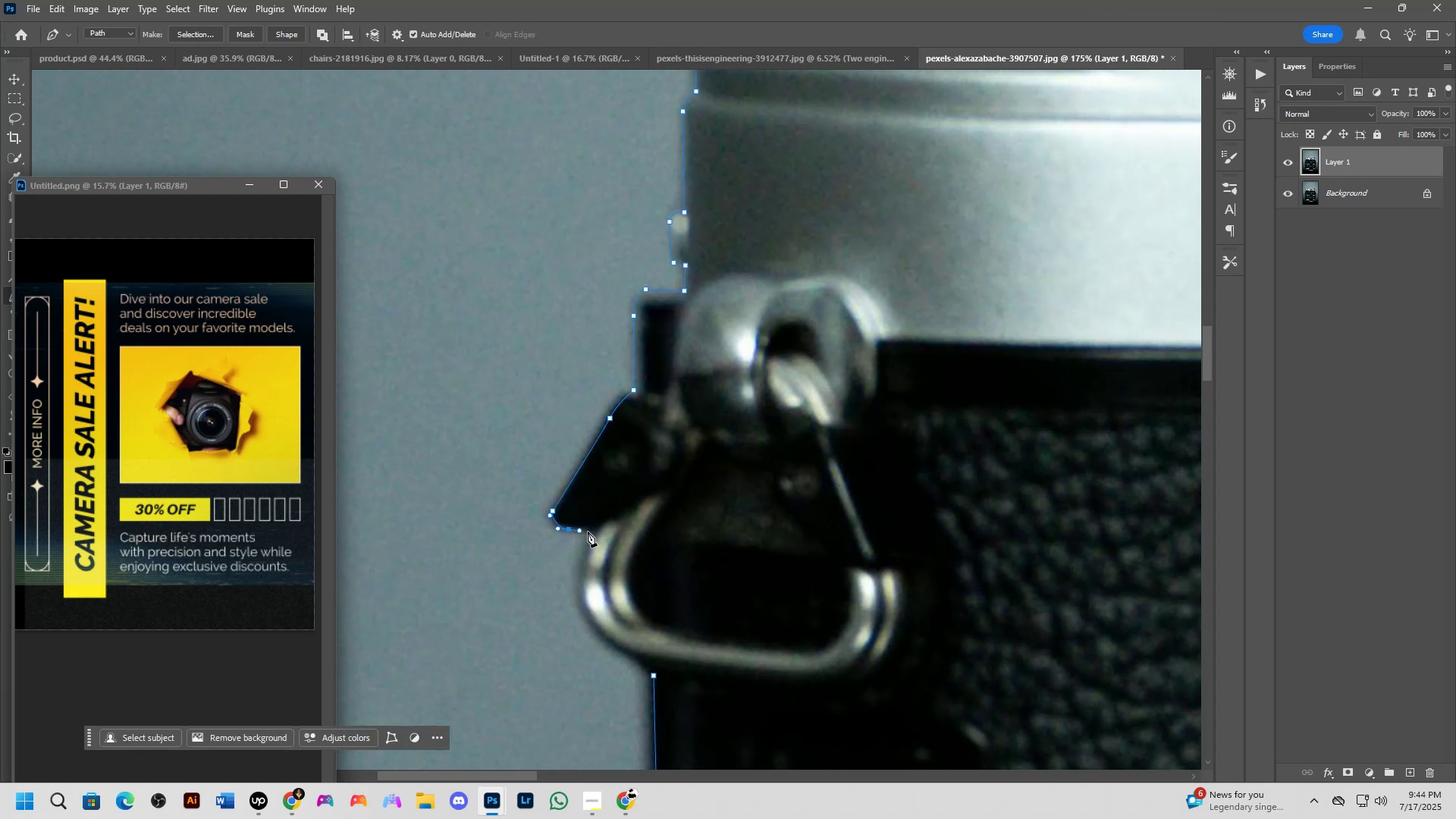 
left_click([592, 532])
 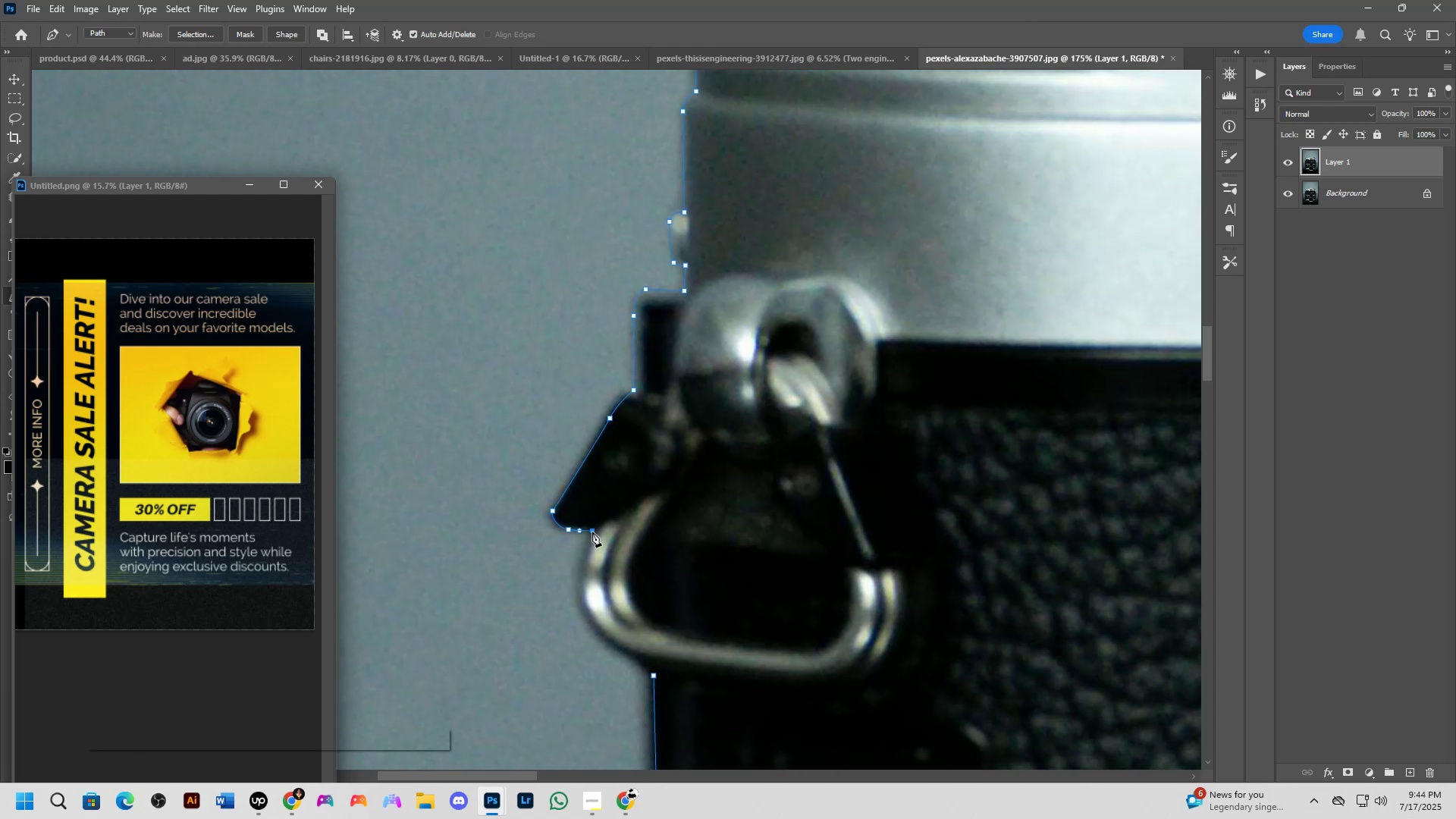 
hold_key(key=Space, duration=0.5)
 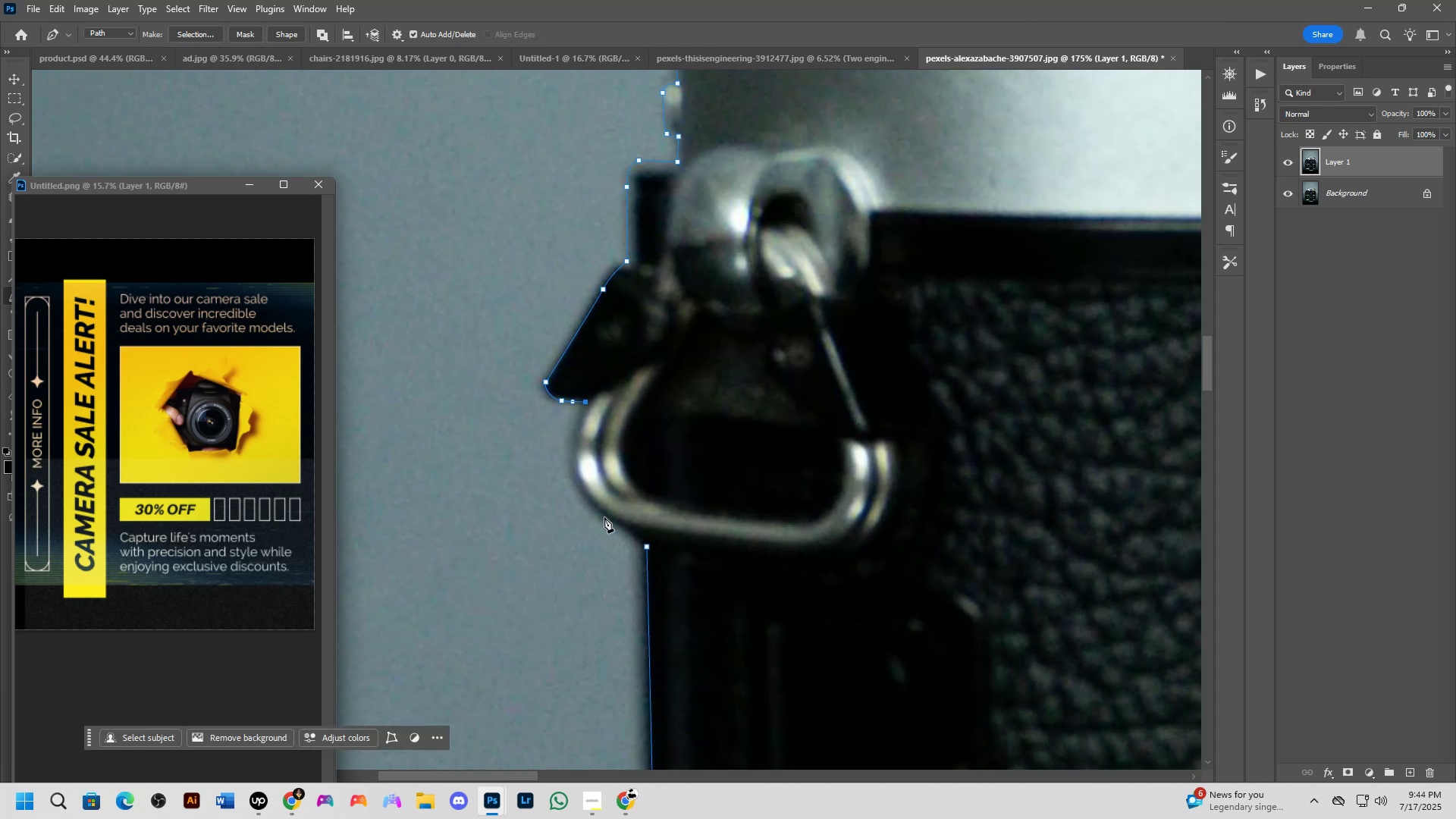 
left_click_drag(start_coordinate=[613, 612], to_coordinate=[607, 483])
 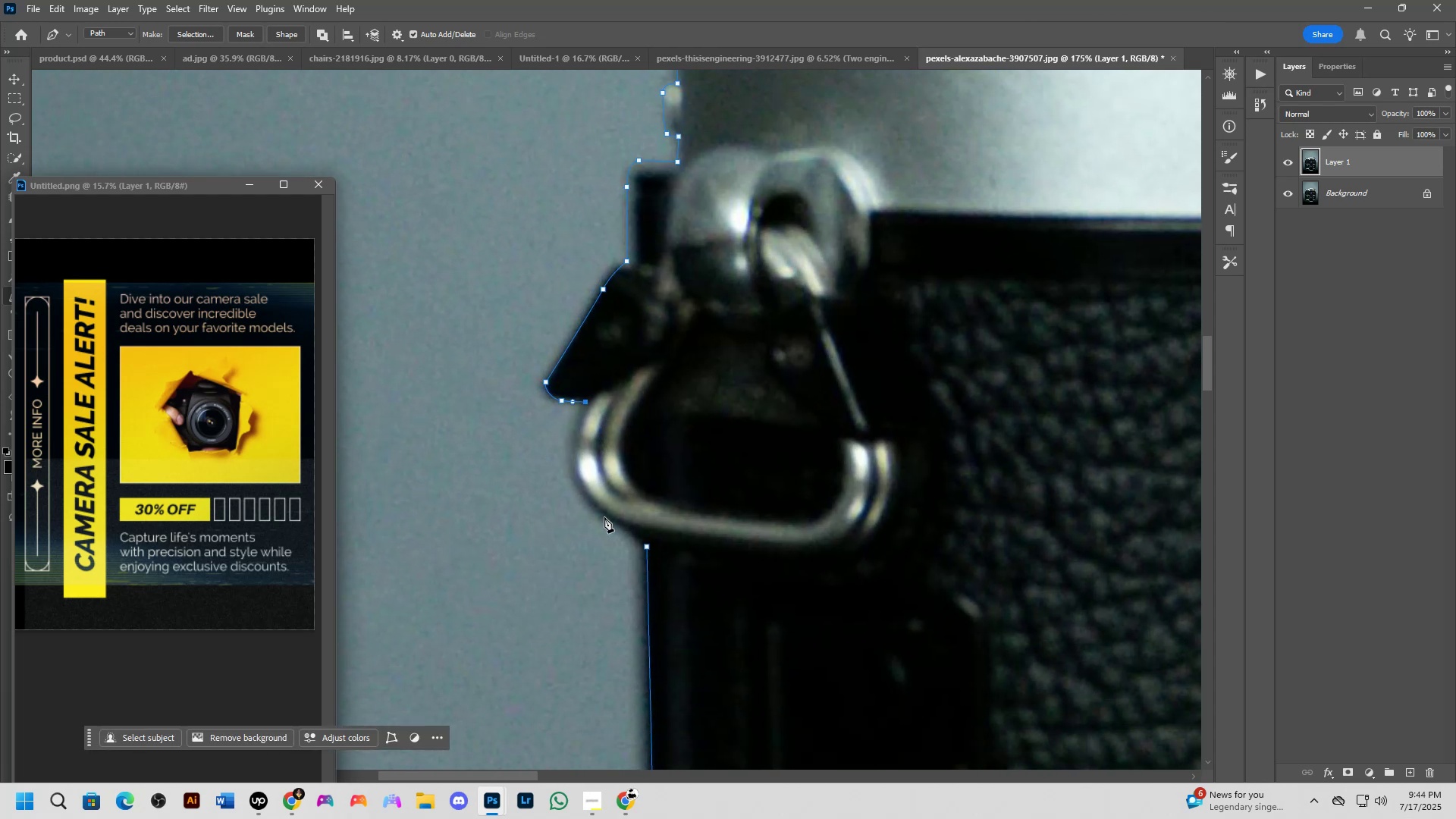 
left_click_drag(start_coordinate=[604, 517], to_coordinate=[668, 560])
 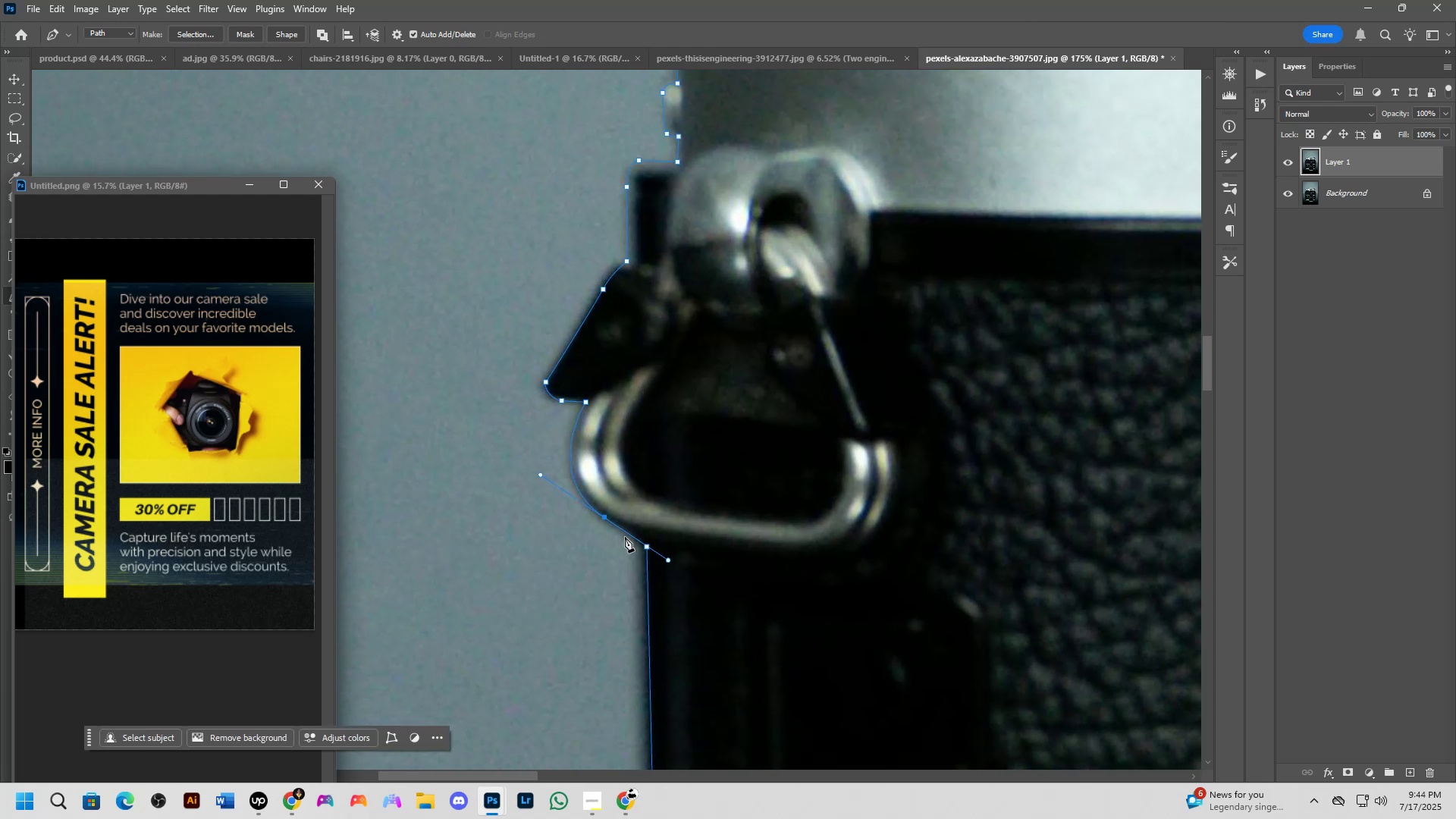 
hold_key(key=AltLeft, duration=0.45)
left_click([604, 519])
 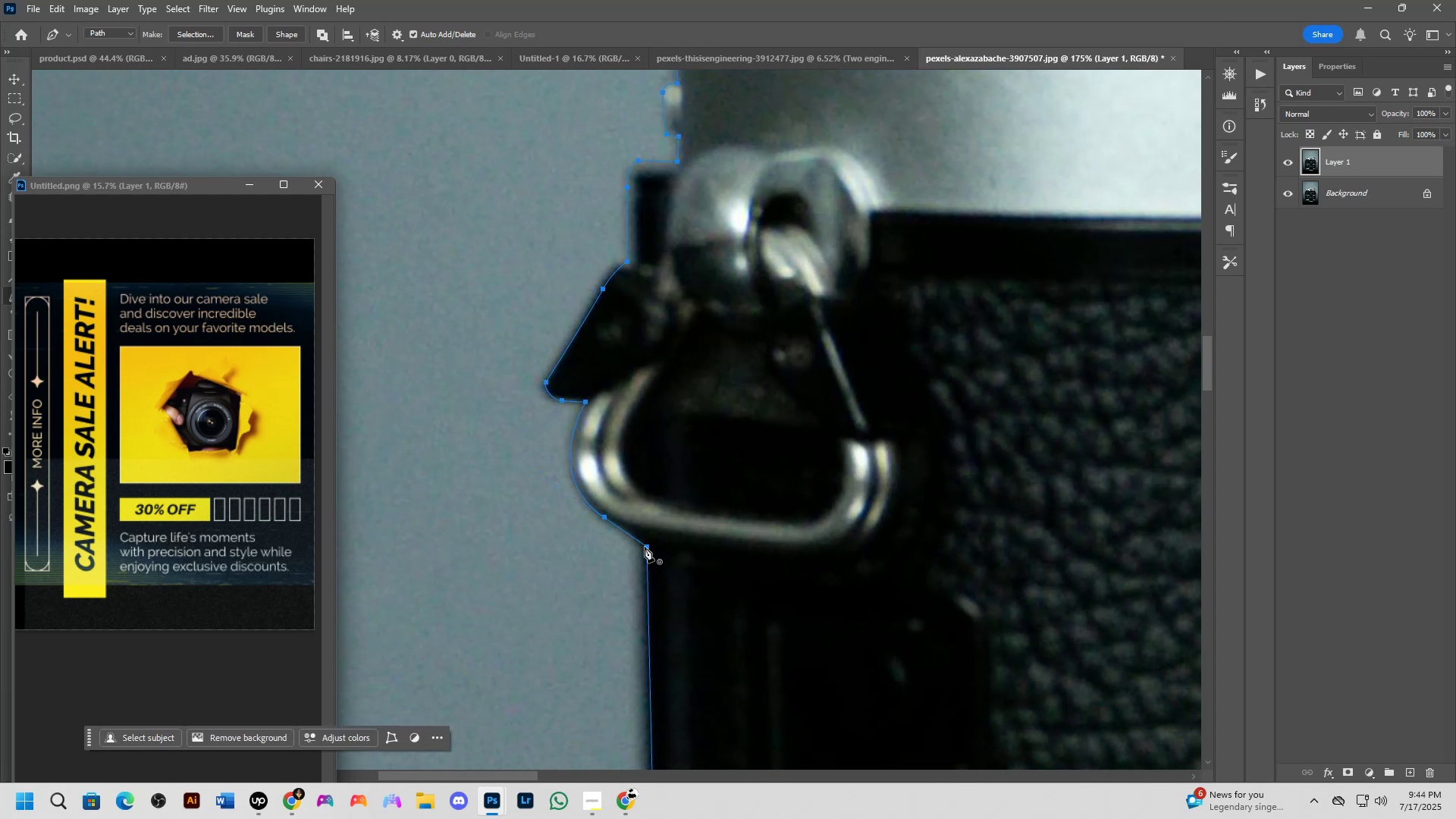 
hold_key(key=ControlLeft, duration=0.32)
scroll: coordinate [789, 524], scroll_direction: down, amount: 13.0
 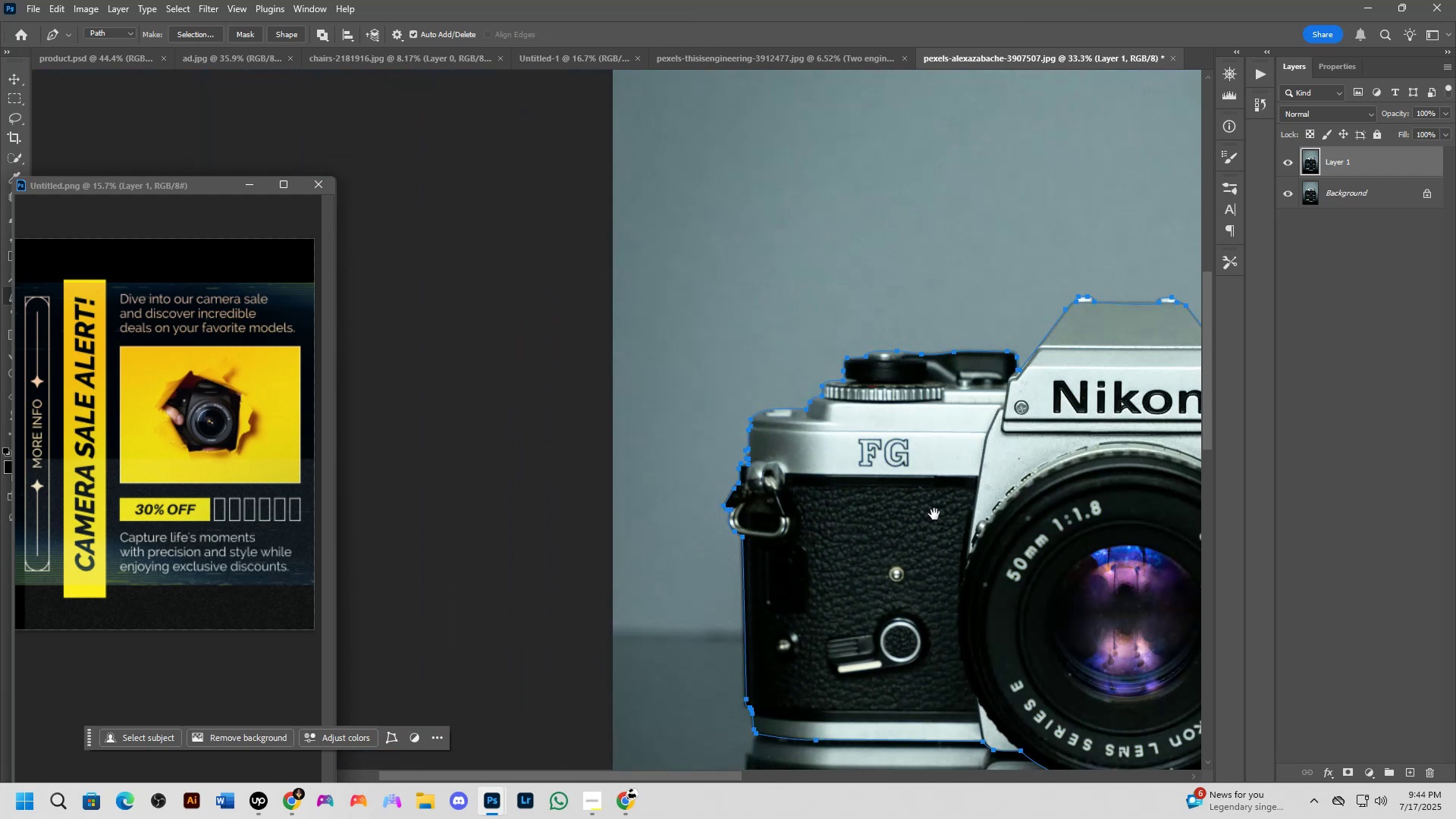 
key(Shift+ShiftLeft)
 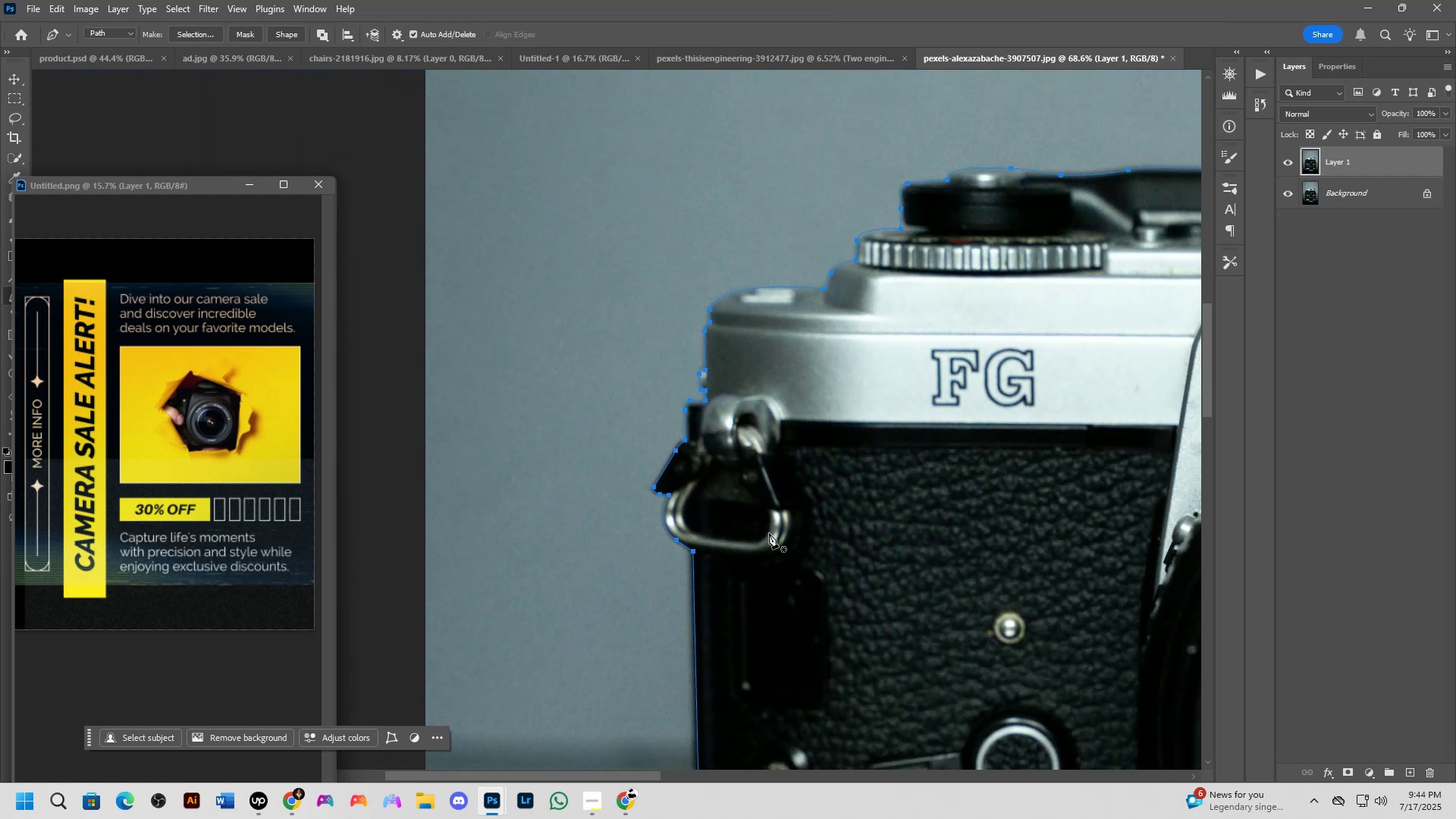 
hold_key(key=Space, duration=0.62)
 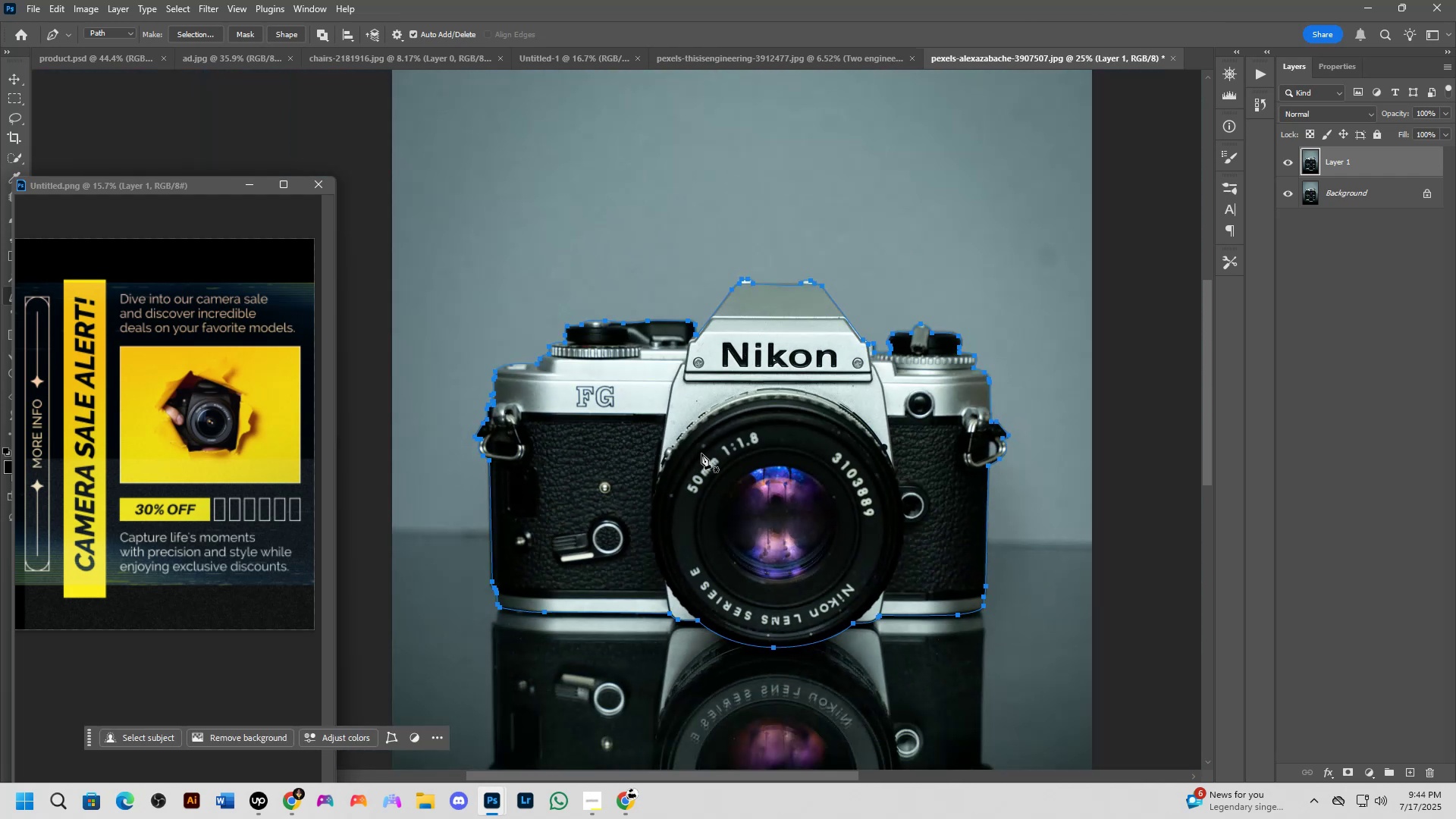 
left_click_drag(start_coordinate=[934, 514], to_coordinate=[613, 439])
 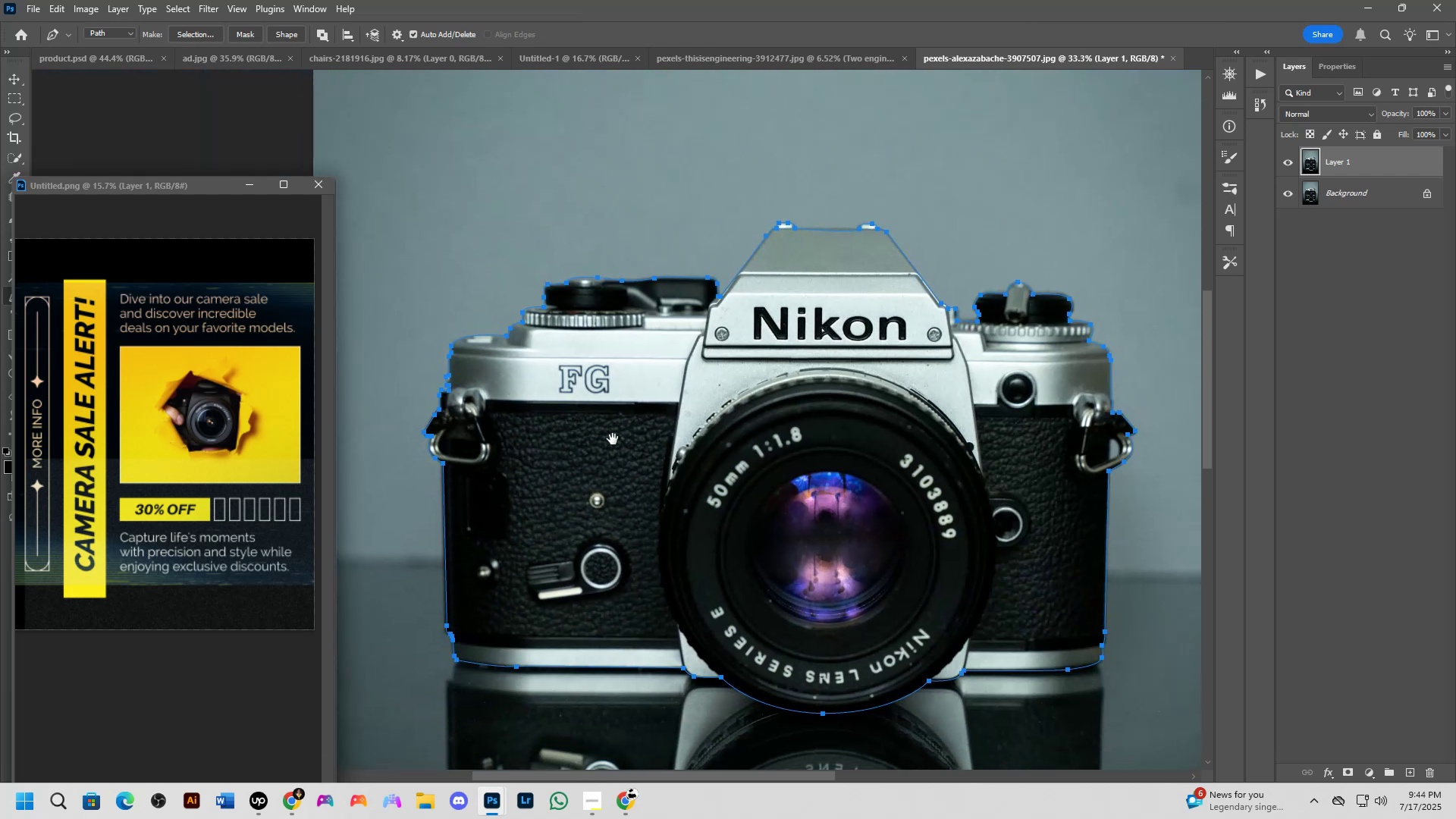 
key(Shift+ShiftLeft)
 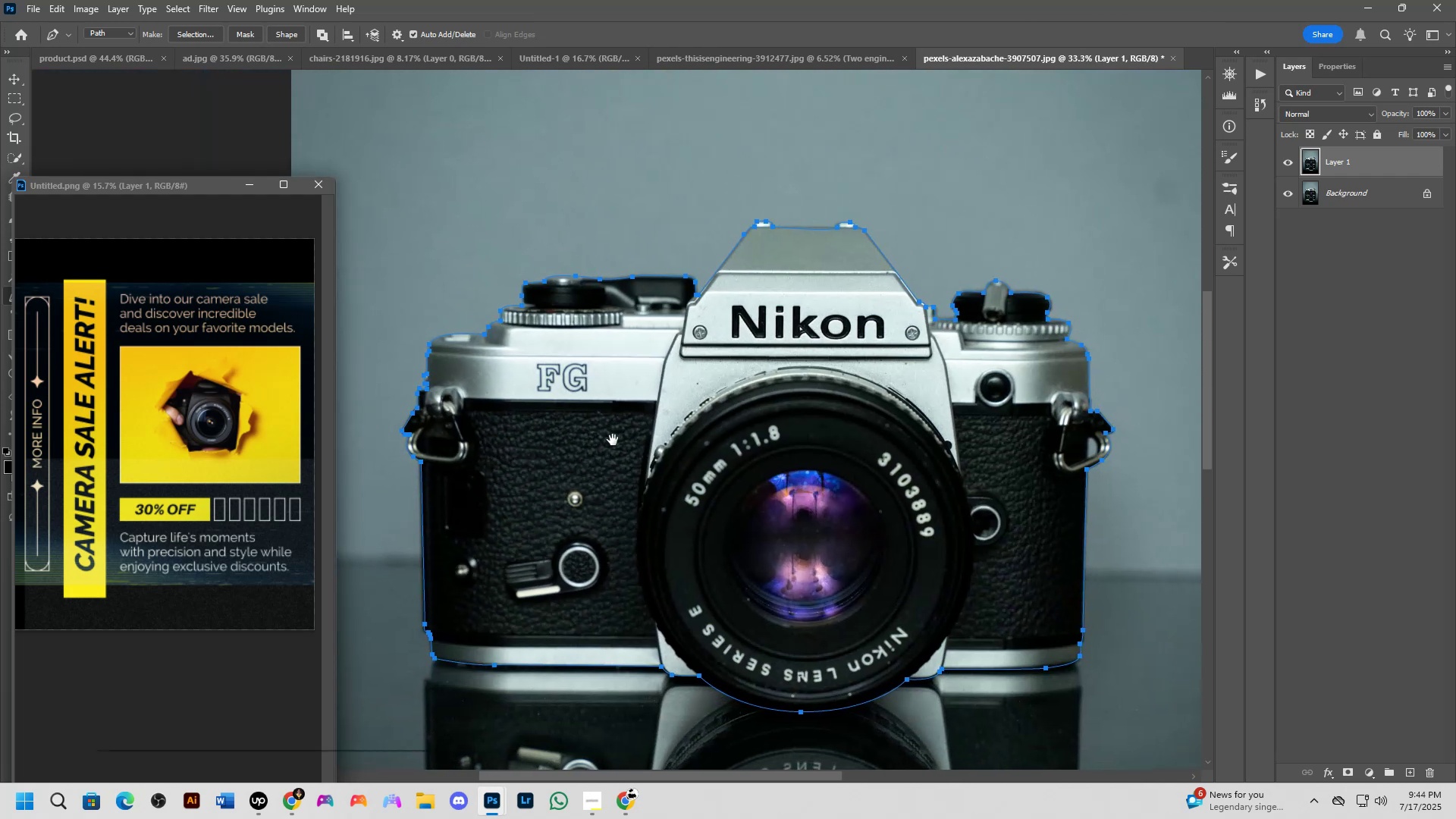 
scroll: coordinate [695, 453], scroll_direction: down, amount: 1.0
 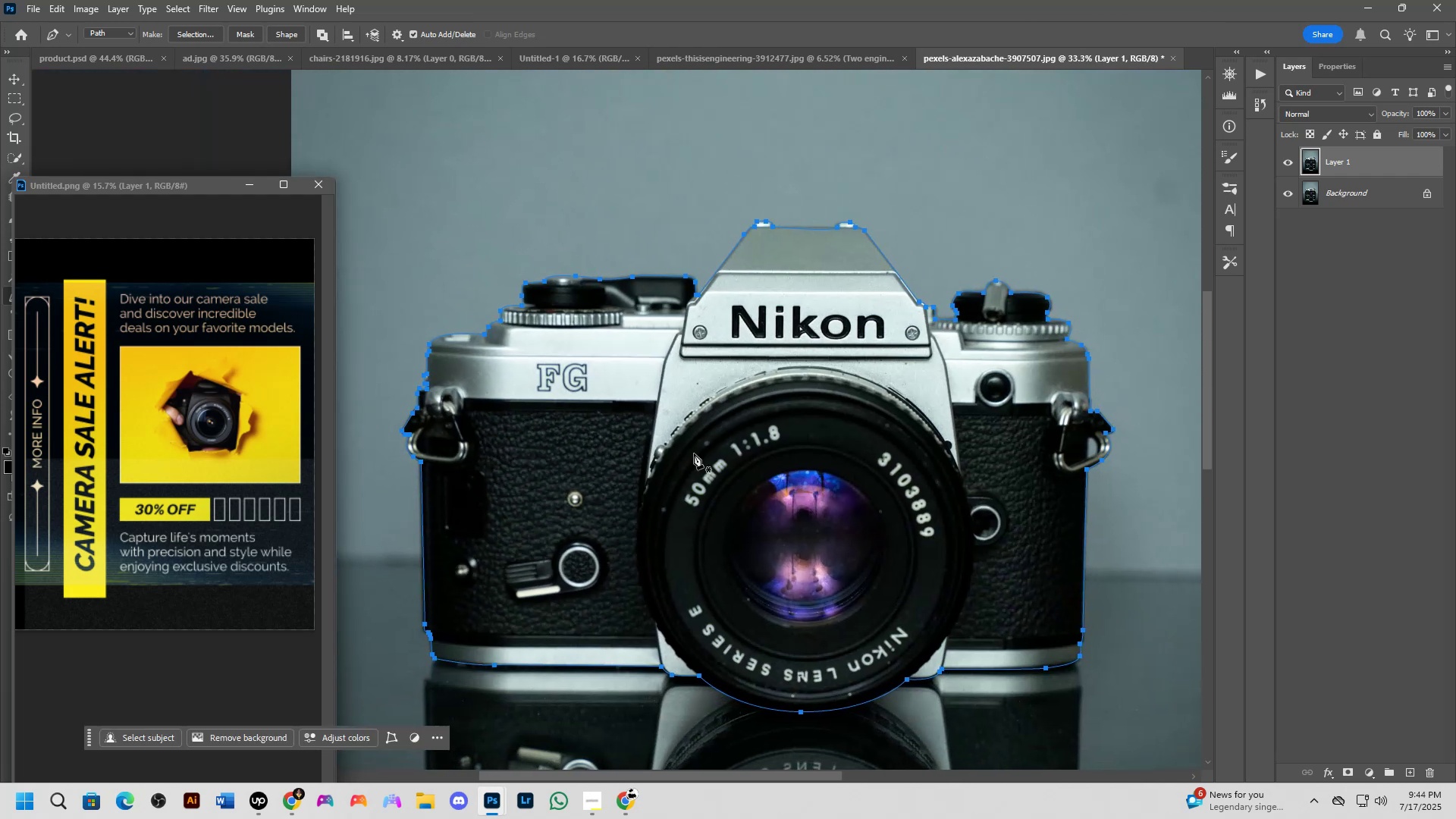 
hold_key(key=Space, duration=0.46)
 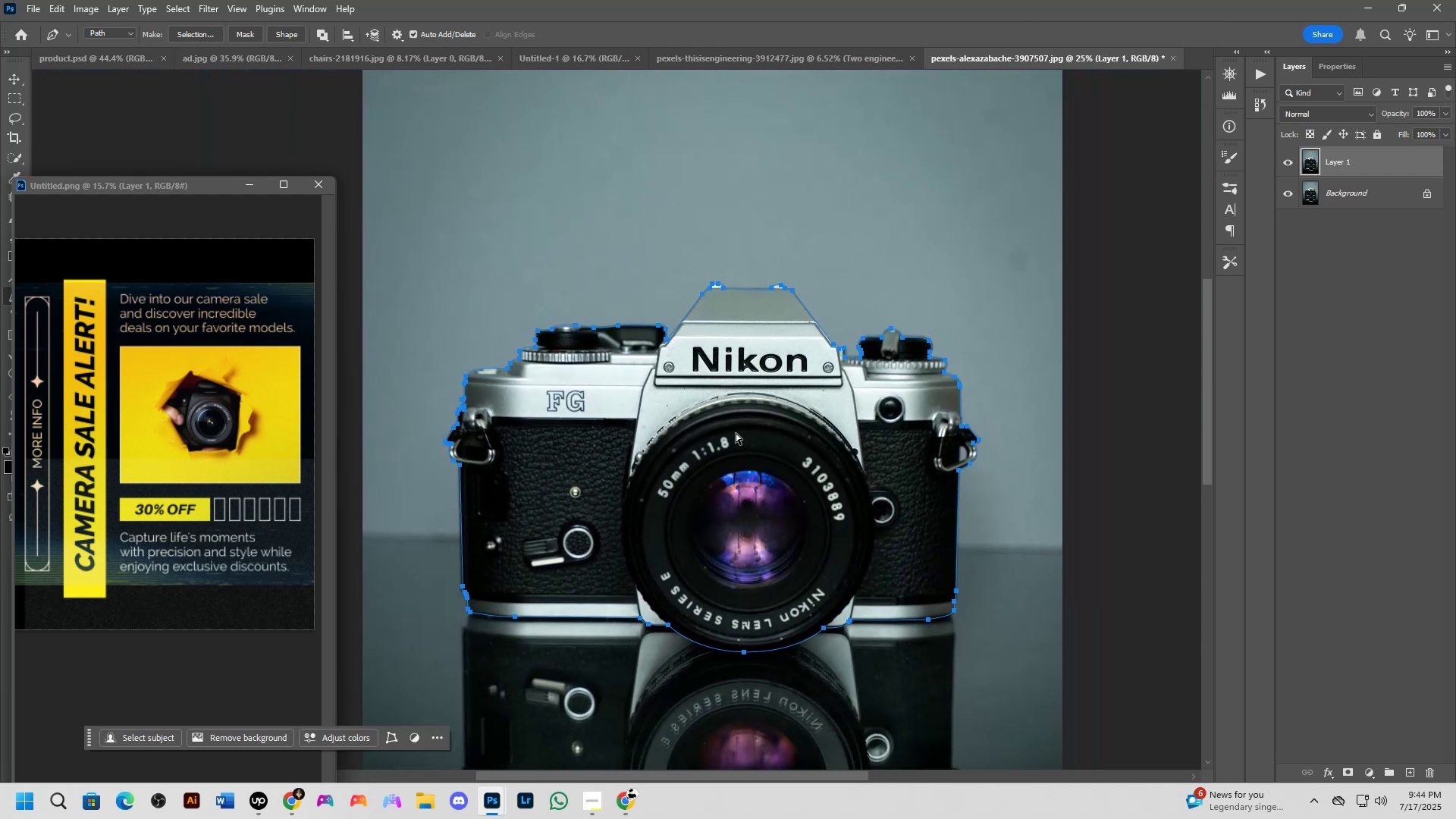 
left_click_drag(start_coordinate=[767, 453], to_coordinate=[737, 458])
 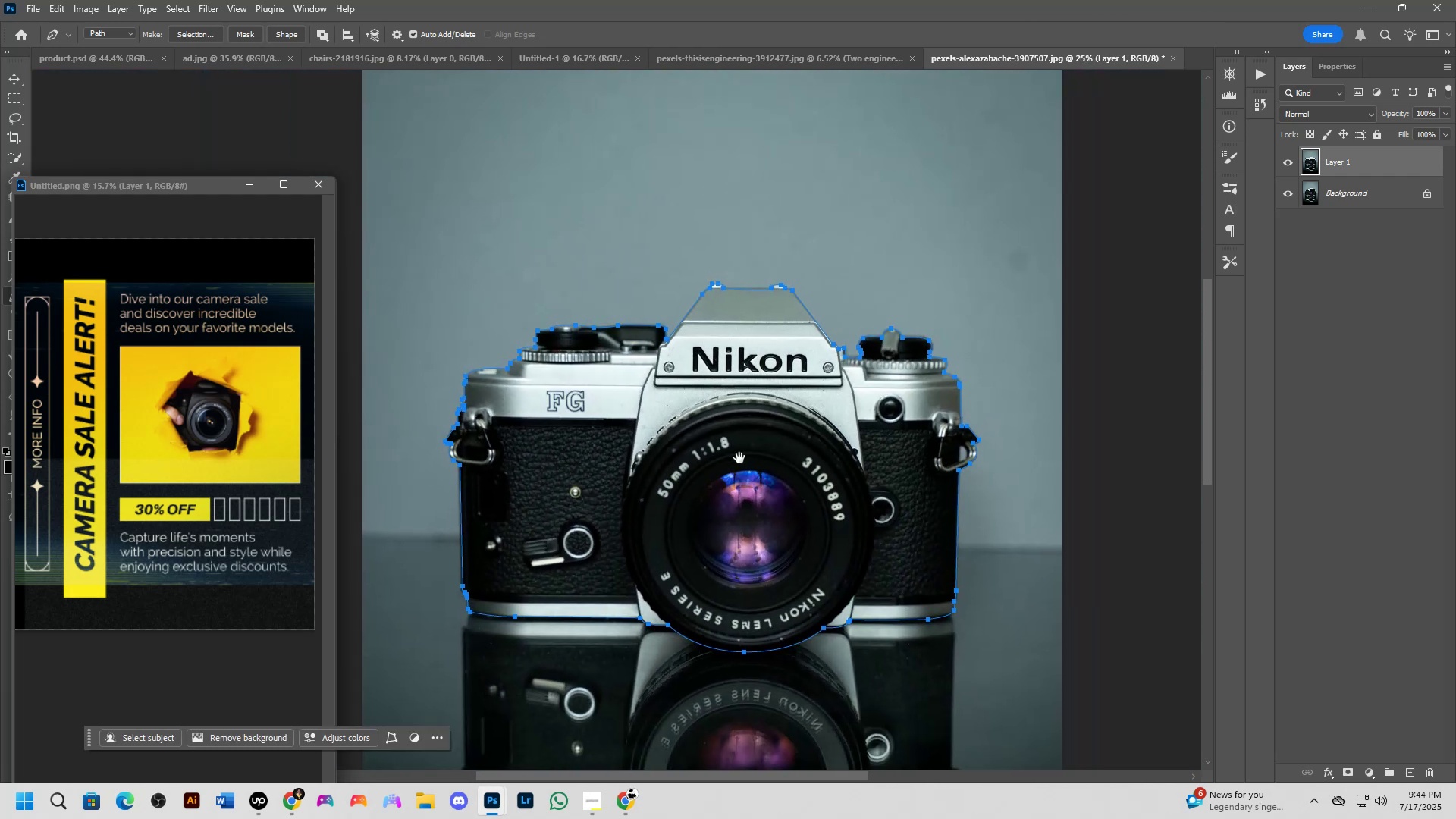 
key(Control+ControlLeft)
 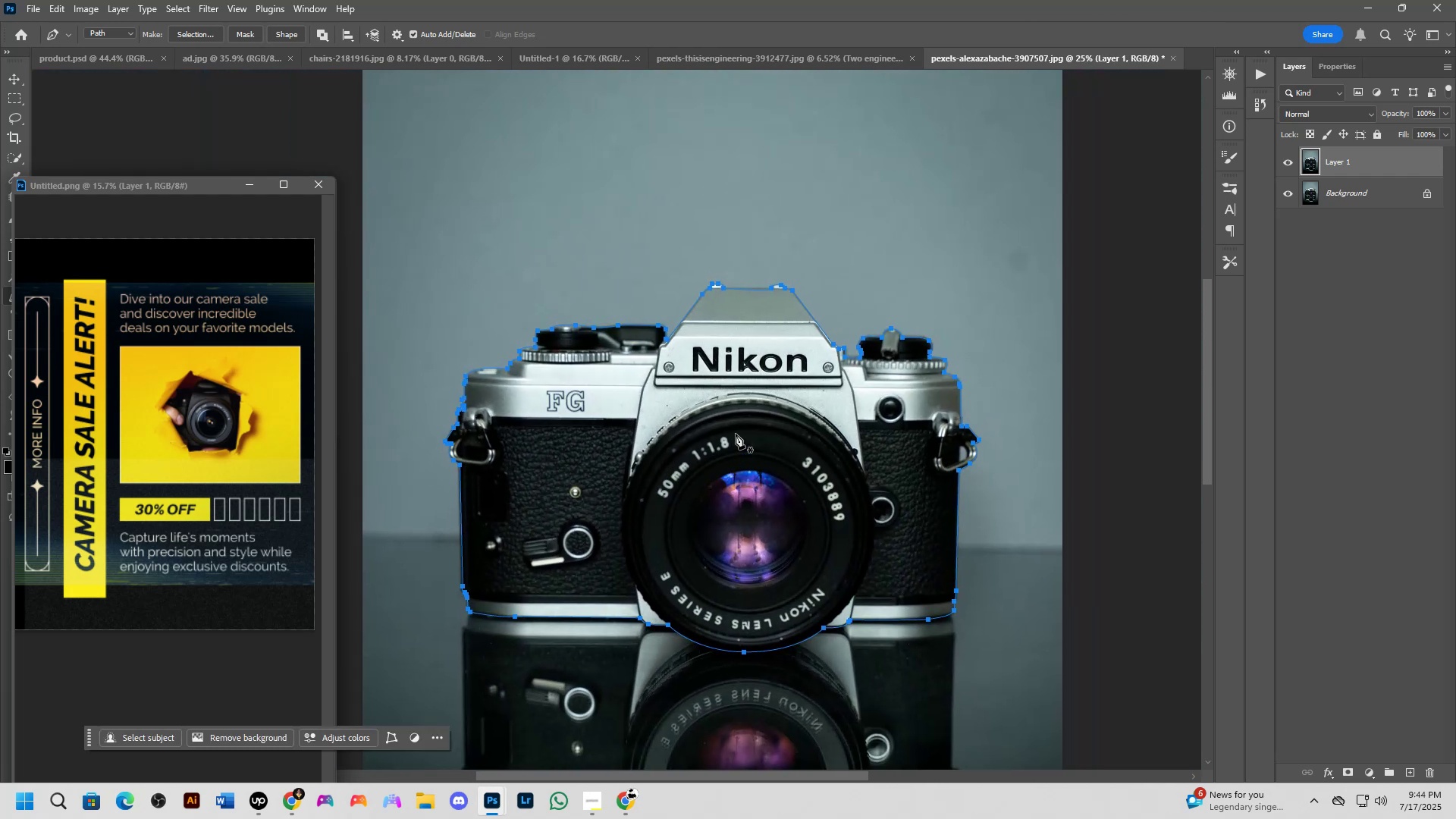 
key(Control+NumpadEnter)
 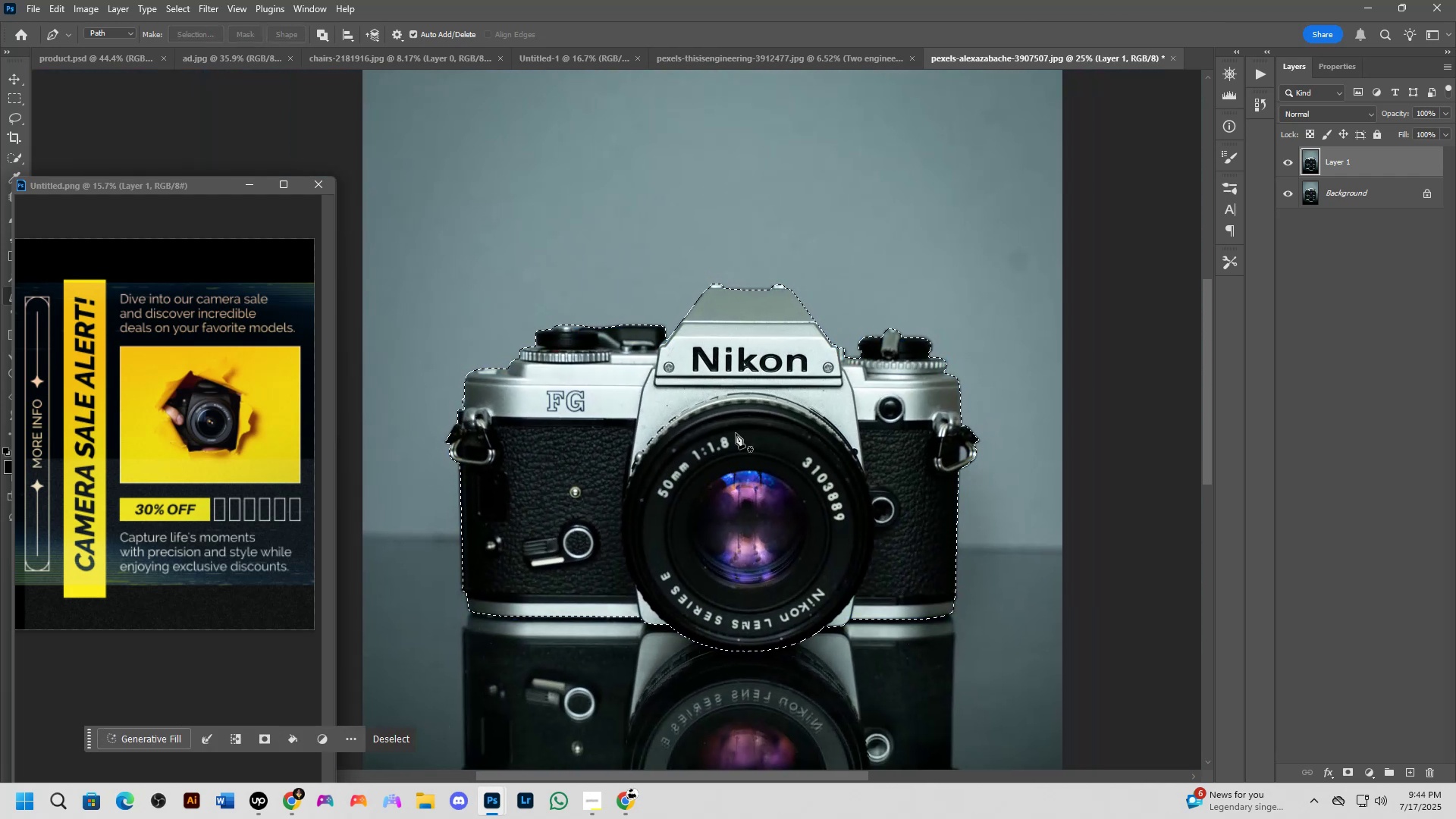 
key(Control+ControlLeft)
 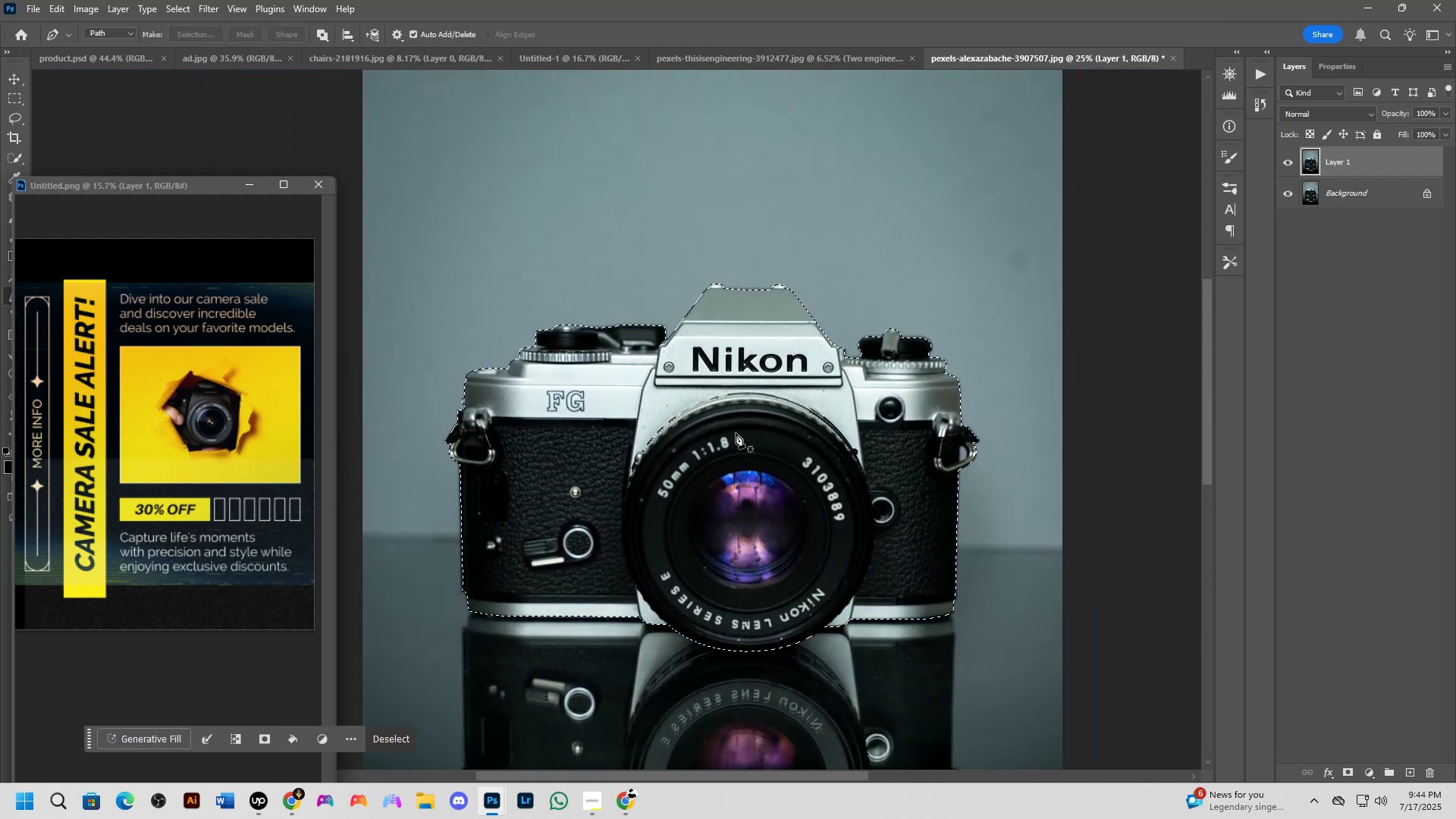 
key(Control+J)
 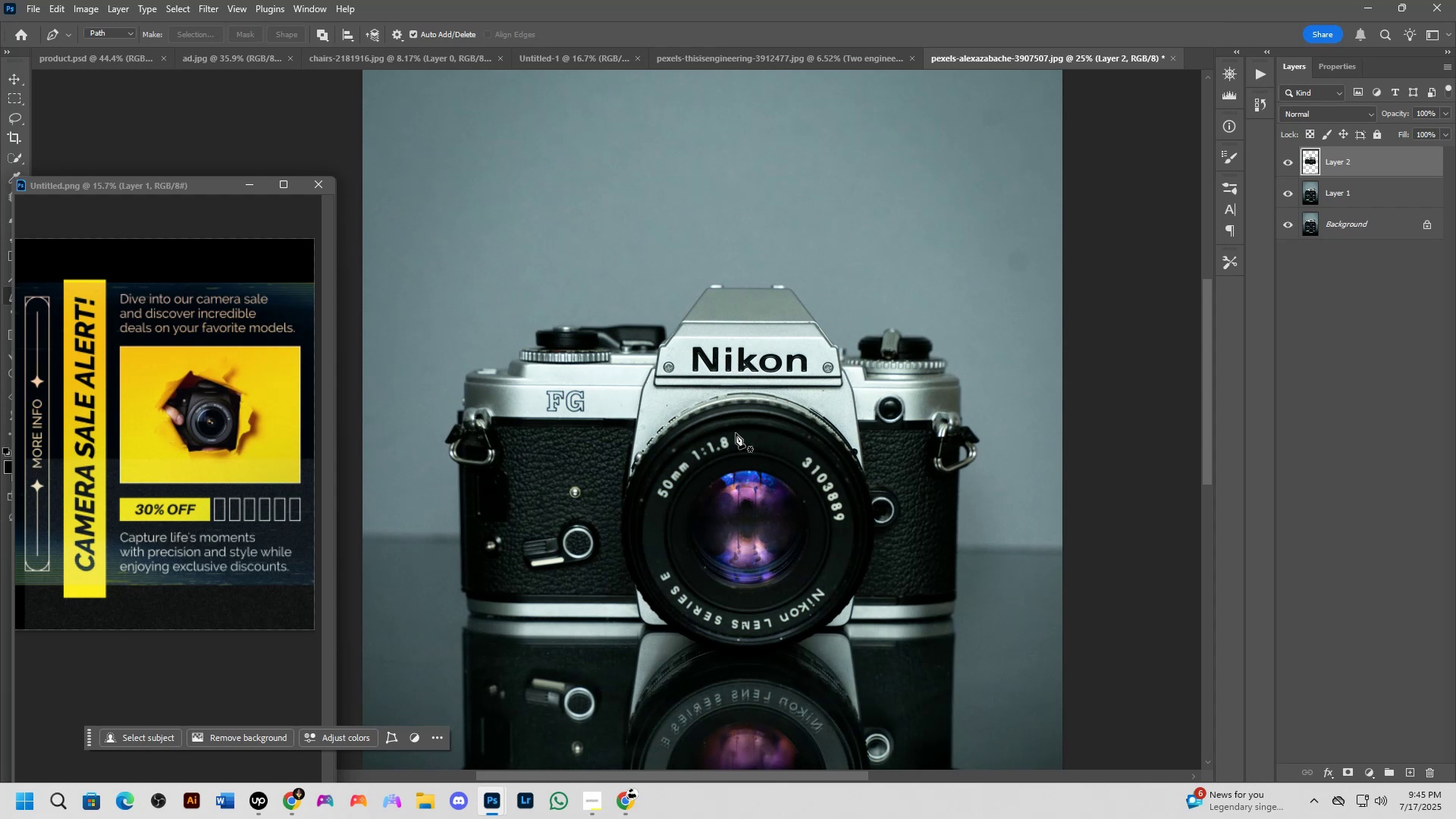 
wait(33.29)
 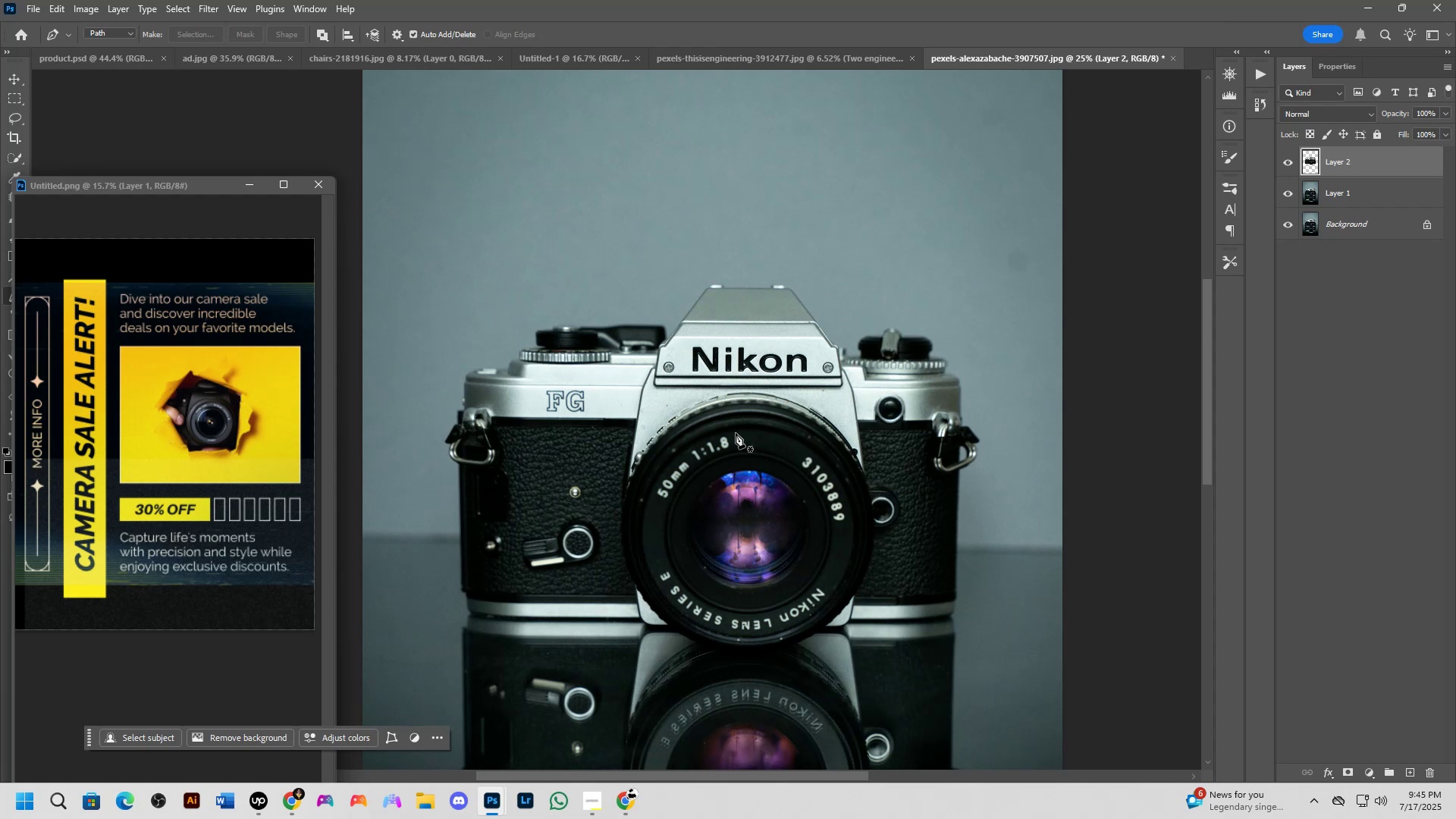 
left_click([1288, 202])
 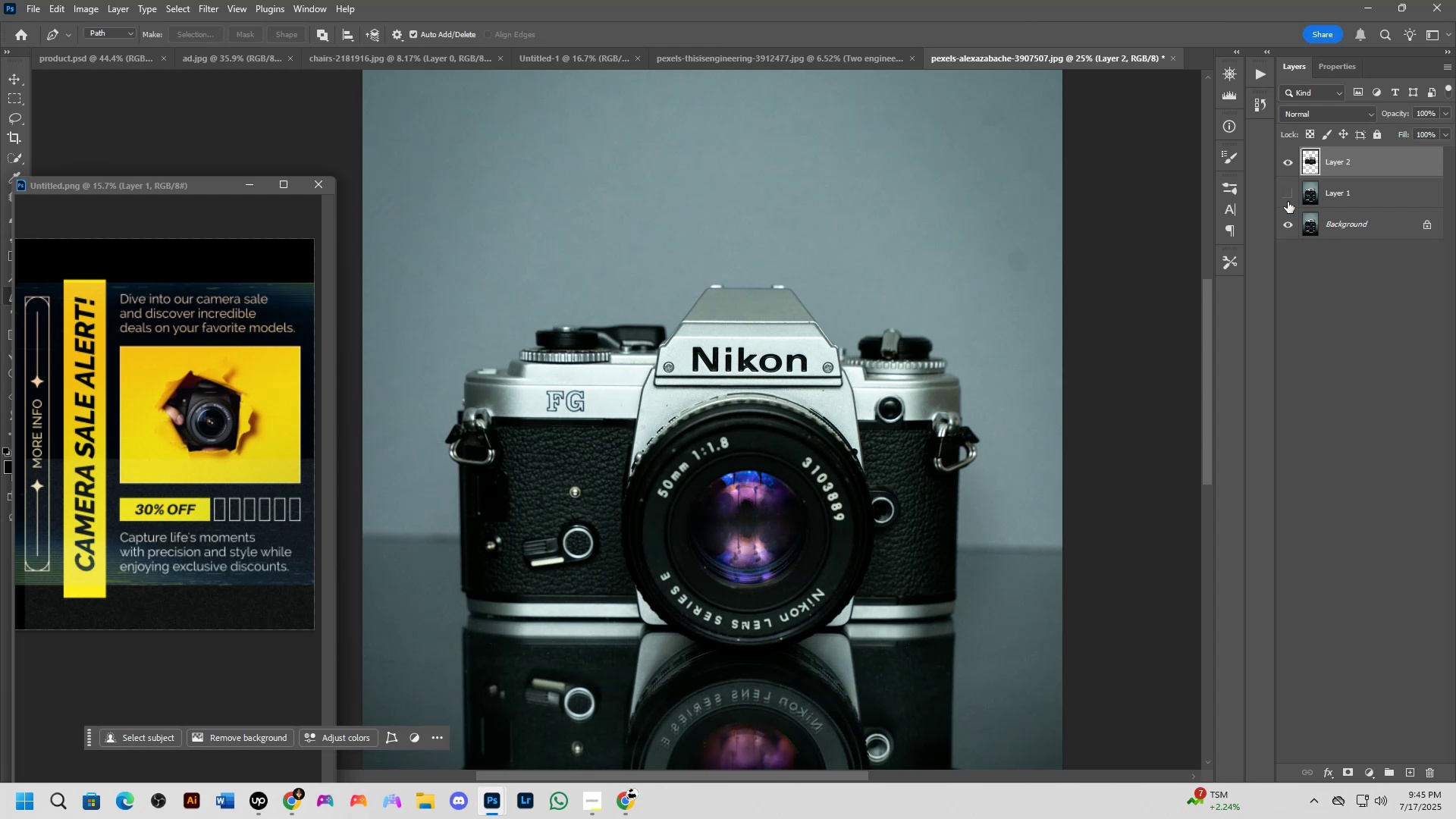 
scroll: coordinate [601, 494], scroll_direction: down, amount: 5.0
 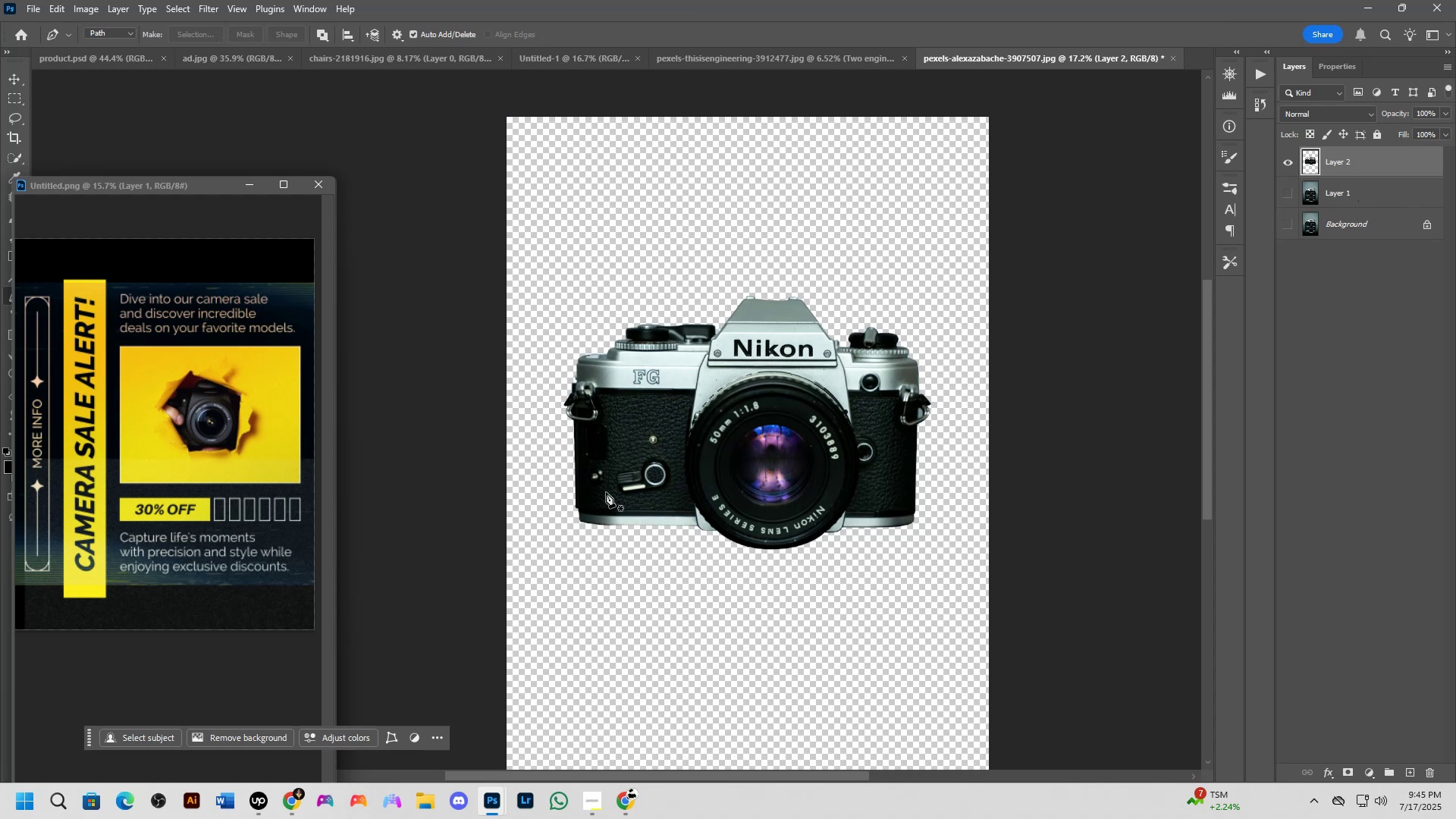 
hold_key(key=Space, duration=0.56)
 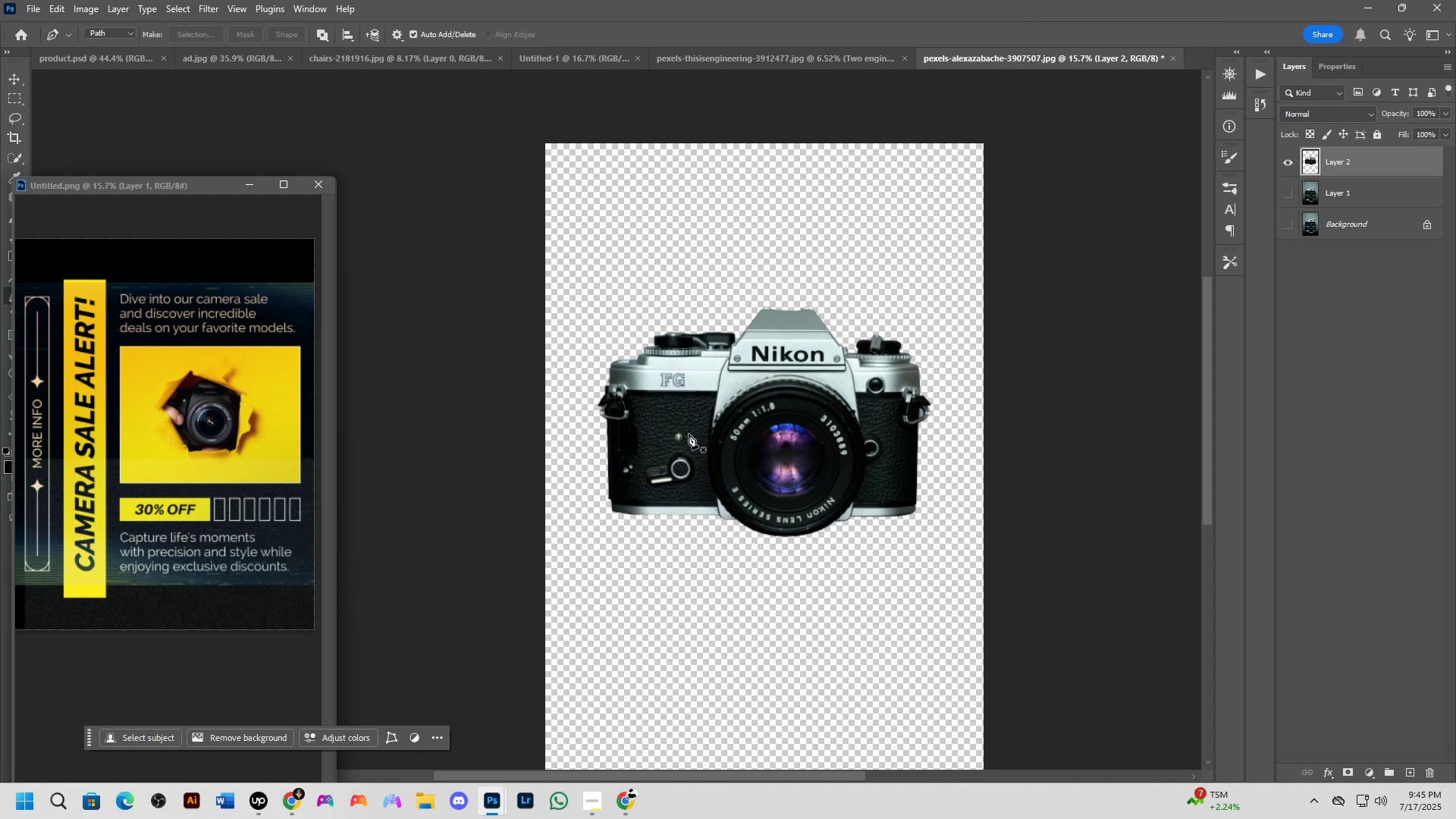 
left_click_drag(start_coordinate=[612, 470], to_coordinate=[642, 463])
 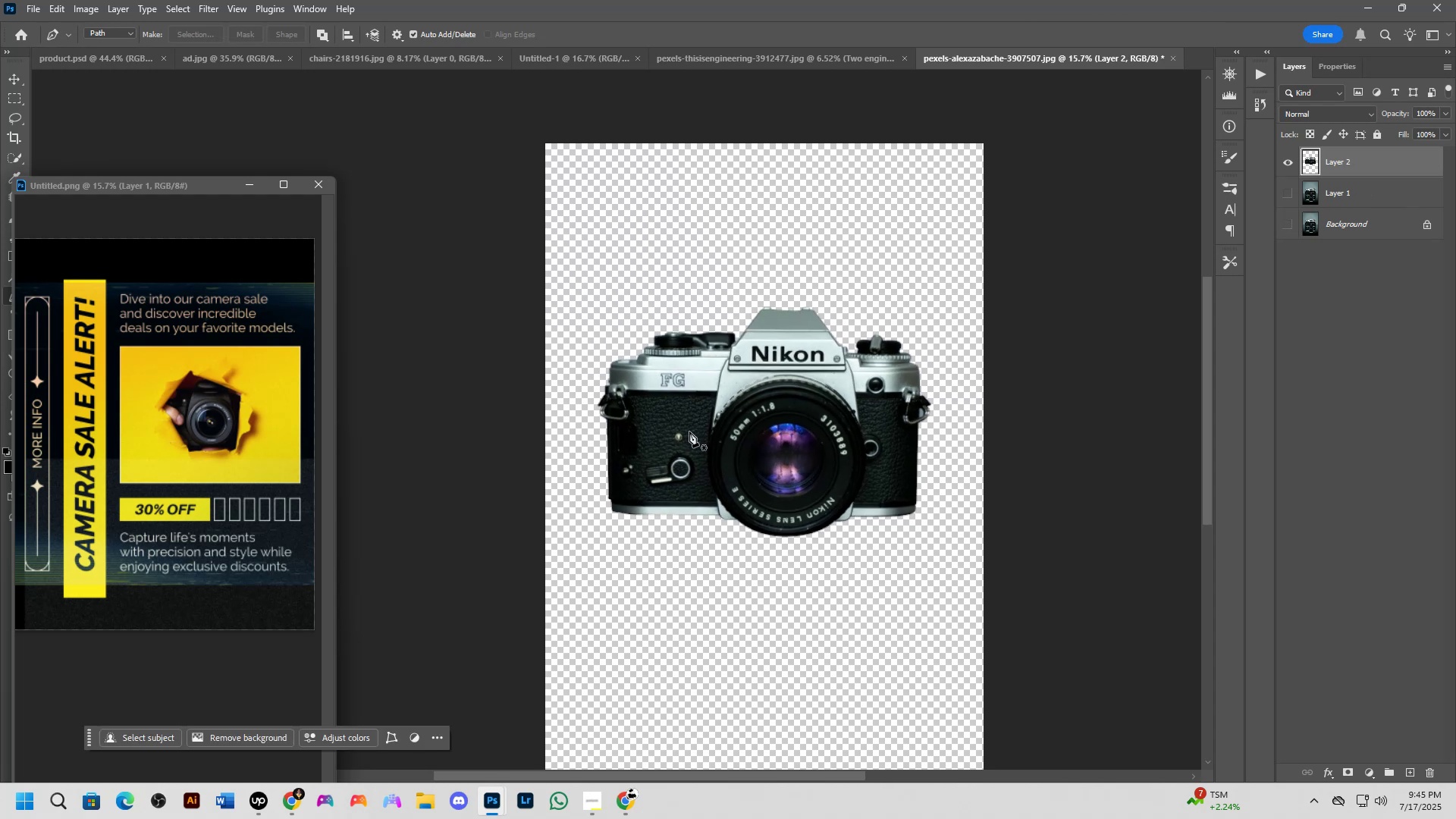 
scroll: coordinate [199, 493], scroll_direction: up, amount: 3.0
 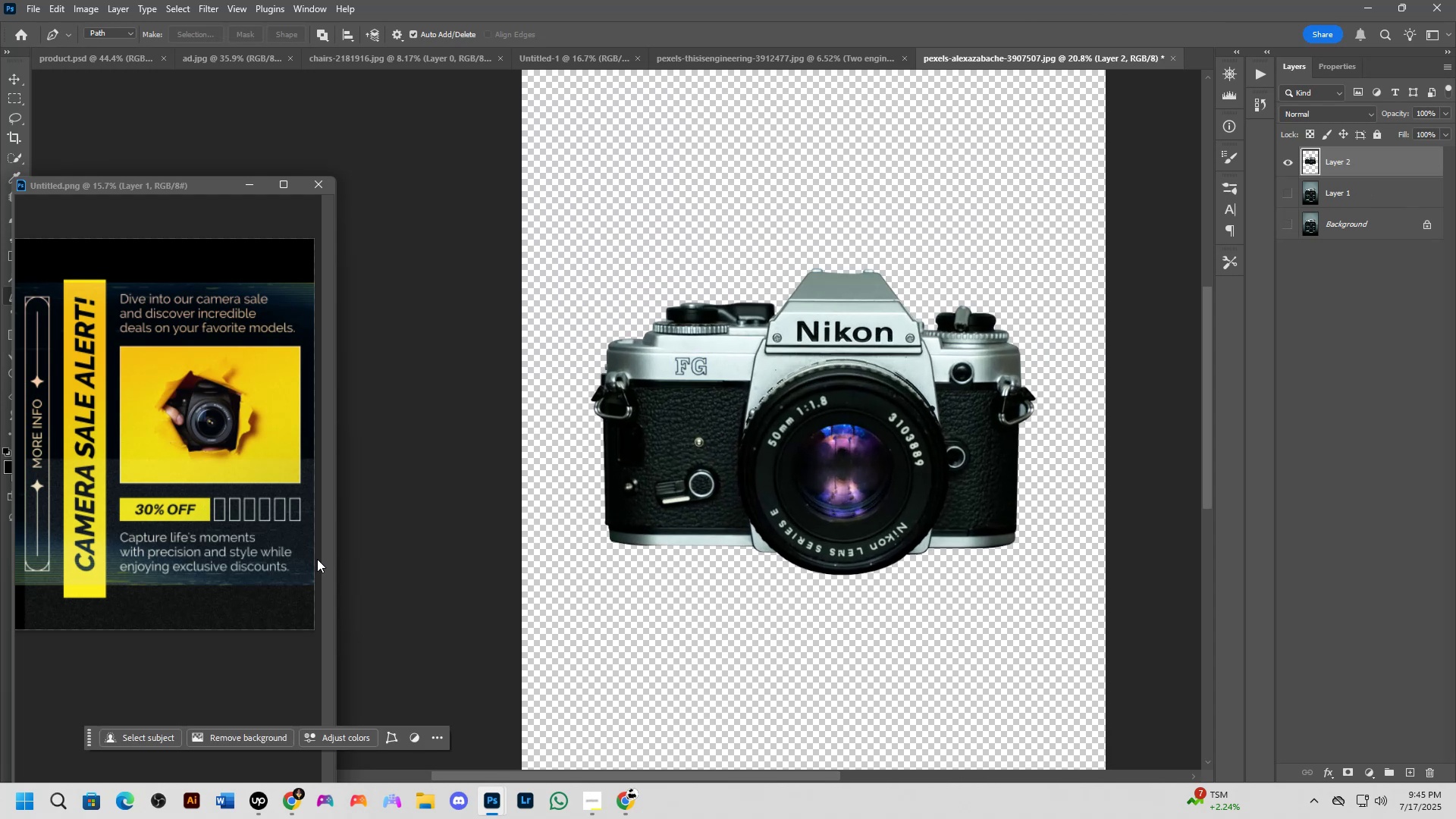 
key(I)
 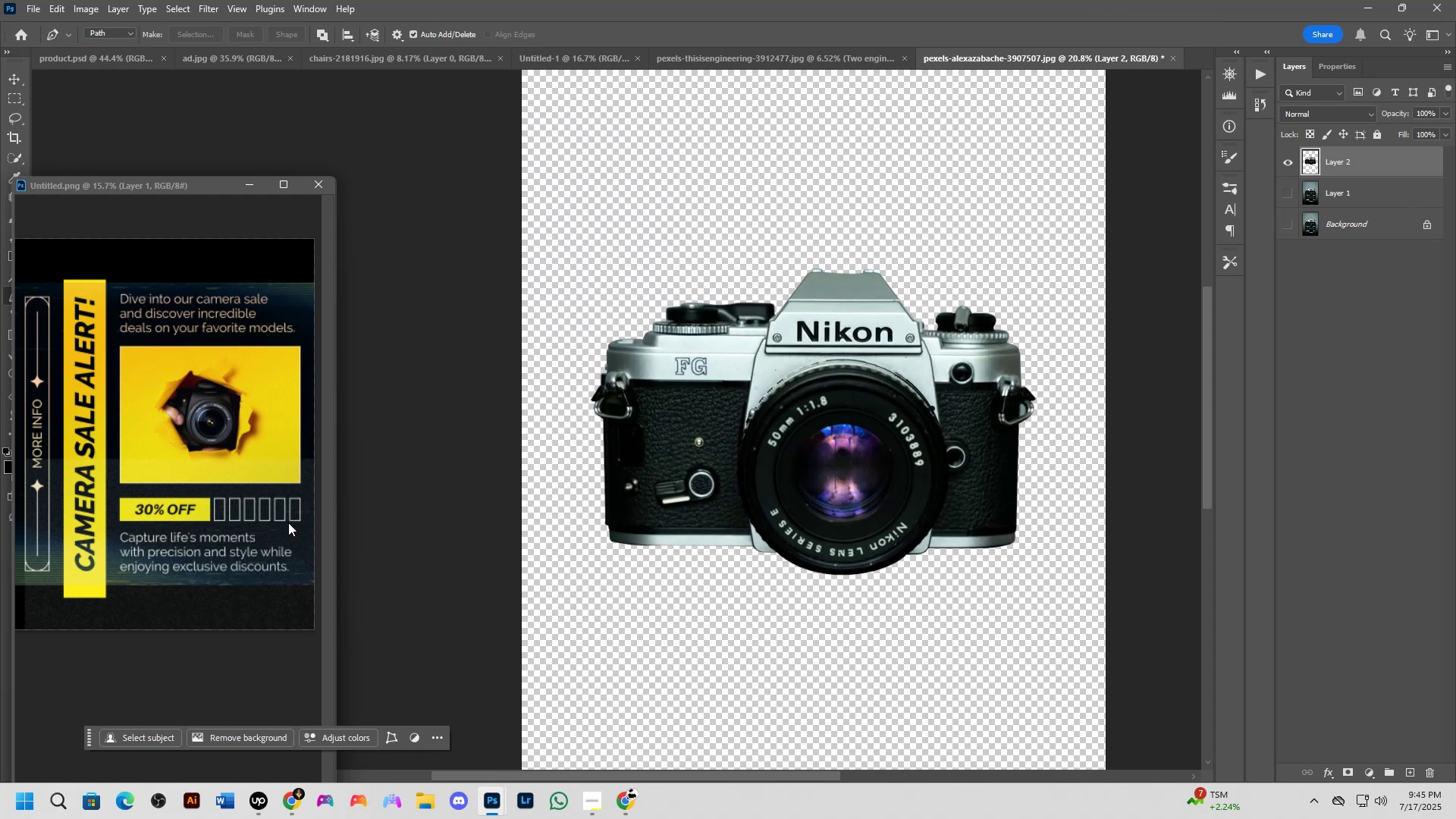 
scroll: coordinate [157, 493], scroll_direction: up, amount: 3.0
 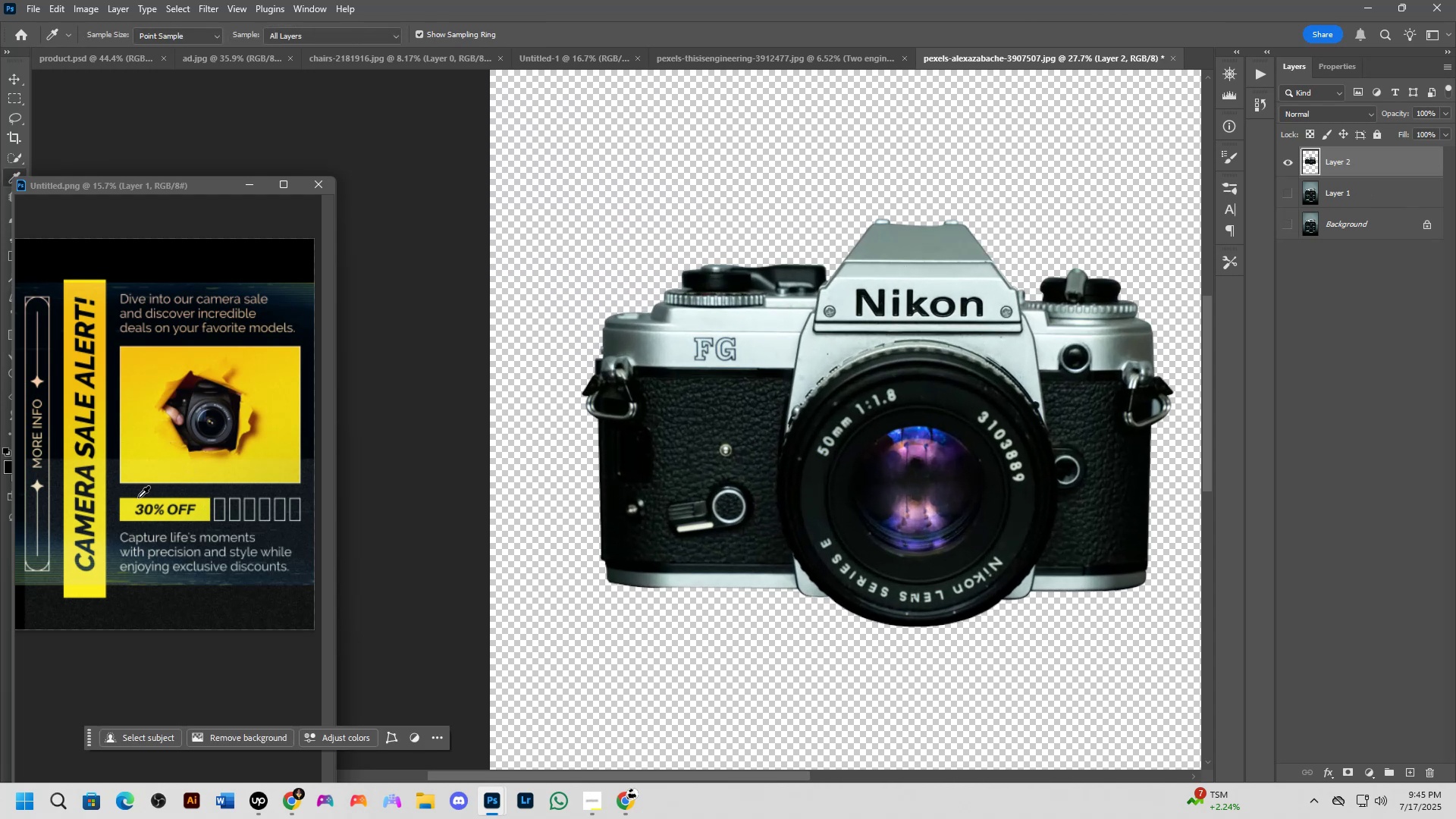 
left_click_drag(start_coordinate=[136, 461], to_coordinate=[143, 459])
 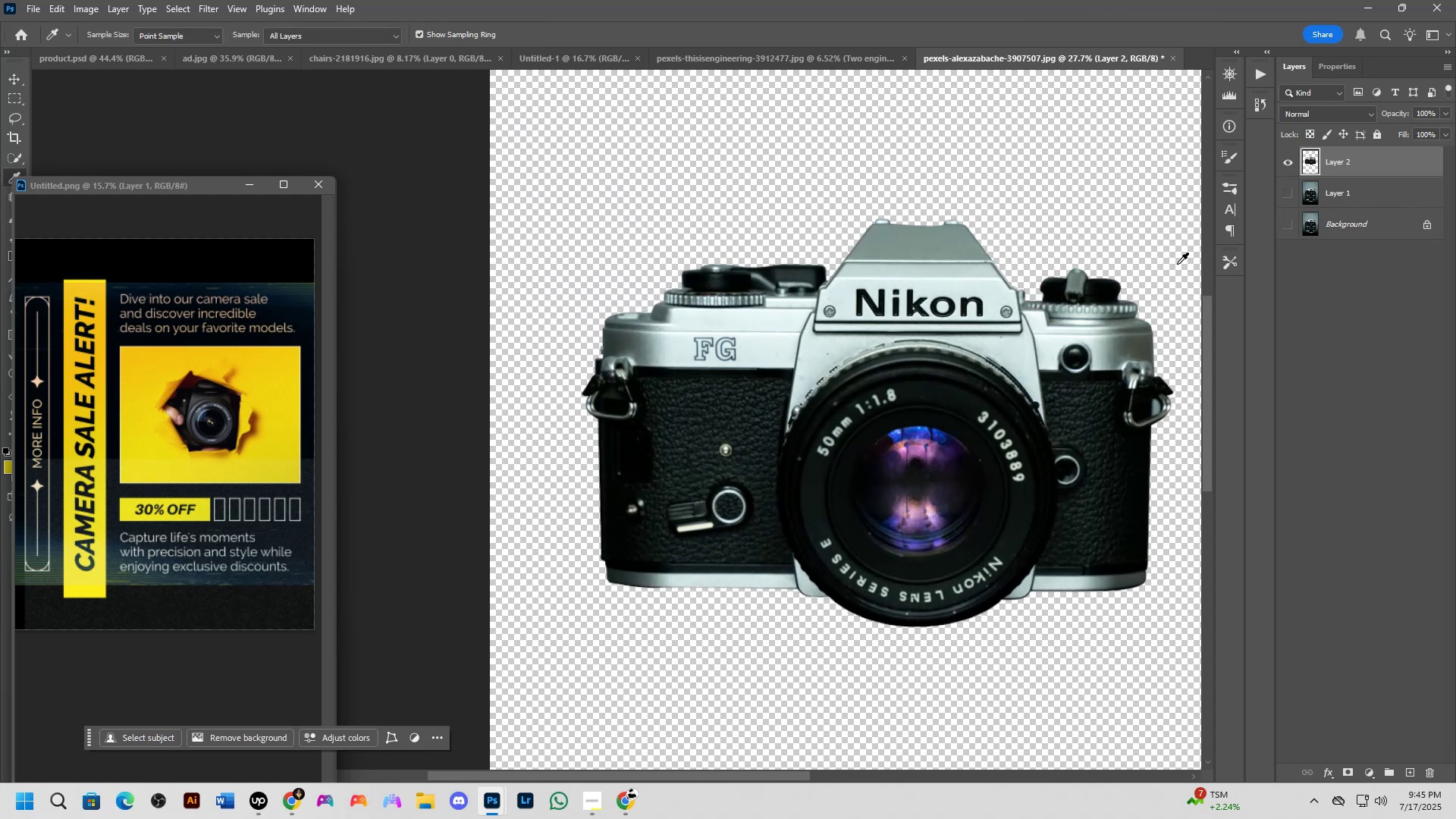 
hold_key(key=Space, duration=0.46)
 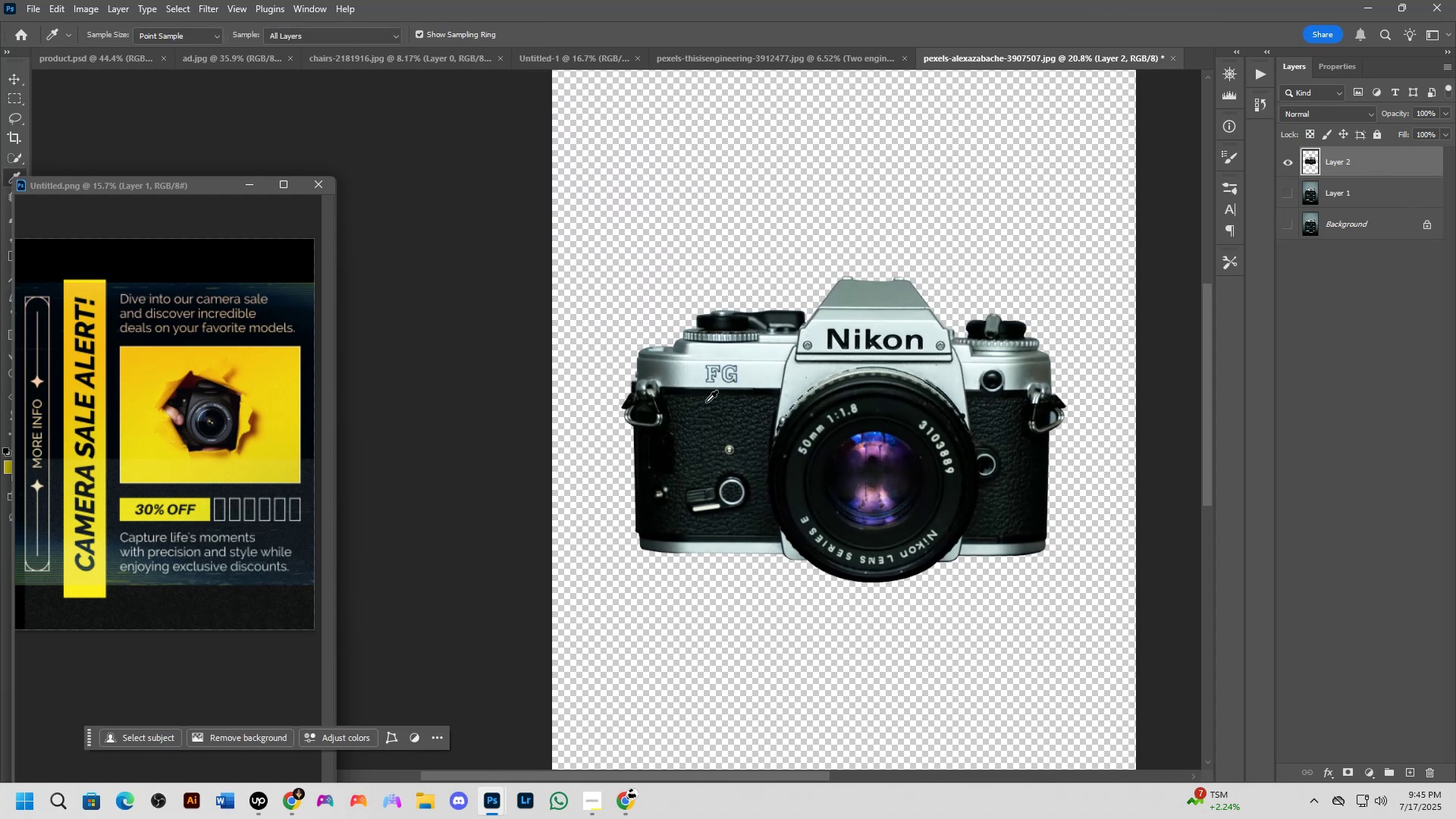 
left_click_drag(start_coordinate=[554, 415], to_coordinate=[566, 430])
 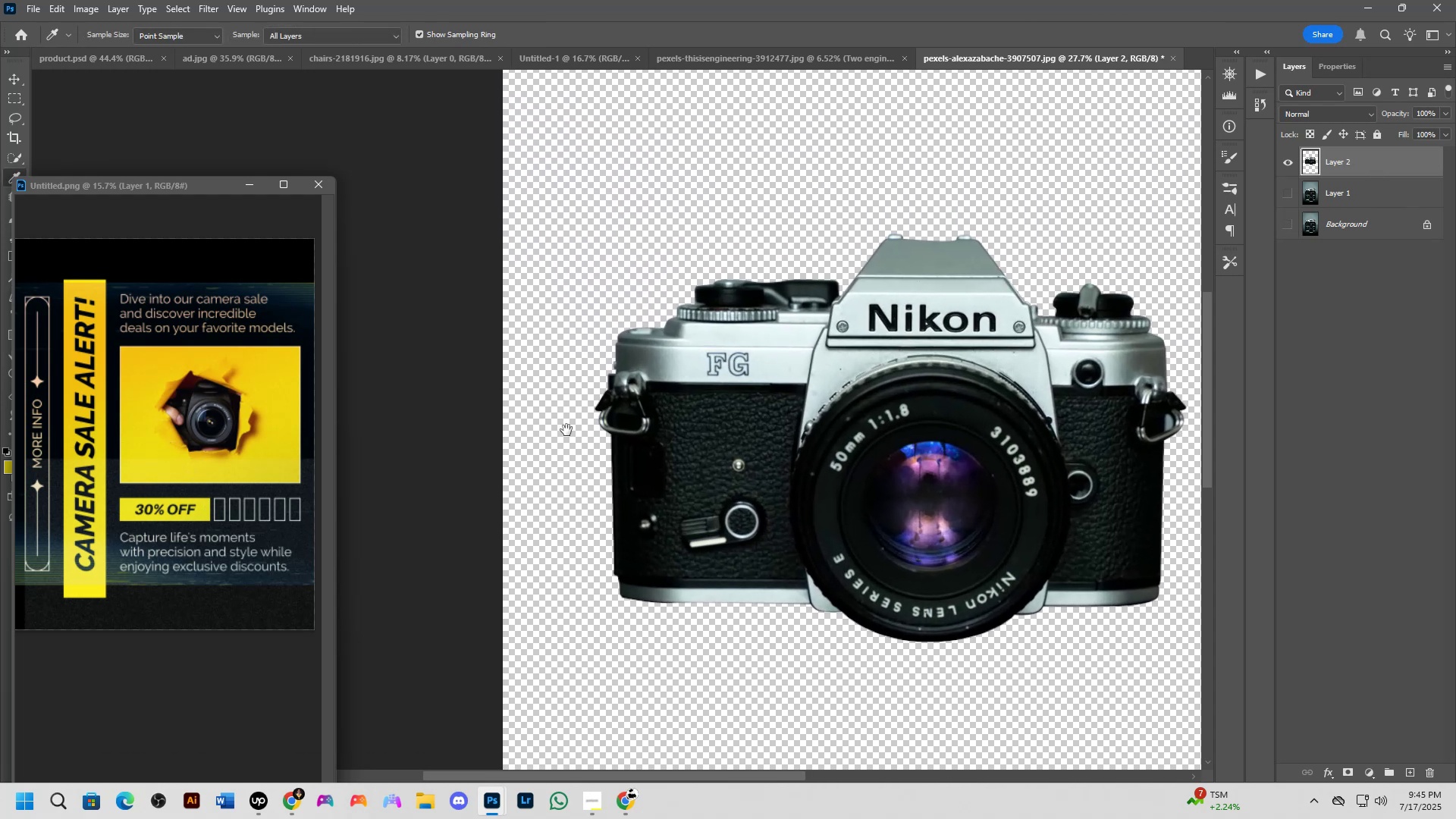 
scroll: coordinate [699, 403], scroll_direction: down, amount: 3.0
 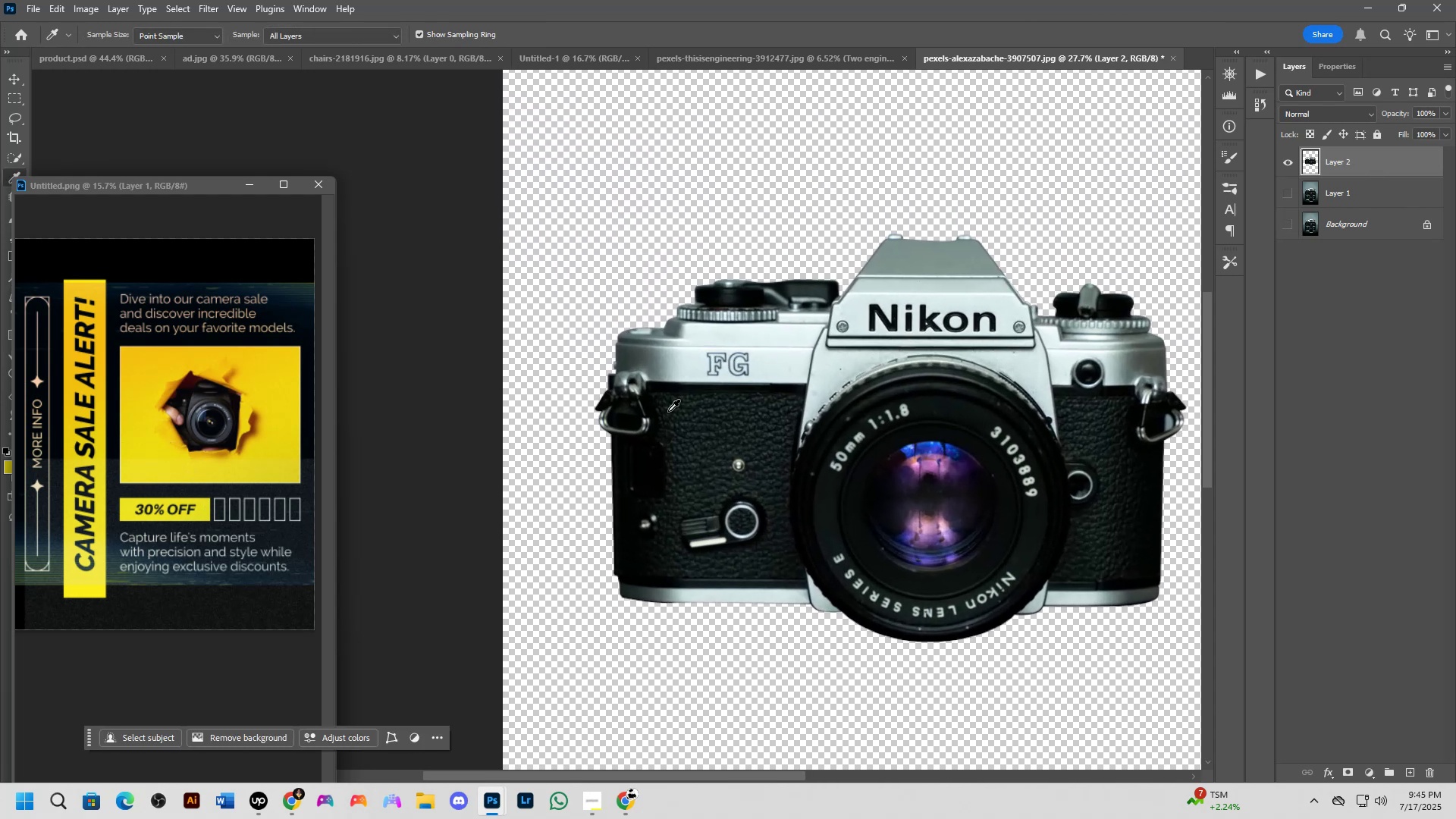 
hold_key(key=Space, duration=0.47)
 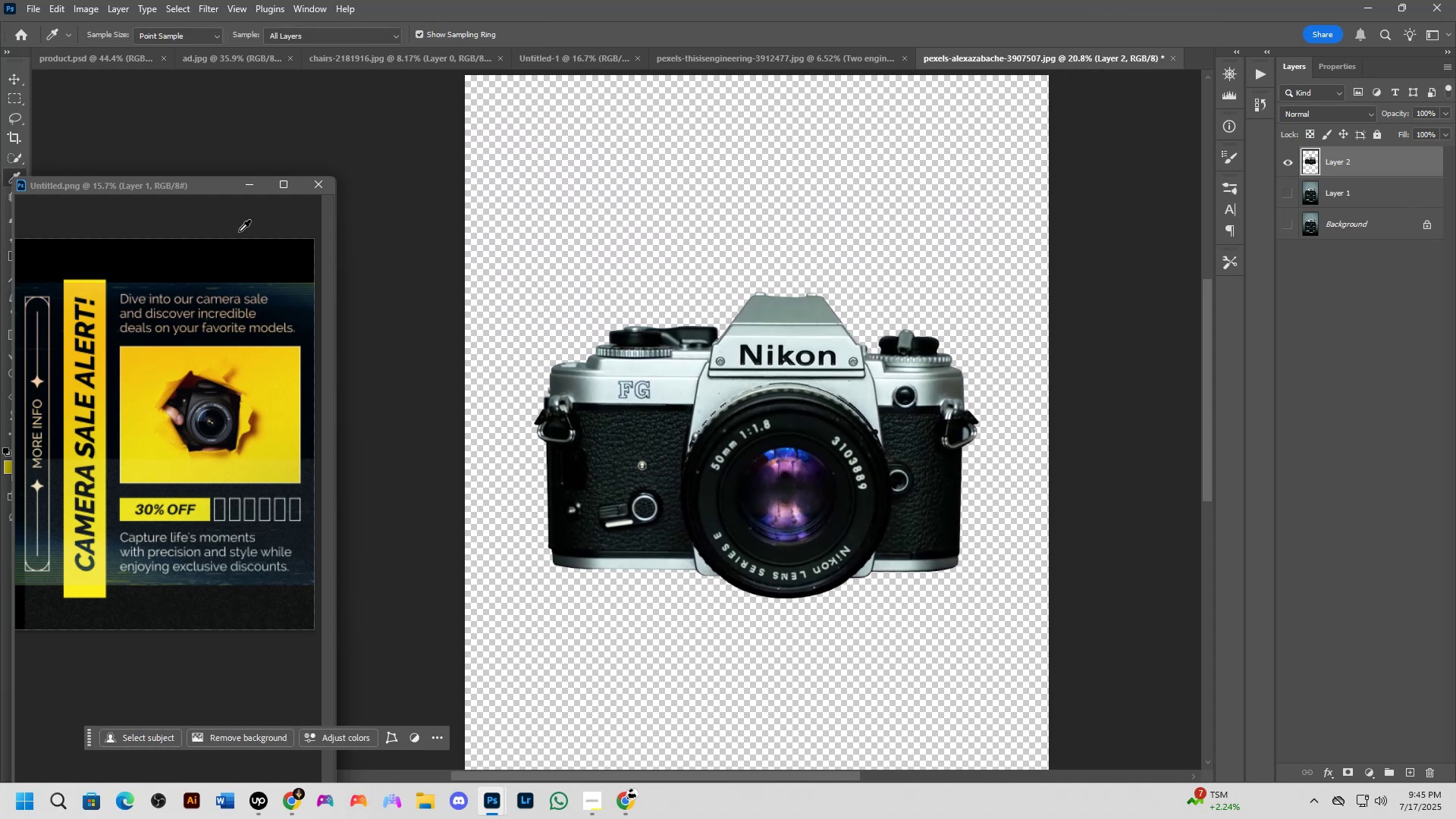 
left_click_drag(start_coordinate=[774, 394], to_coordinate=[687, 410])
 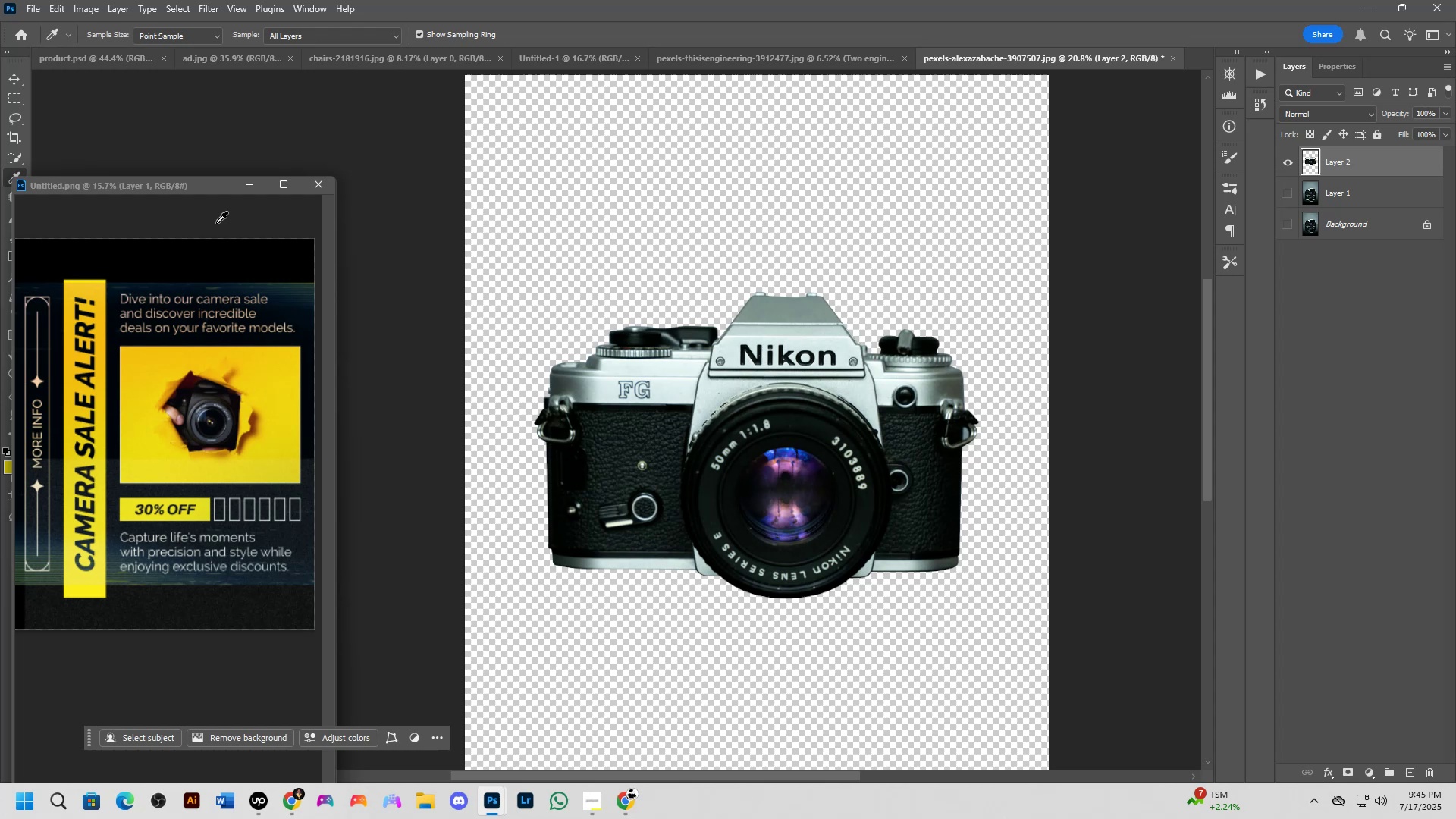 
left_click_drag(start_coordinate=[170, 184], to_coordinate=[261, 114])
 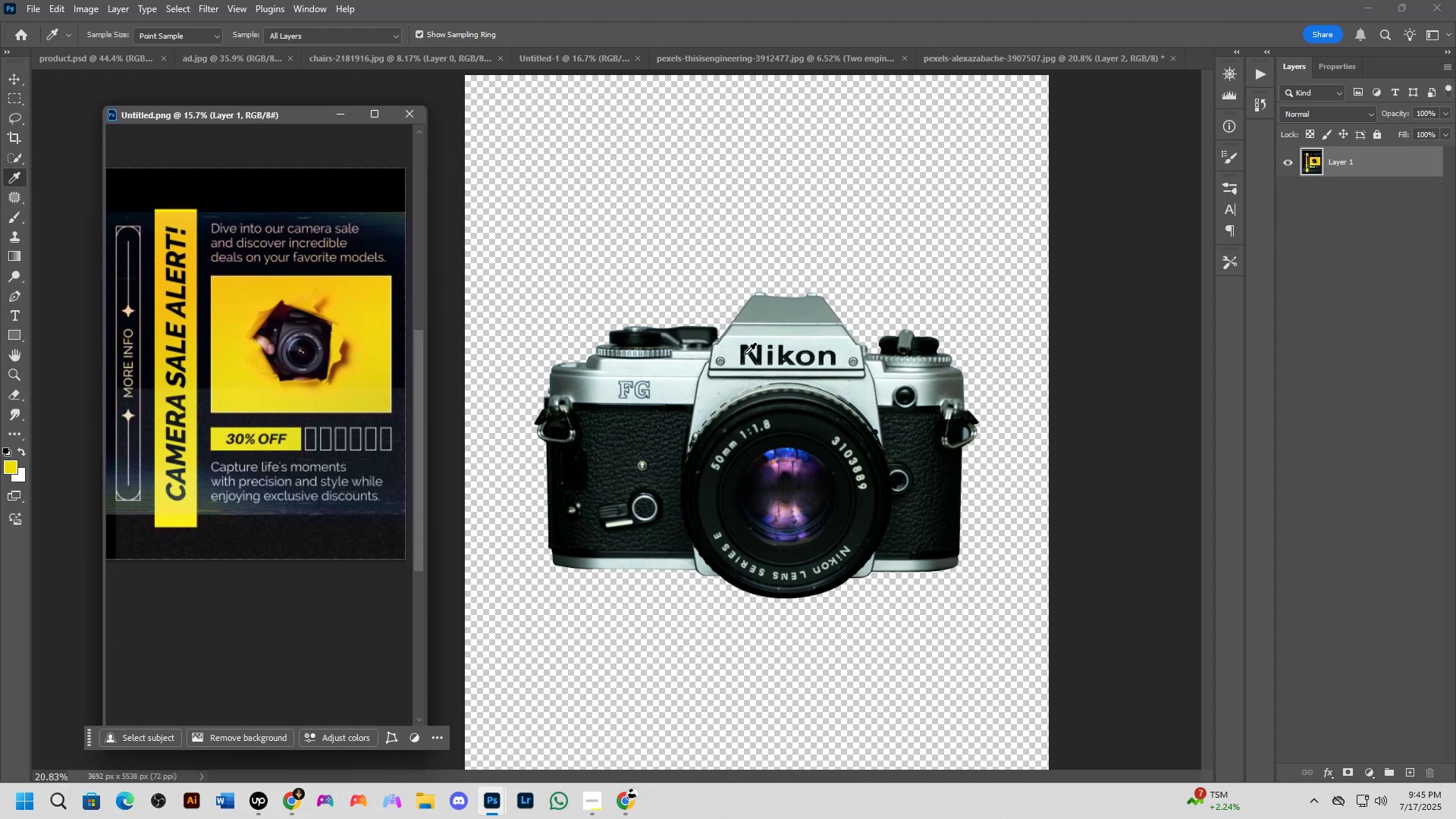 
scroll: coordinate [803, 450], scroll_direction: down, amount: 1.0
 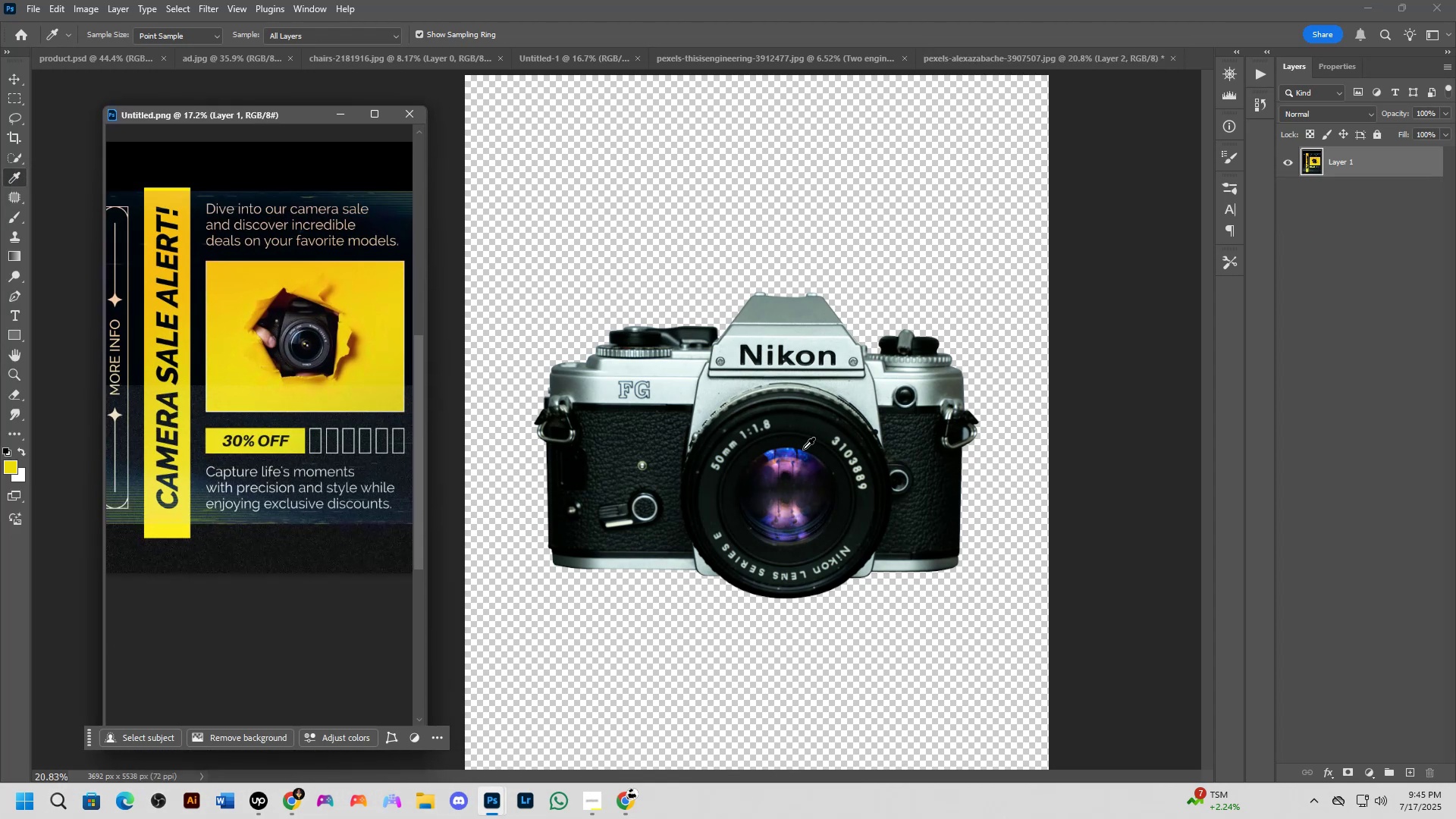 
hold_key(key=Space, duration=0.62)
 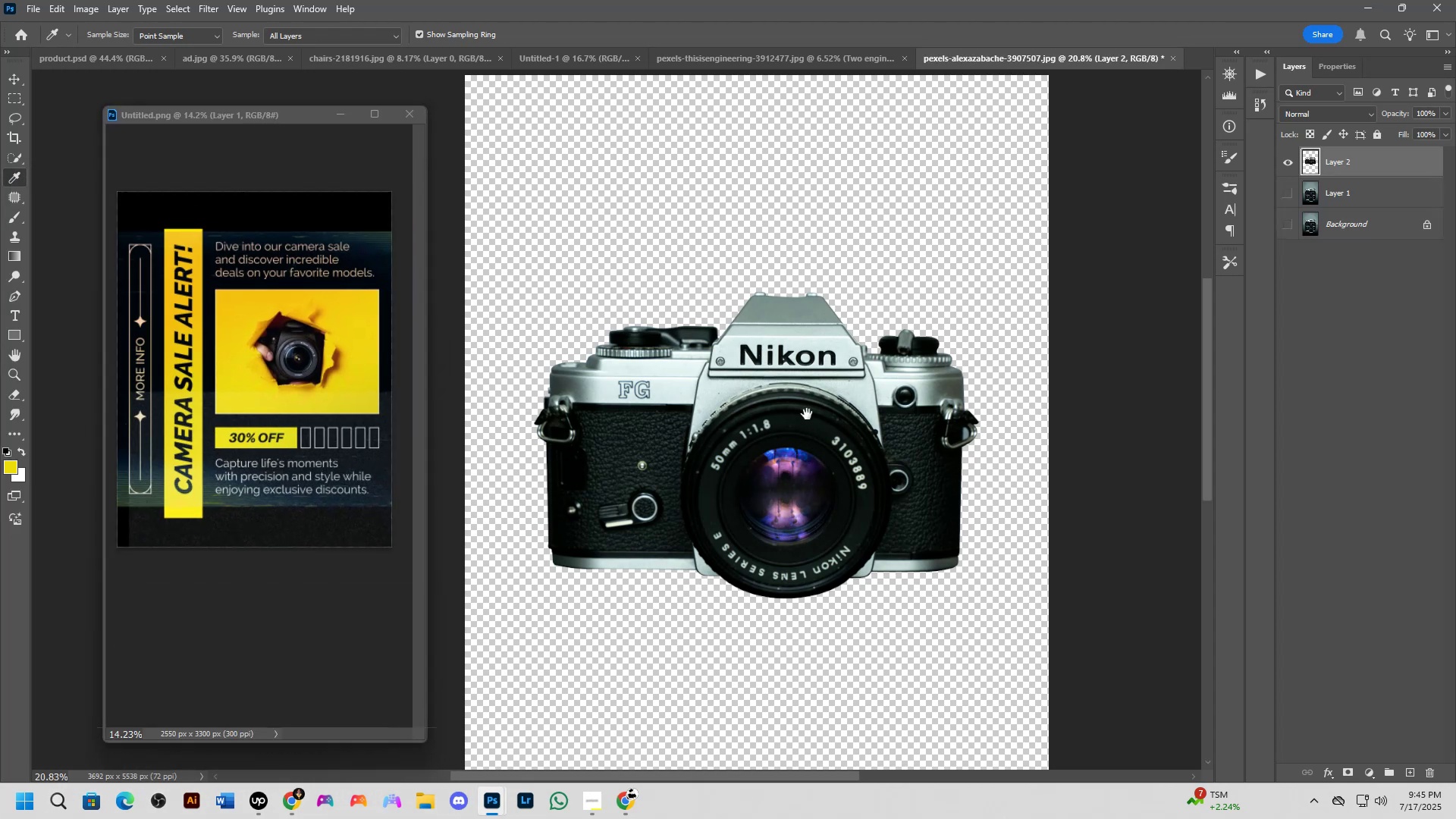 
left_click_drag(start_coordinate=[803, 450], to_coordinate=[803, 453])
 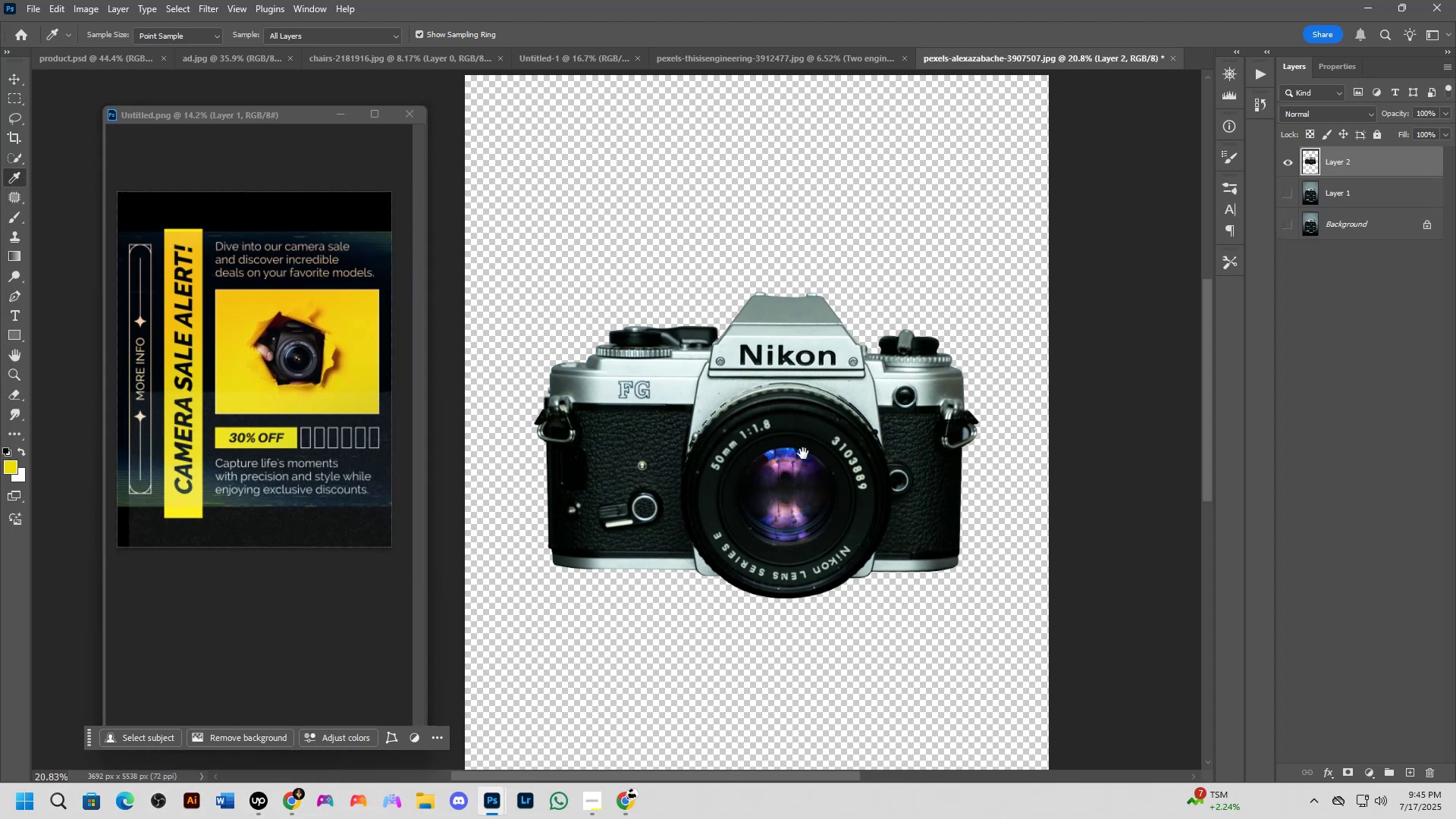 
hold_key(key=Space, duration=0.87)
 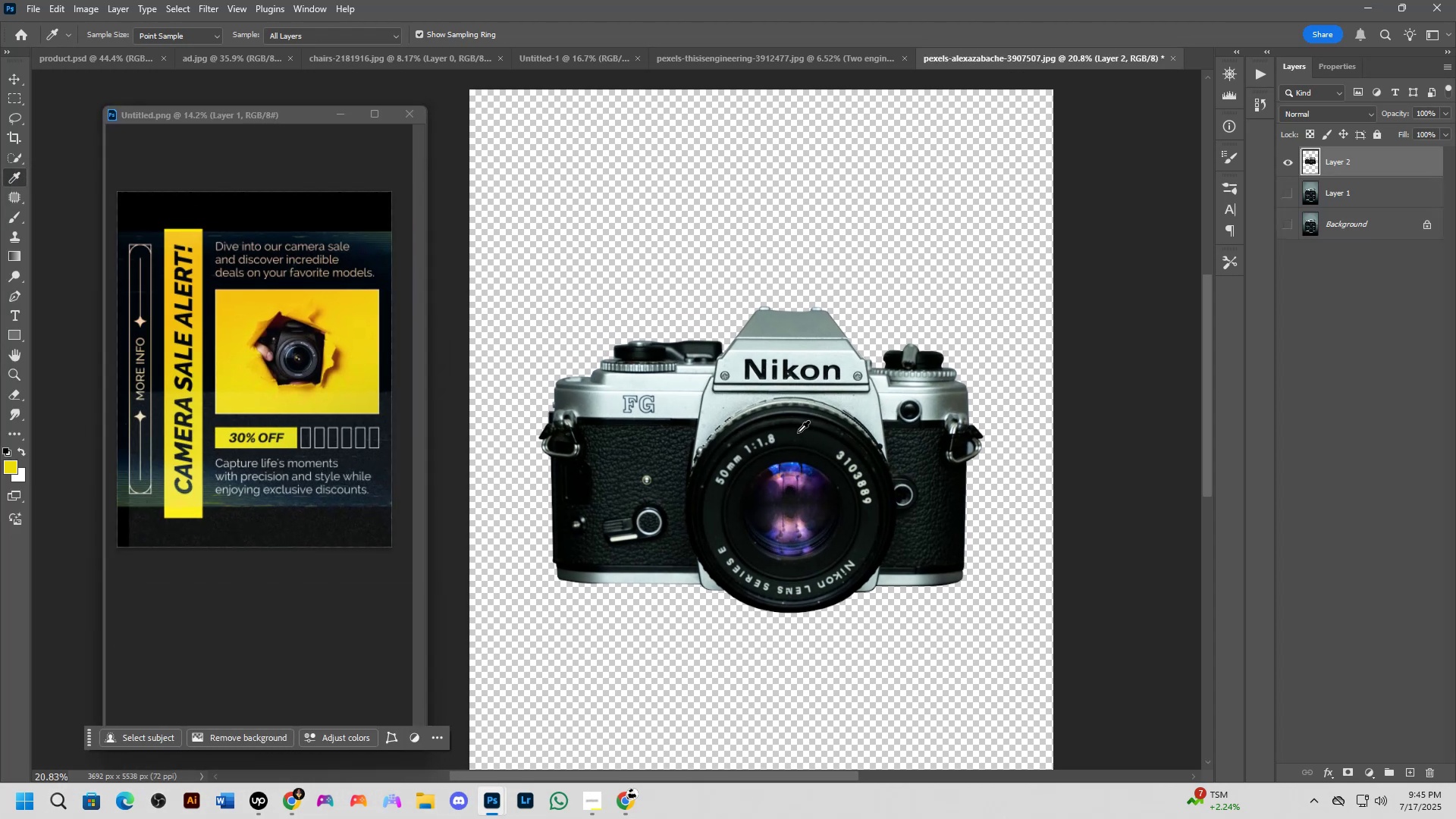 
left_click_drag(start_coordinate=[806, 410], to_coordinate=[811, 425])
 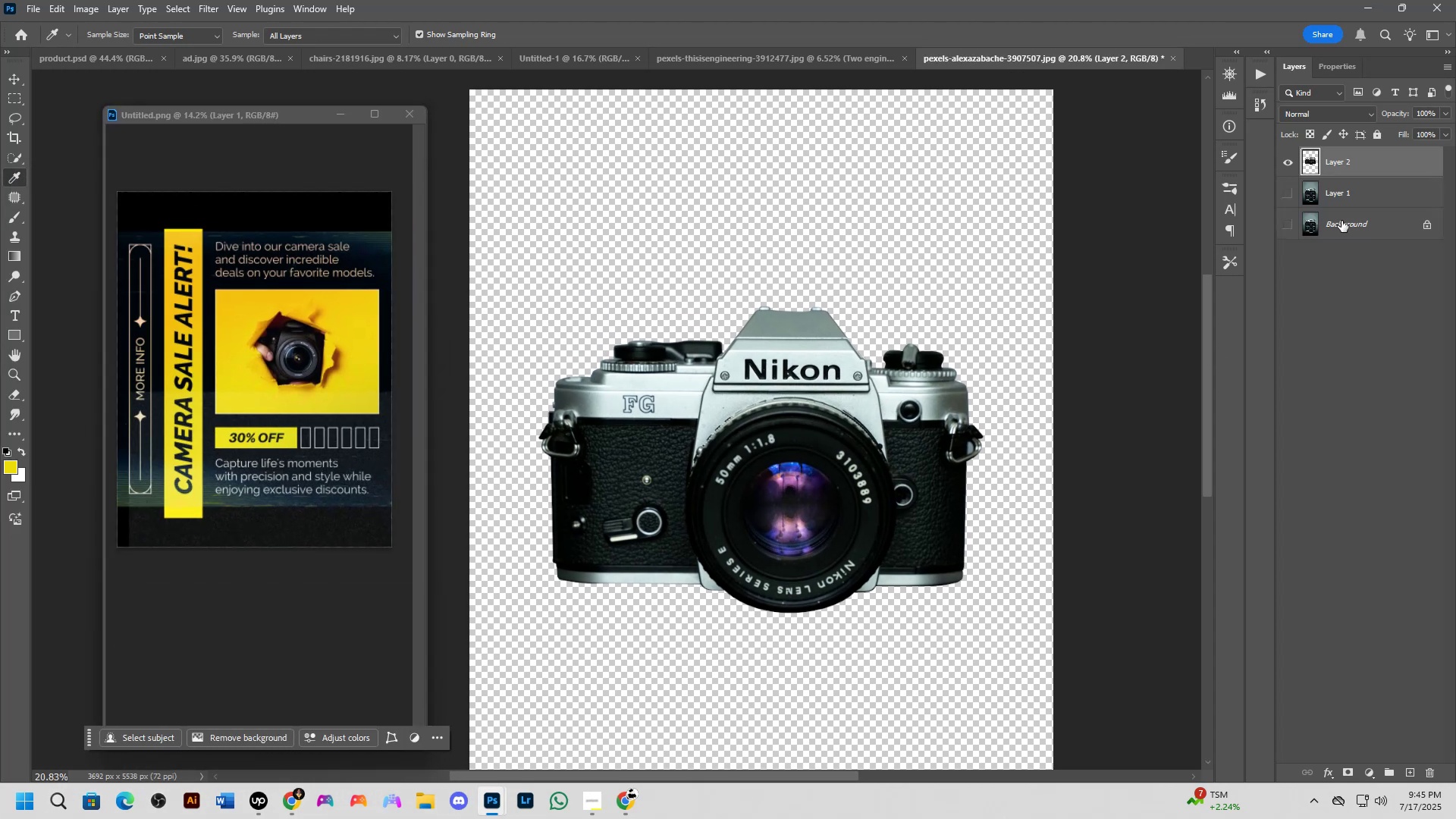 
left_click([1362, 192])
 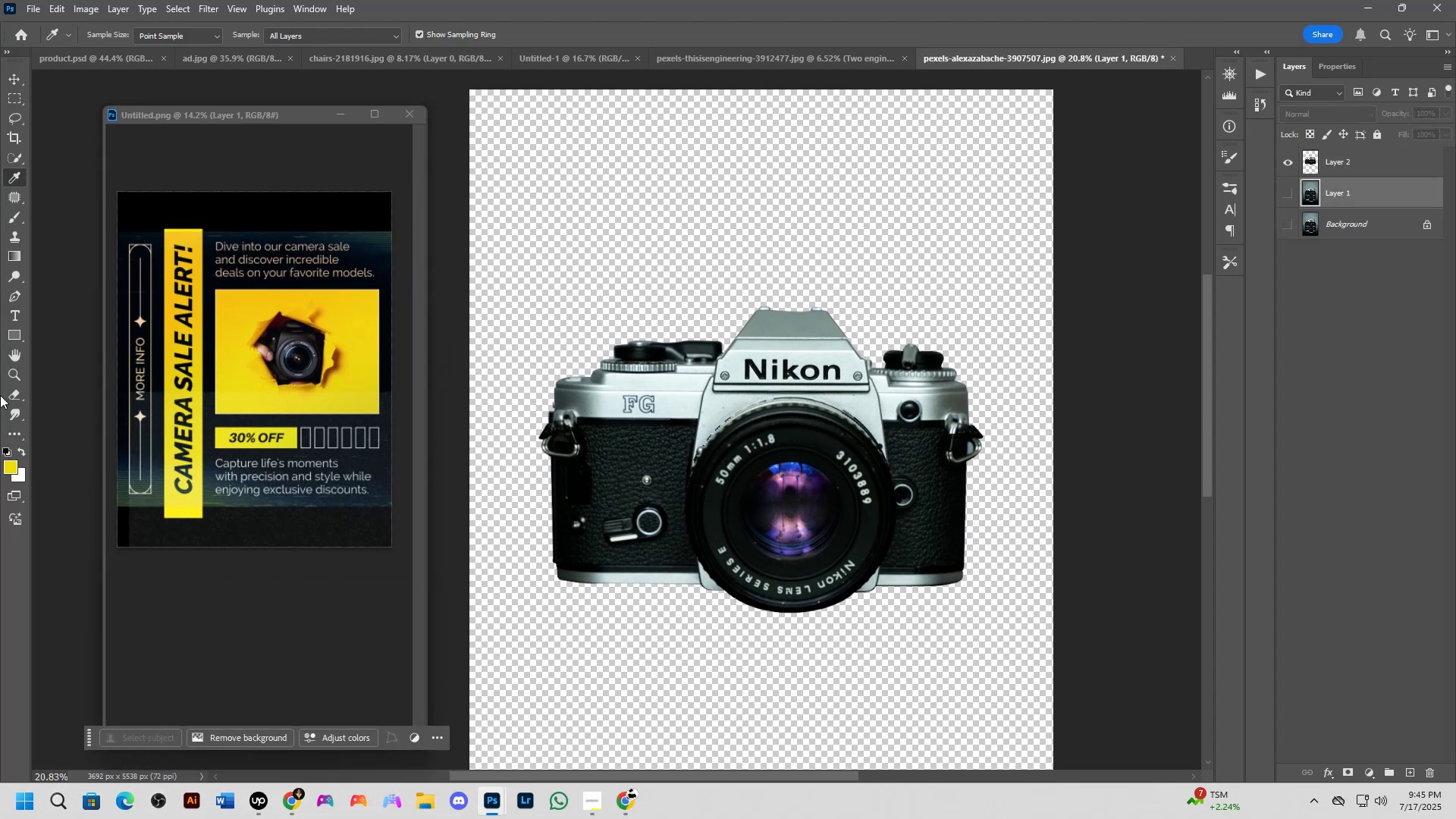 
left_click([11, 334])
 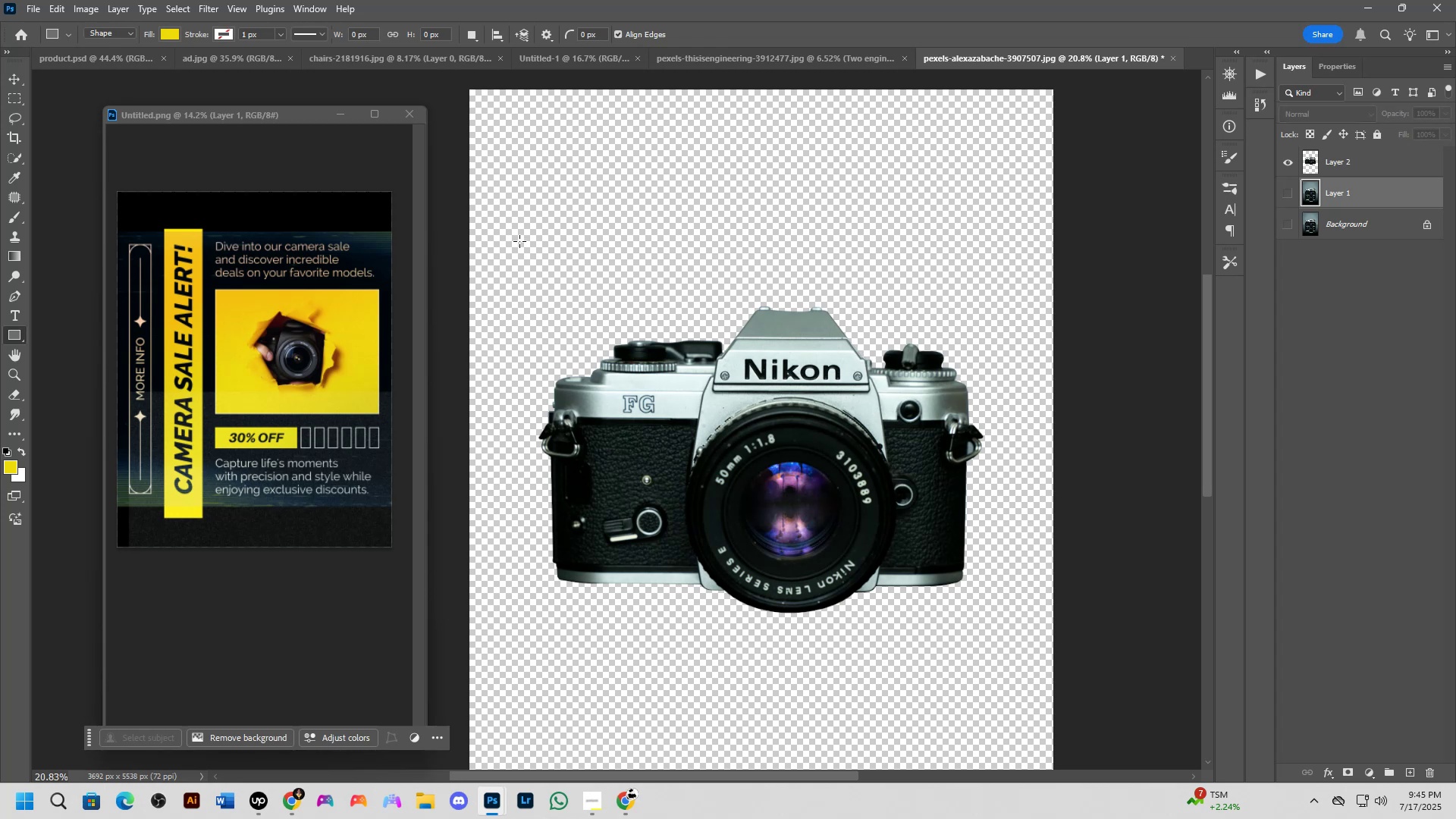 
hold_key(key=ControlLeft, duration=0.62)
 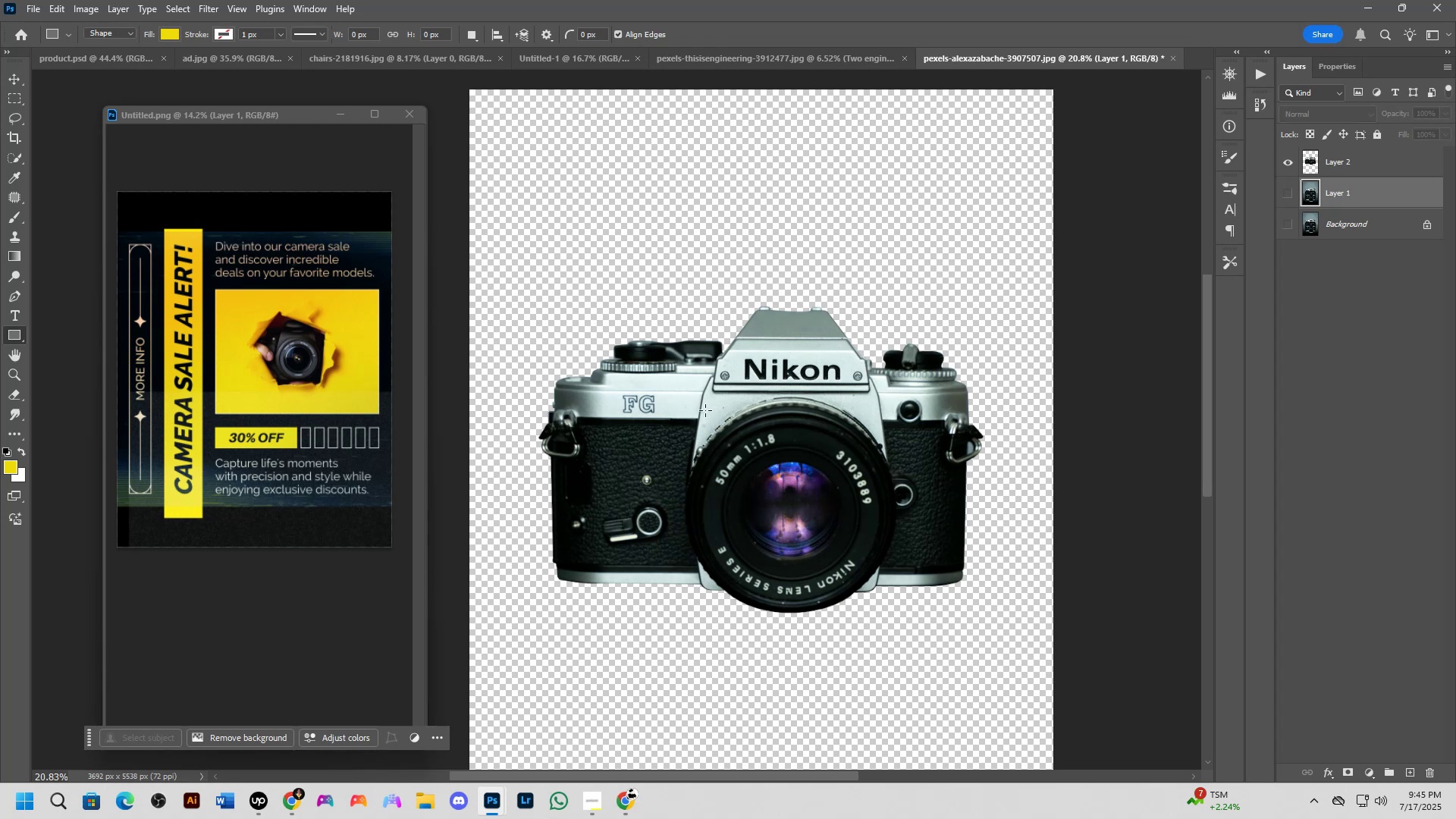 
key(B)
 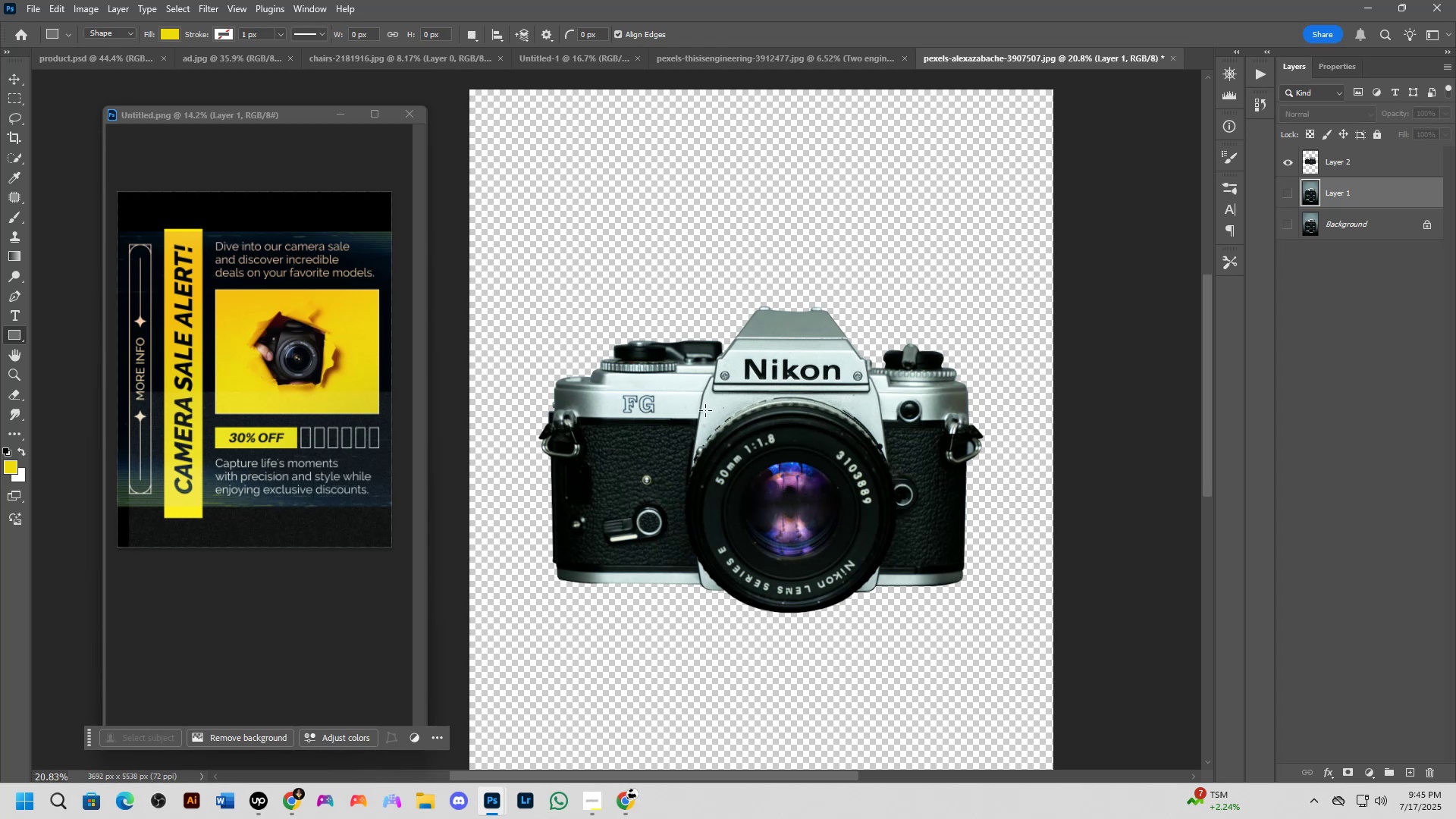 
left_click([705, 410])
 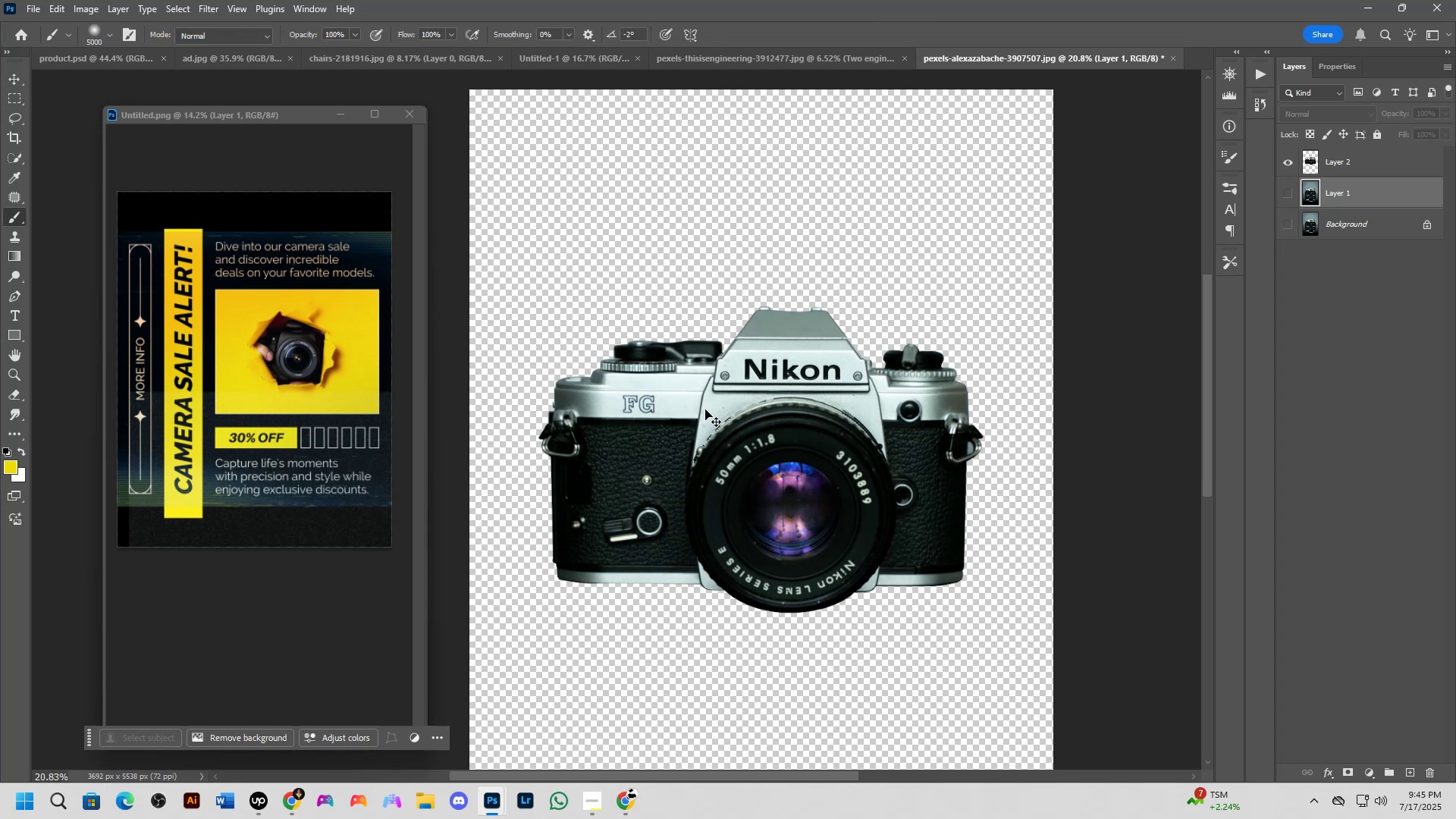 
key(Control+T)
 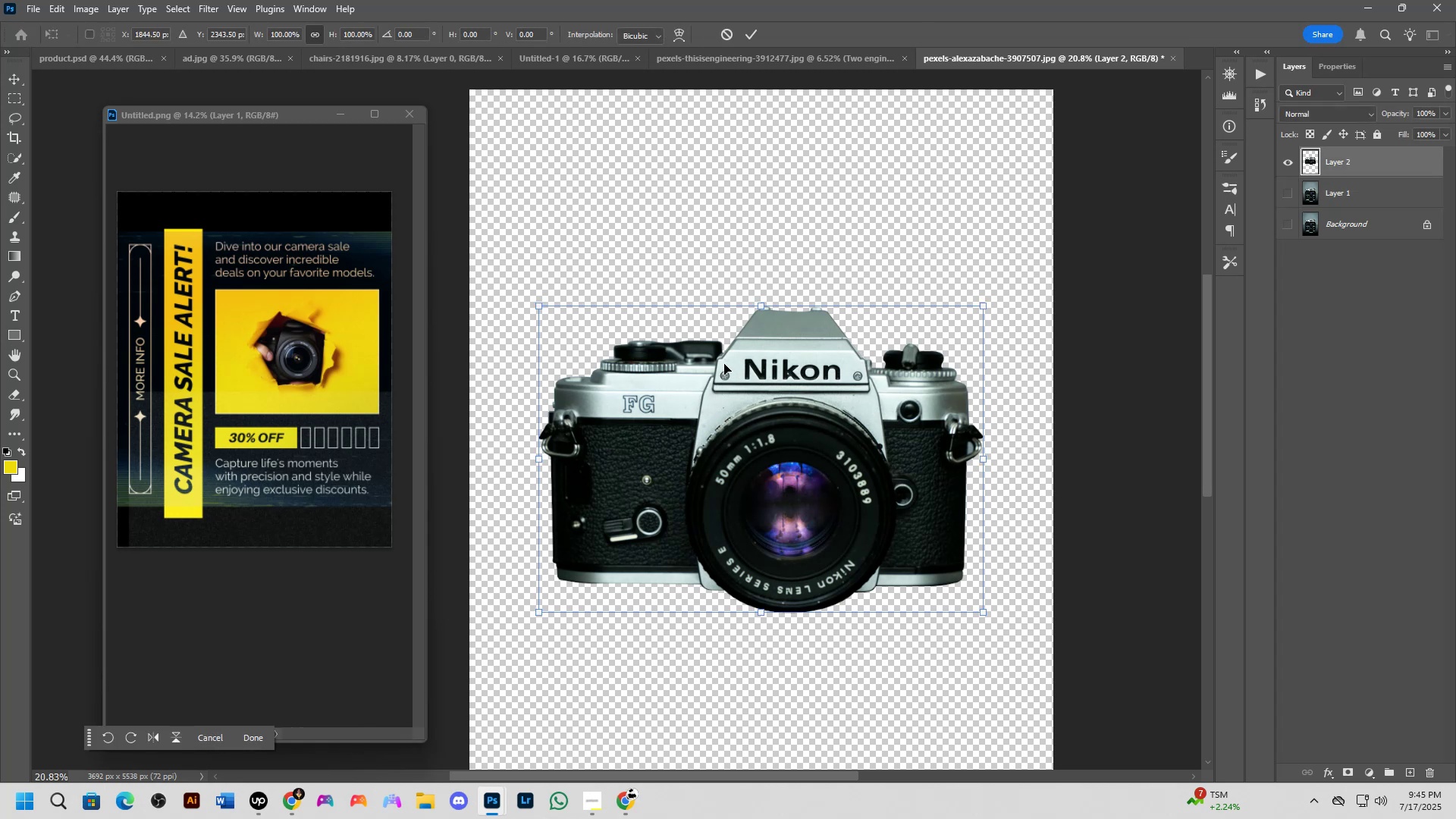 
left_click_drag(start_coordinate=[756, 310], to_coordinate=[768, 389])
 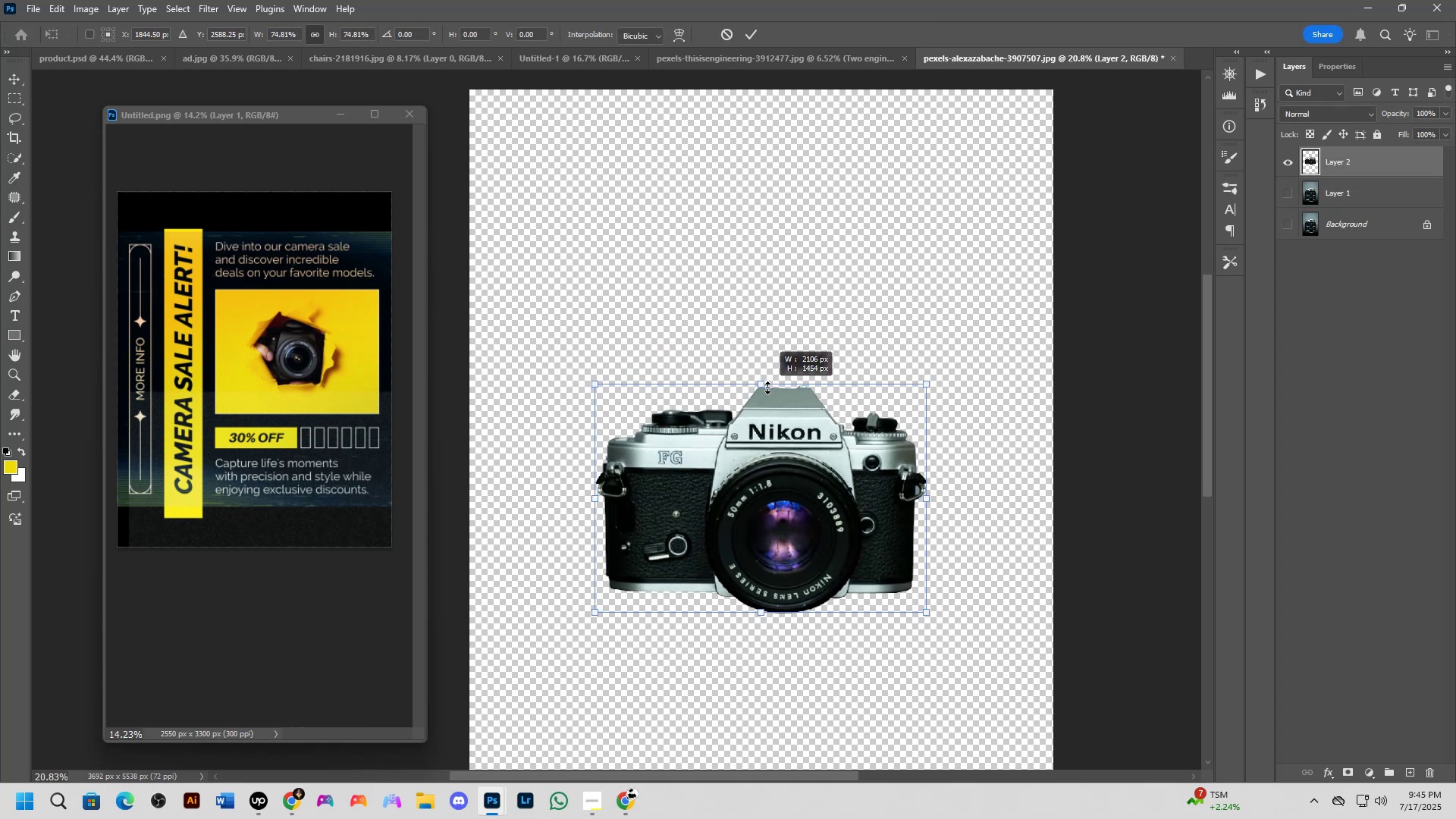 
scroll: coordinate [757, 456], scroll_direction: down, amount: 2.0
 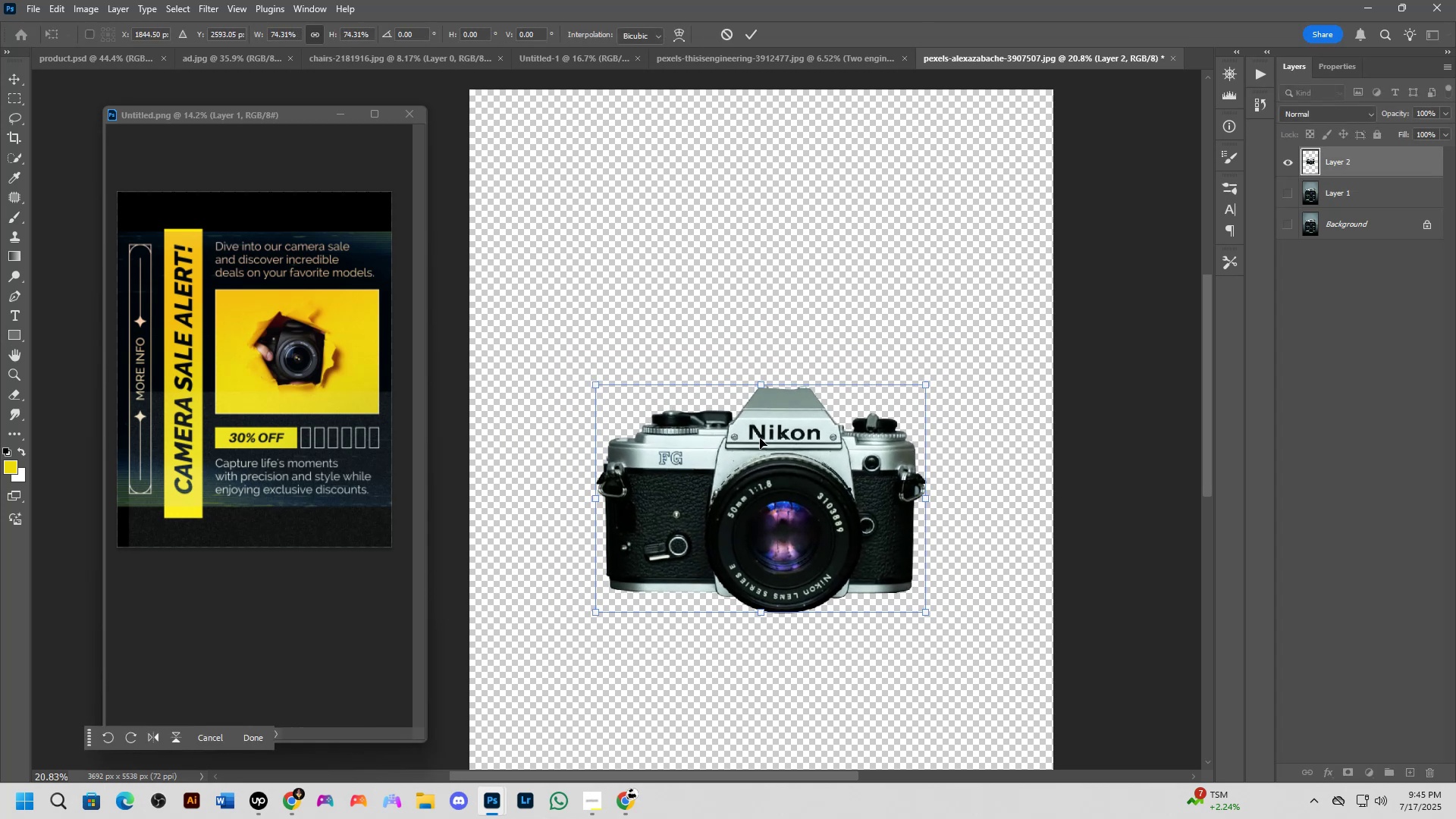 
hold_key(key=ShiftLeft, duration=1.51)
left_click_drag(start_coordinate=[767, 483], to_coordinate=[777, 423])
 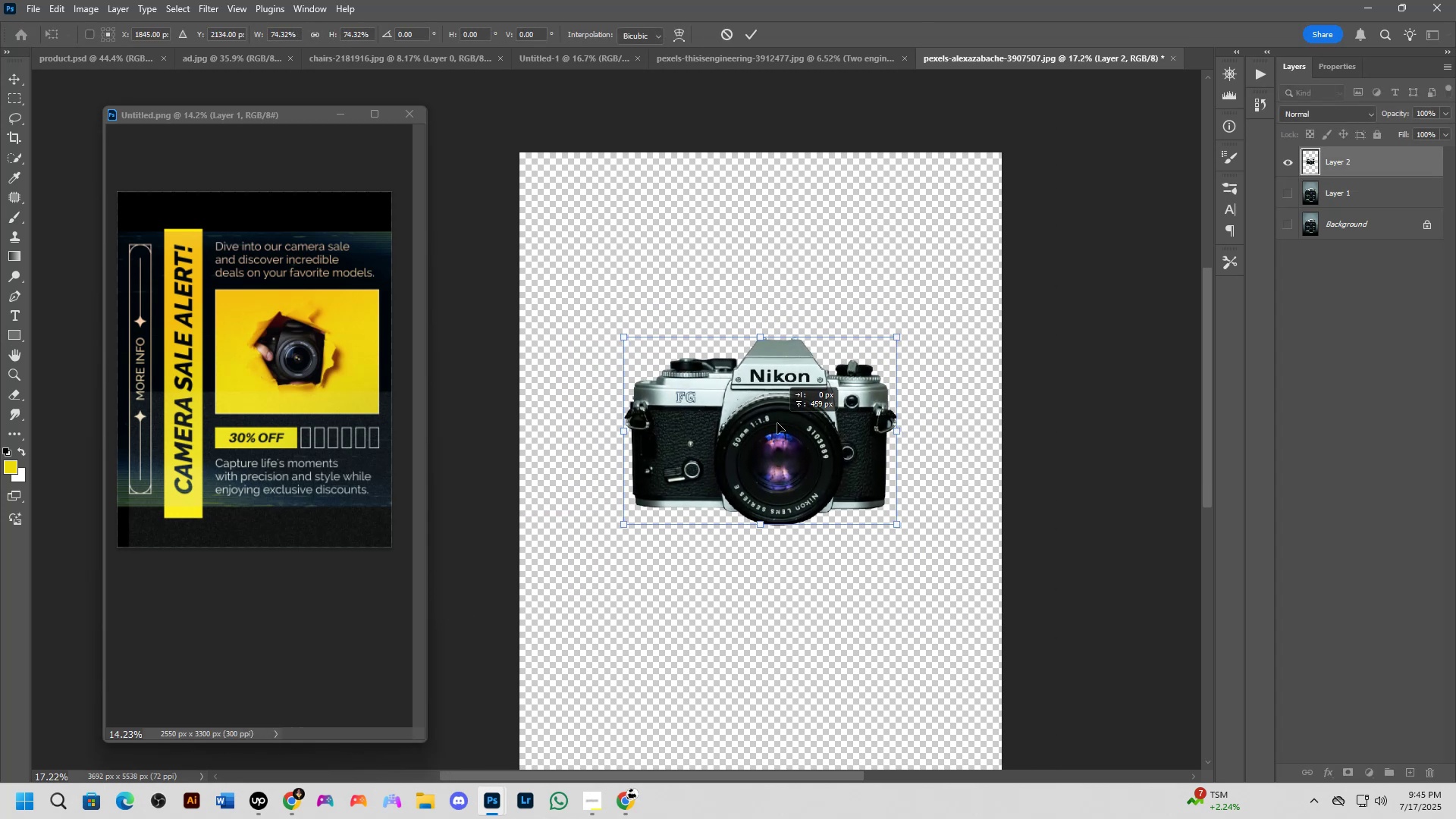 
scroll: coordinate [769, 447], scroll_direction: down, amount: 4.0
 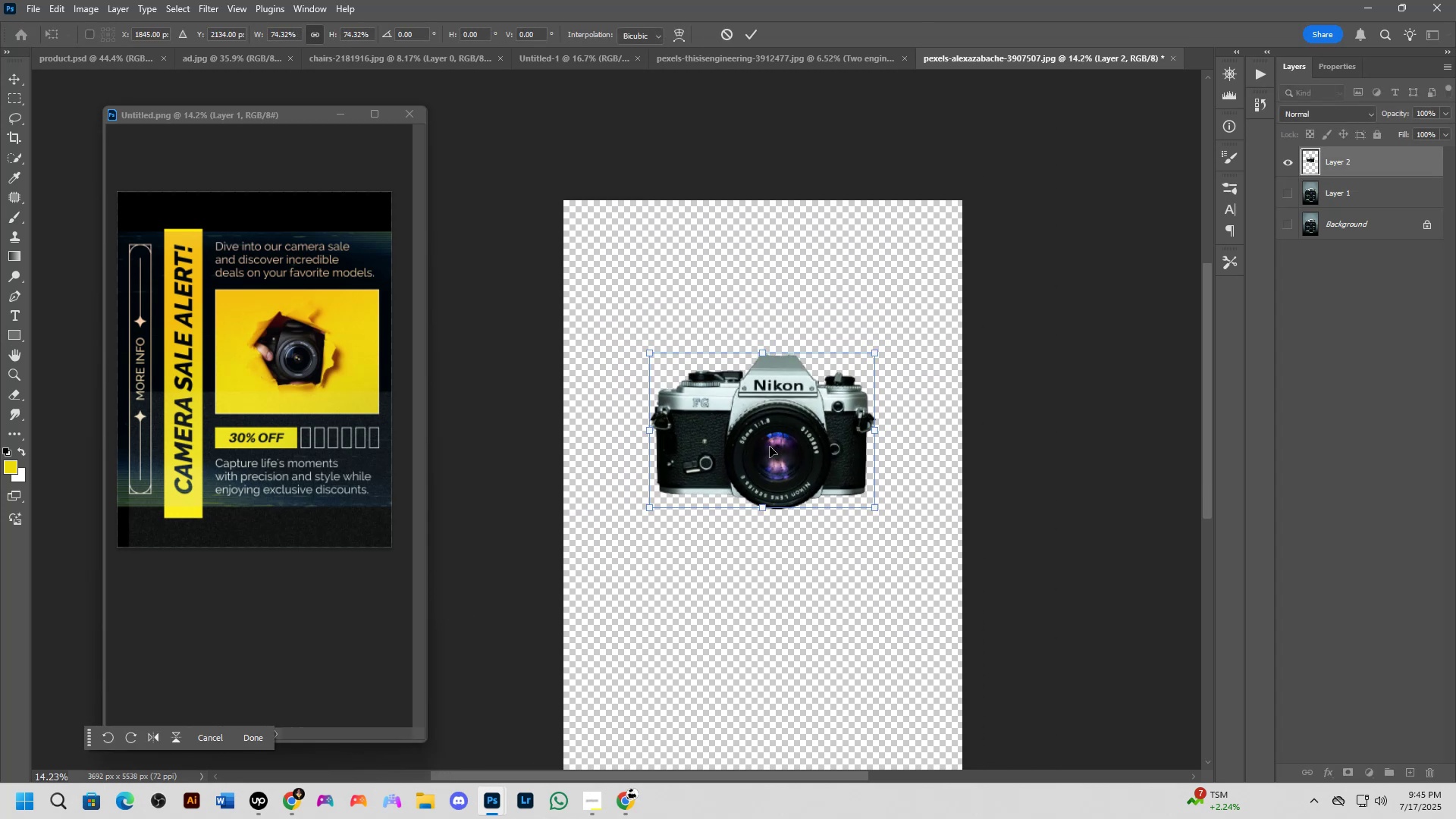 
hold_key(key=Space, duration=0.47)
 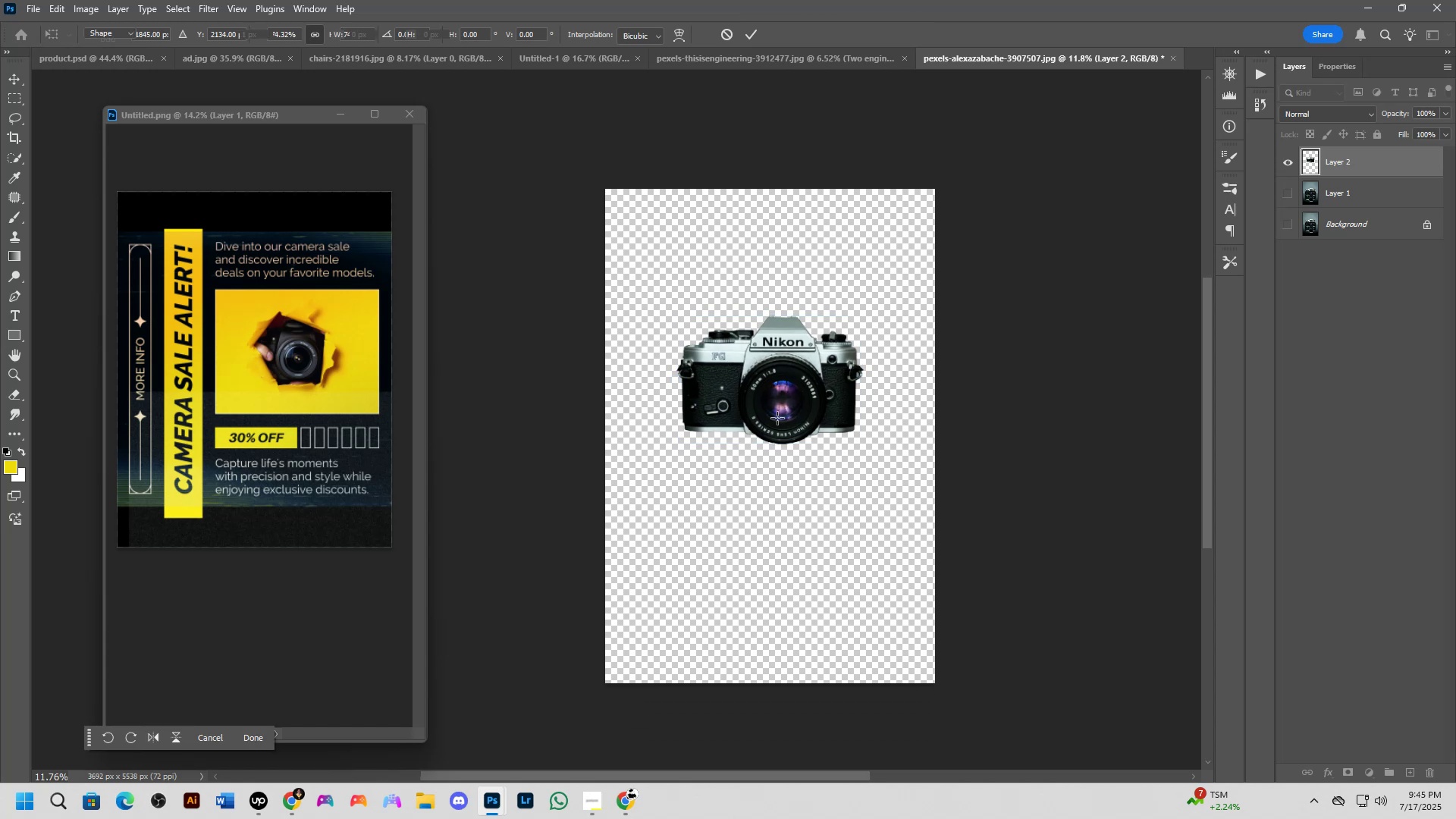 
left_click_drag(start_coordinate=[769, 444], to_coordinate=[775, 390])
 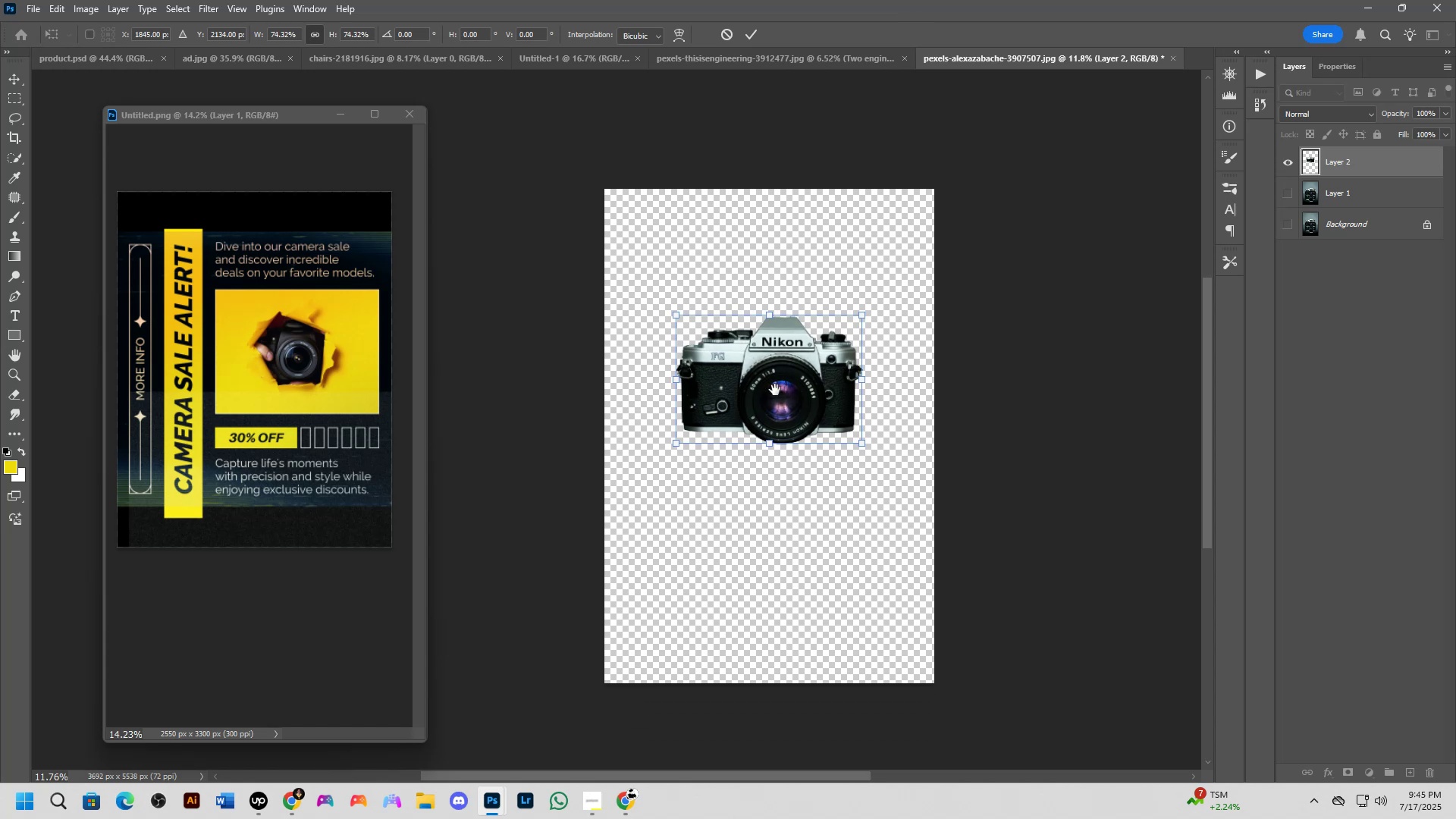 
left_click_drag(start_coordinate=[777, 386], to_coordinate=[777, 413])
 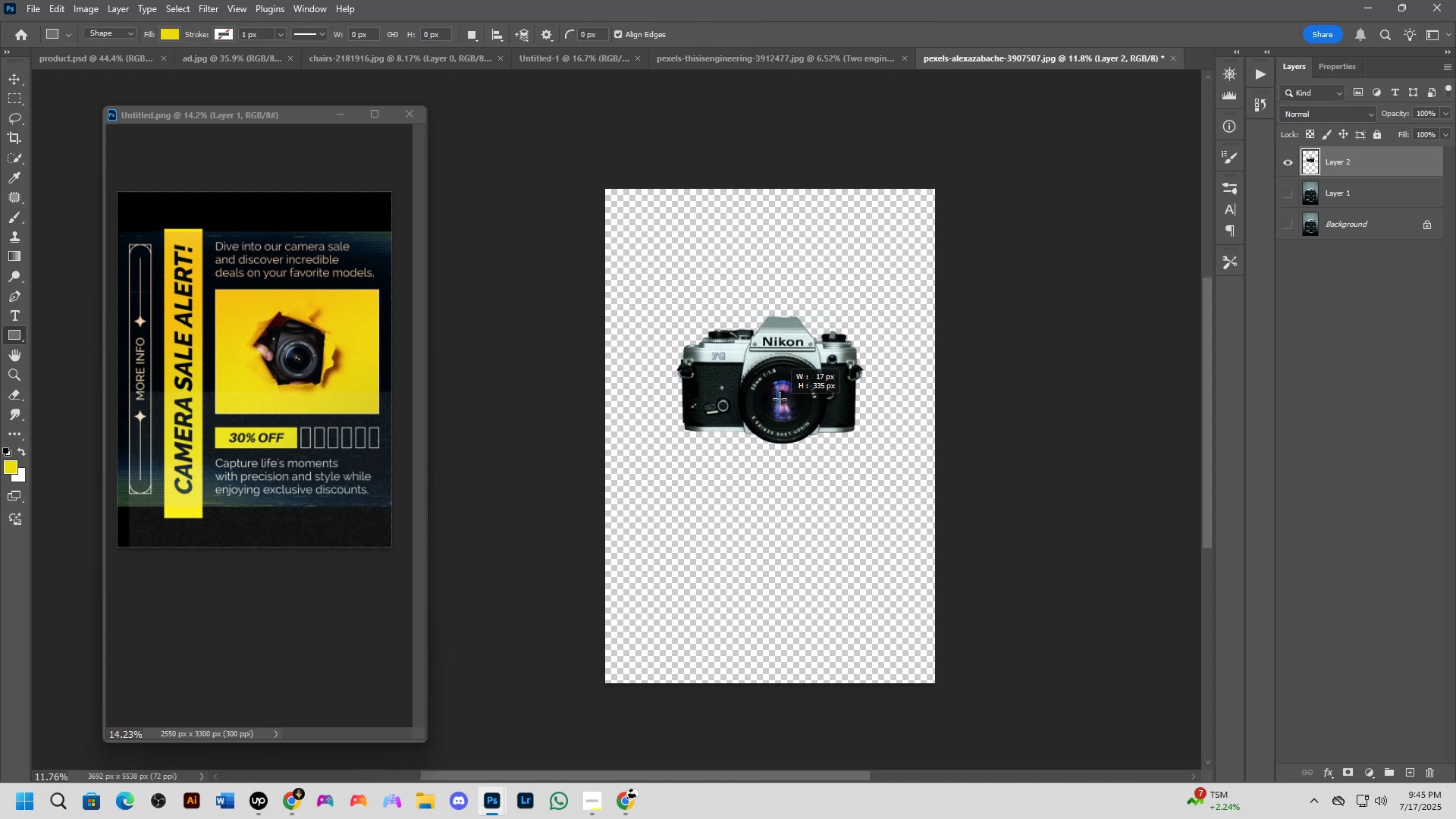 
key(Control+ControlLeft)
 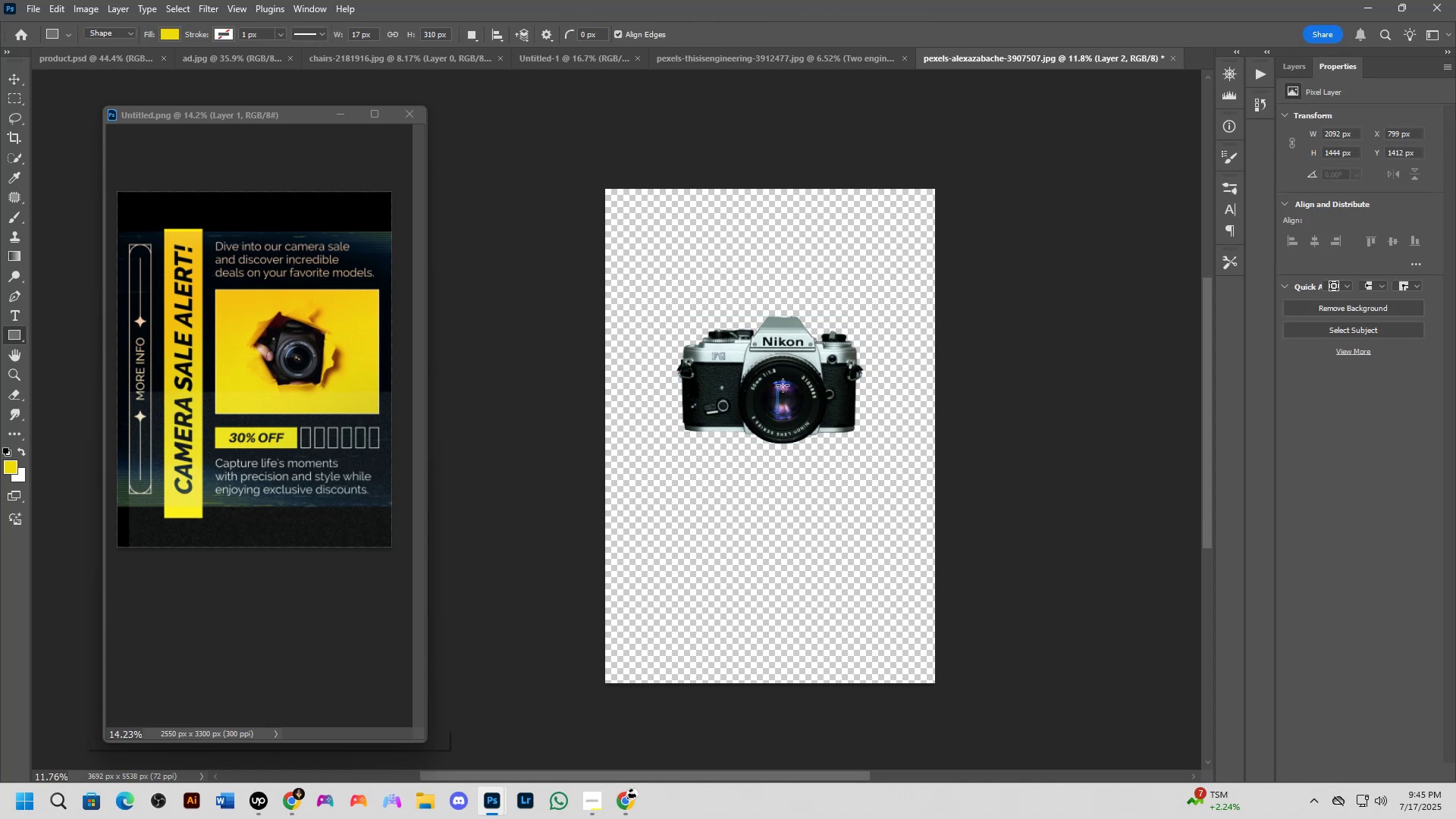 
key(Control+Z)
 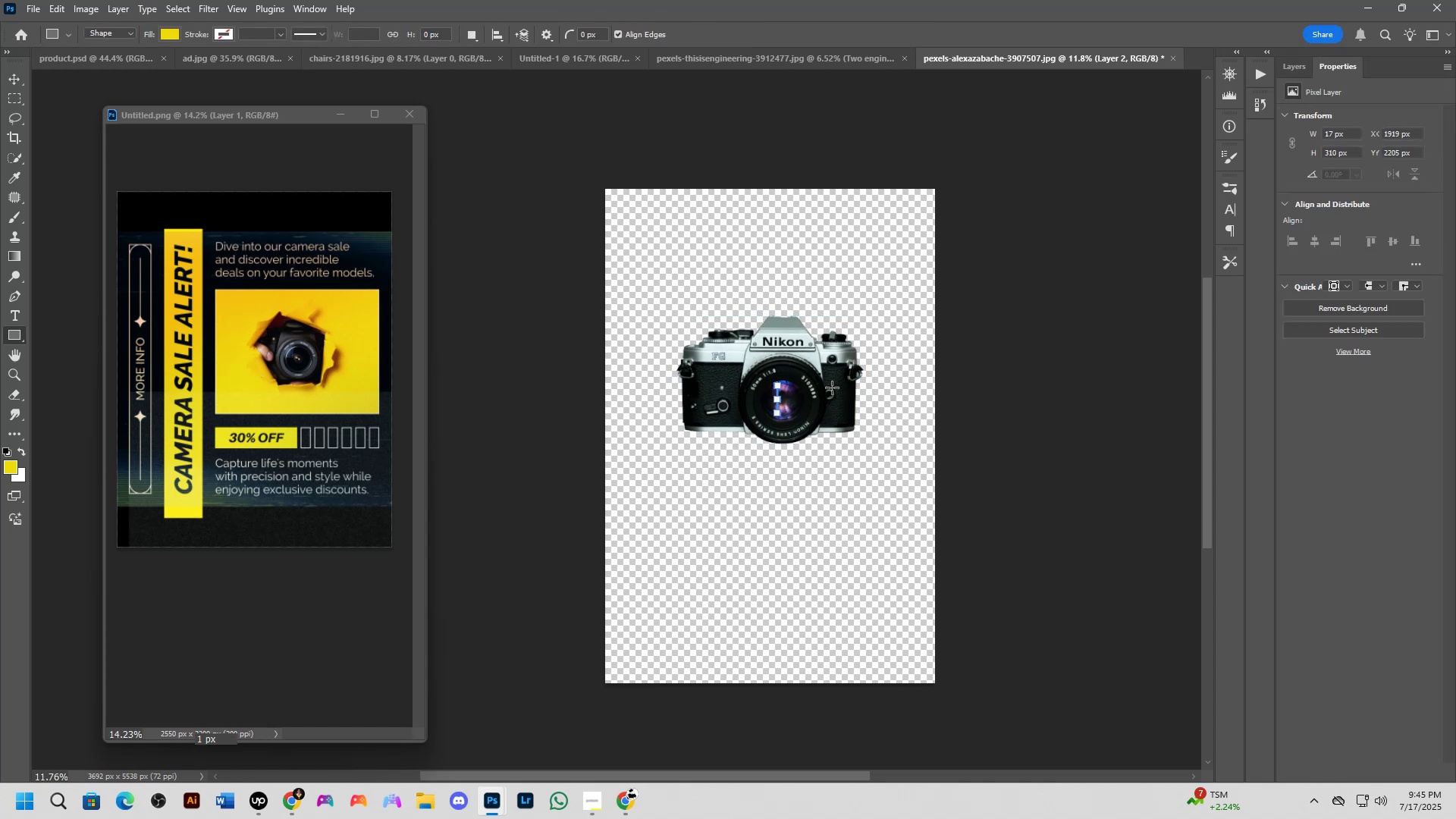 
scroll: coordinate [789, 399], scroll_direction: up, amount: 6.0
 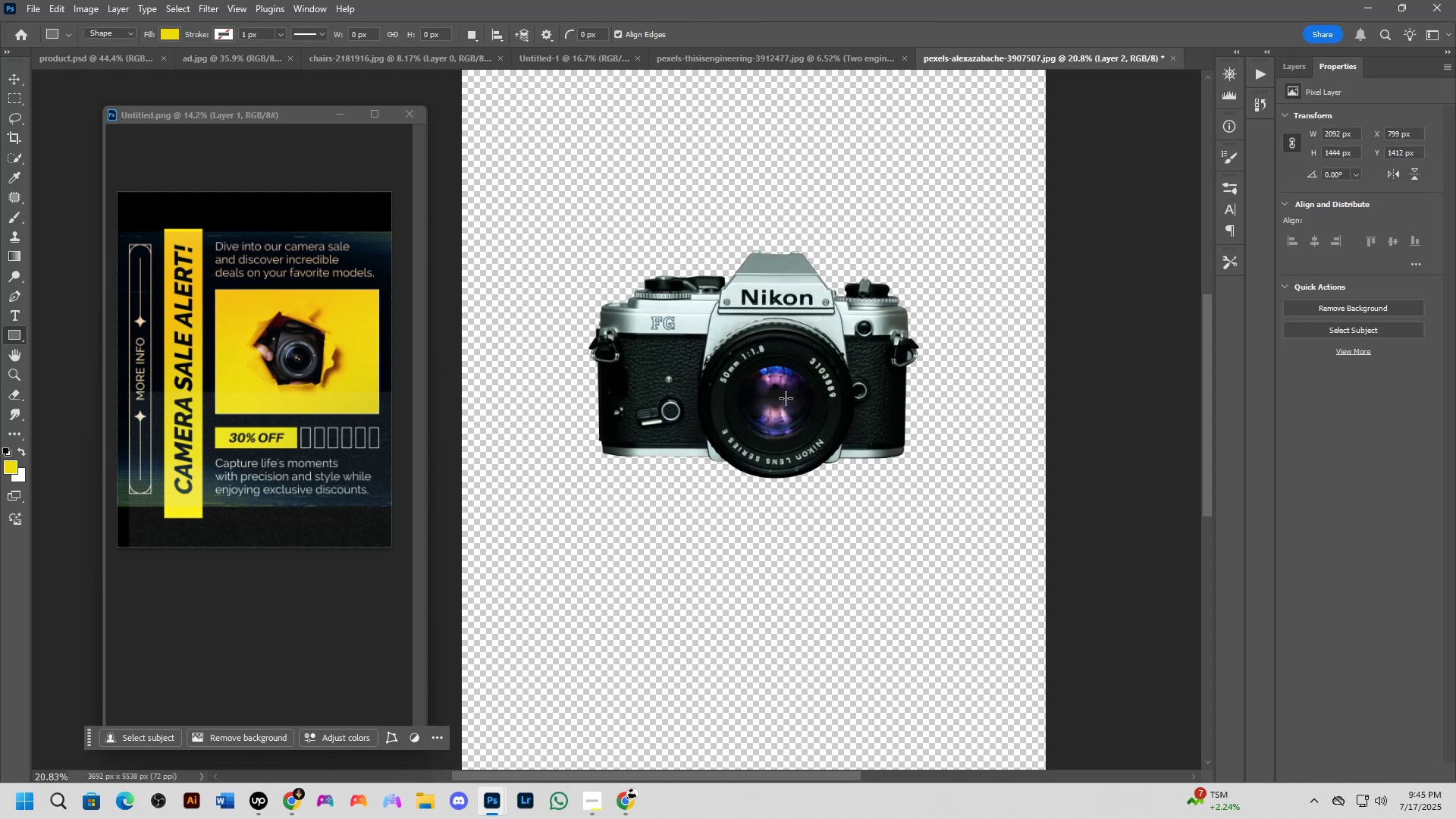 
type(bm)
 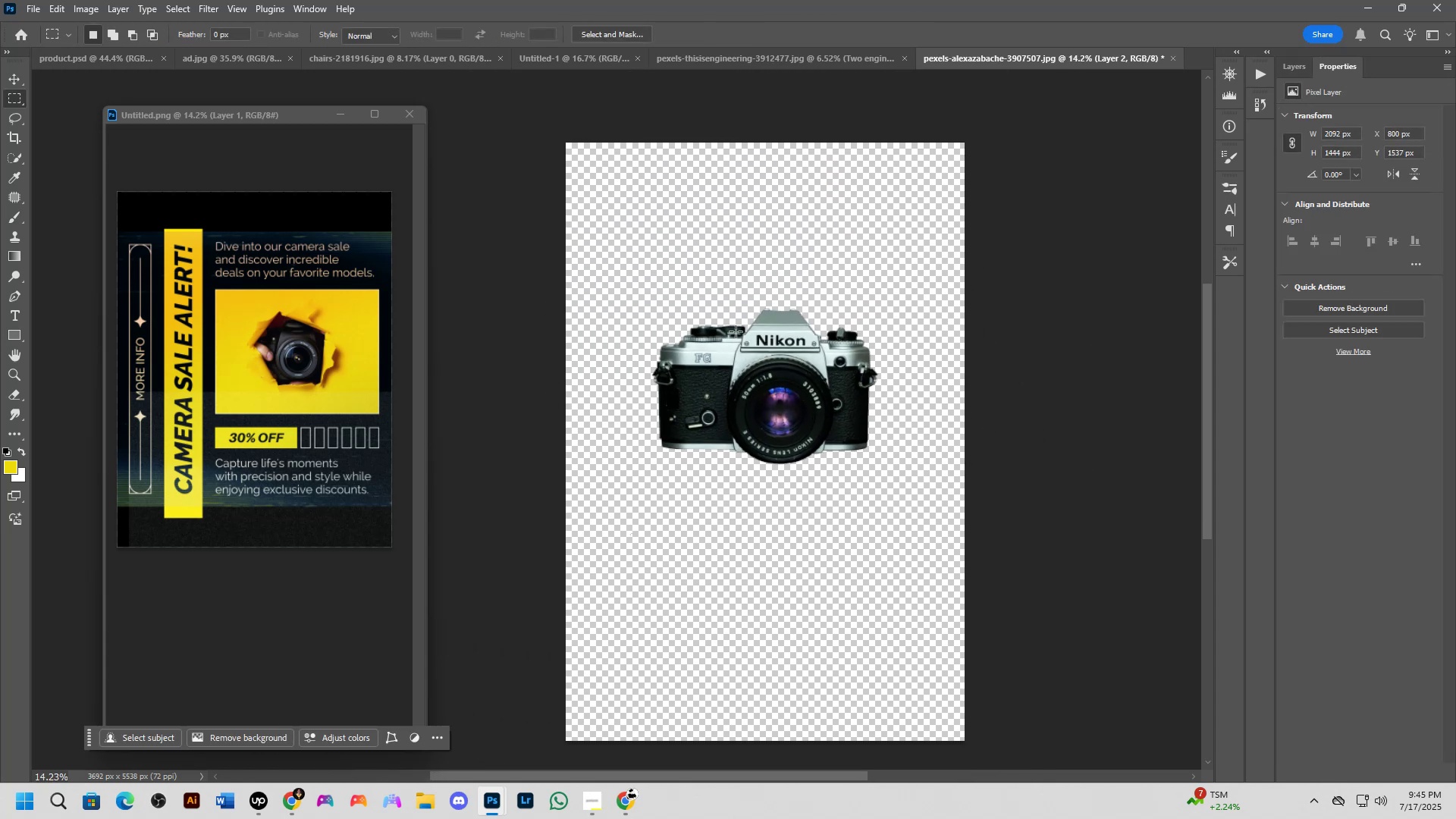 
hold_key(key=ControlLeft, duration=1.06)
left_click_drag(start_coordinate=[789, 366], to_coordinate=[795, 388])
 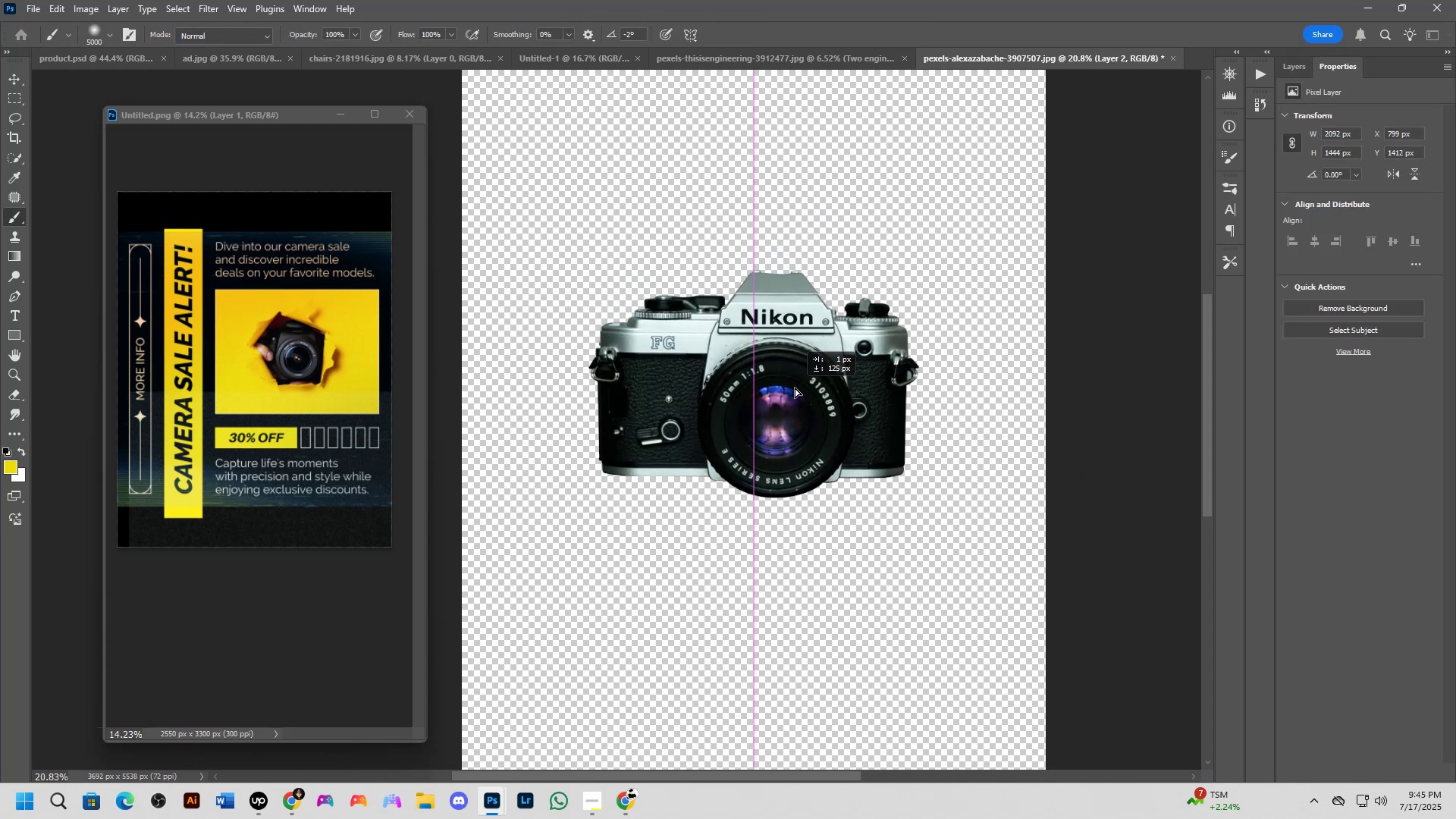 
scroll: coordinate [786, 391], scroll_direction: down, amount: 4.0
 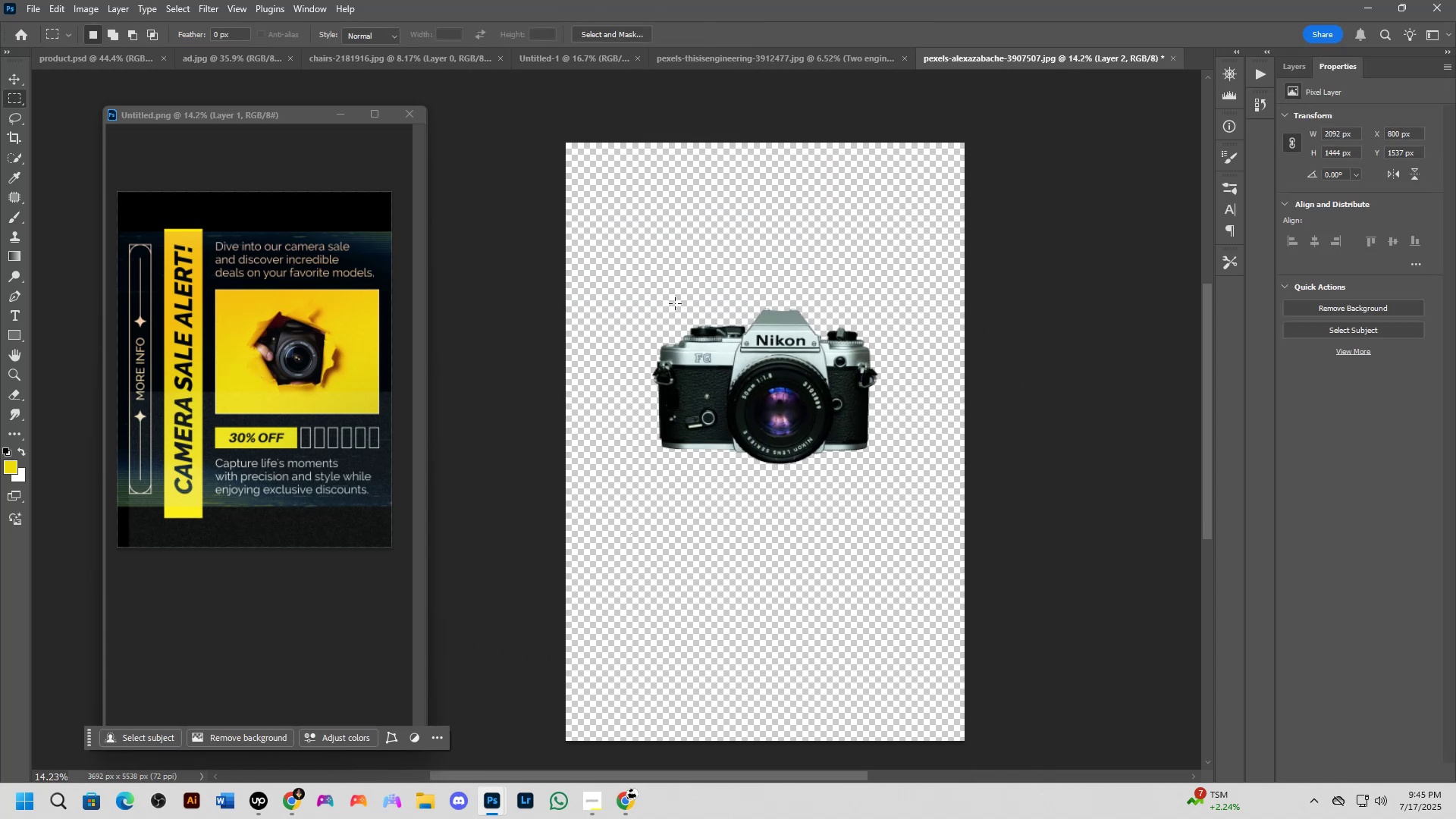 
left_click_drag(start_coordinate=[607, 259], to_coordinate=[923, 548])
 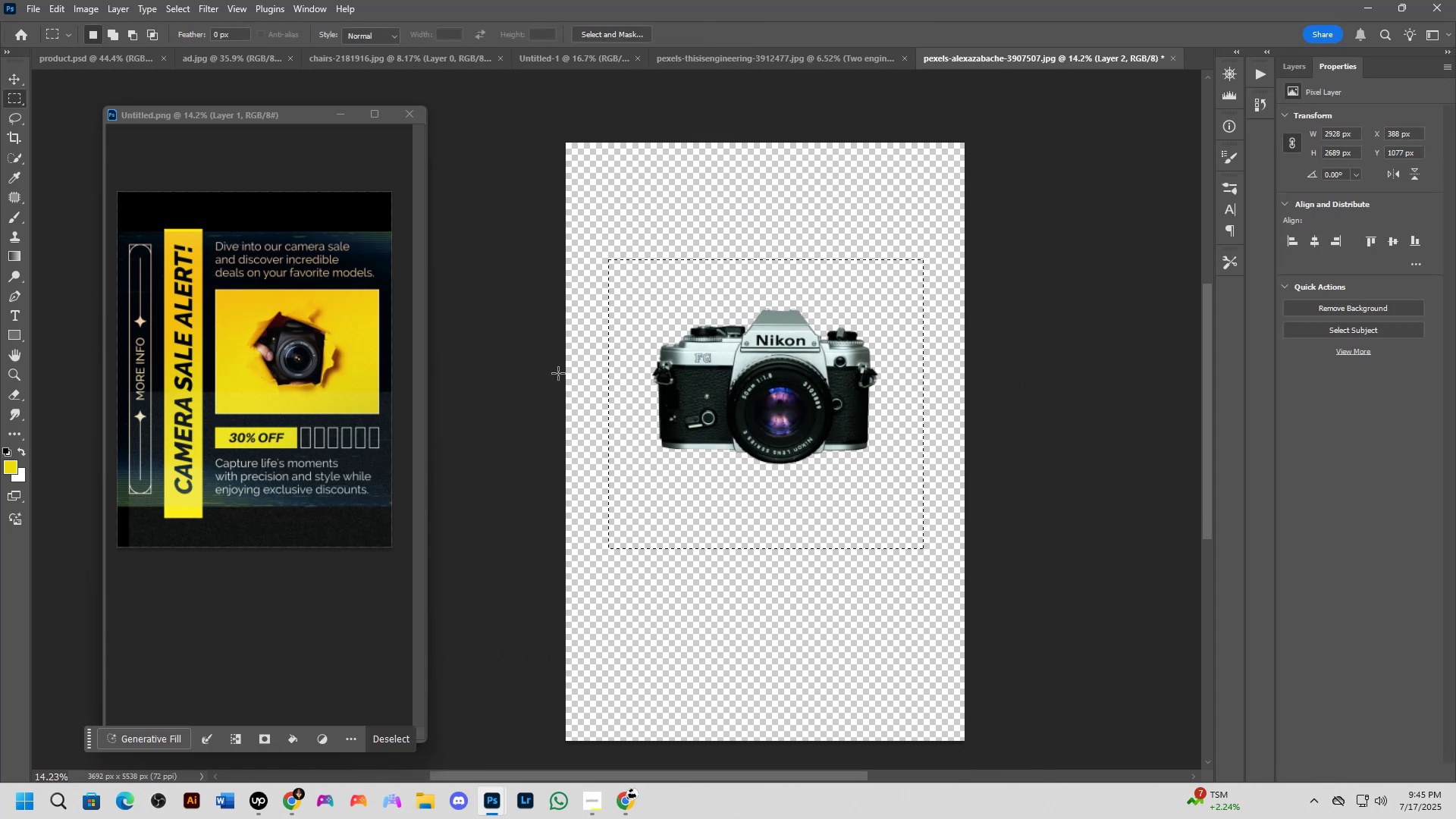 
key(Control+D)
 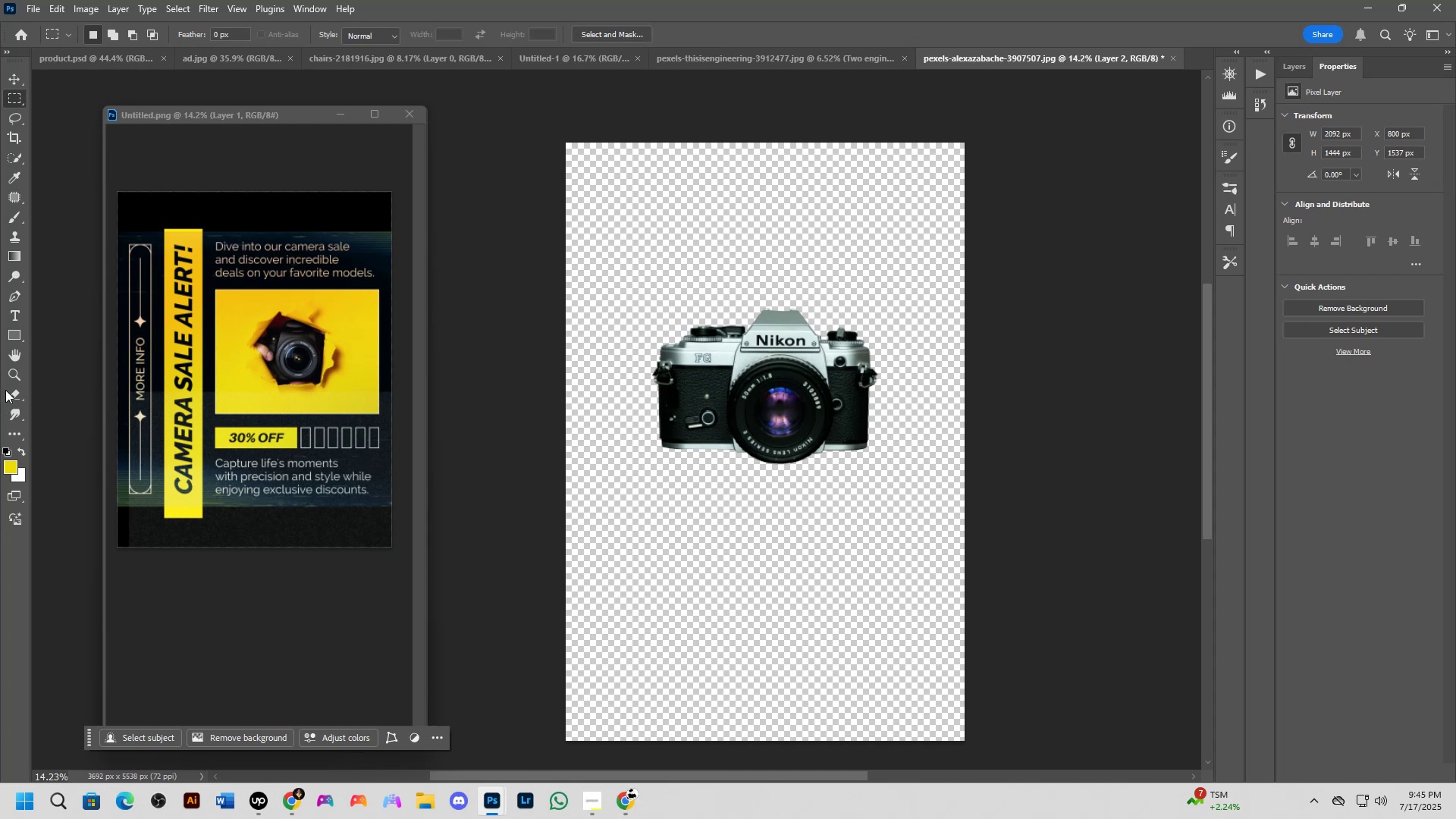 
left_click([13, 339])
 